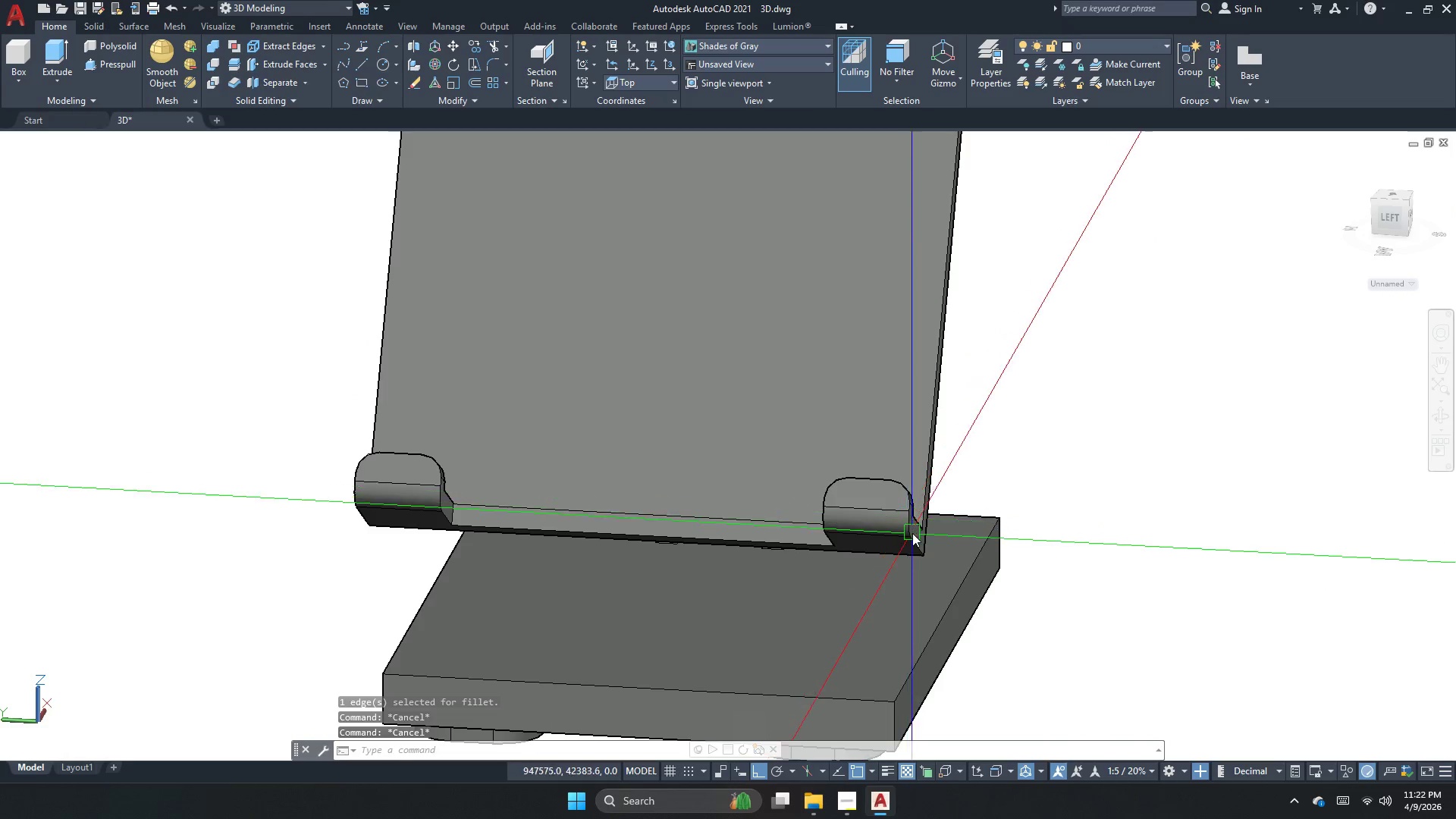 
key(Escape)
 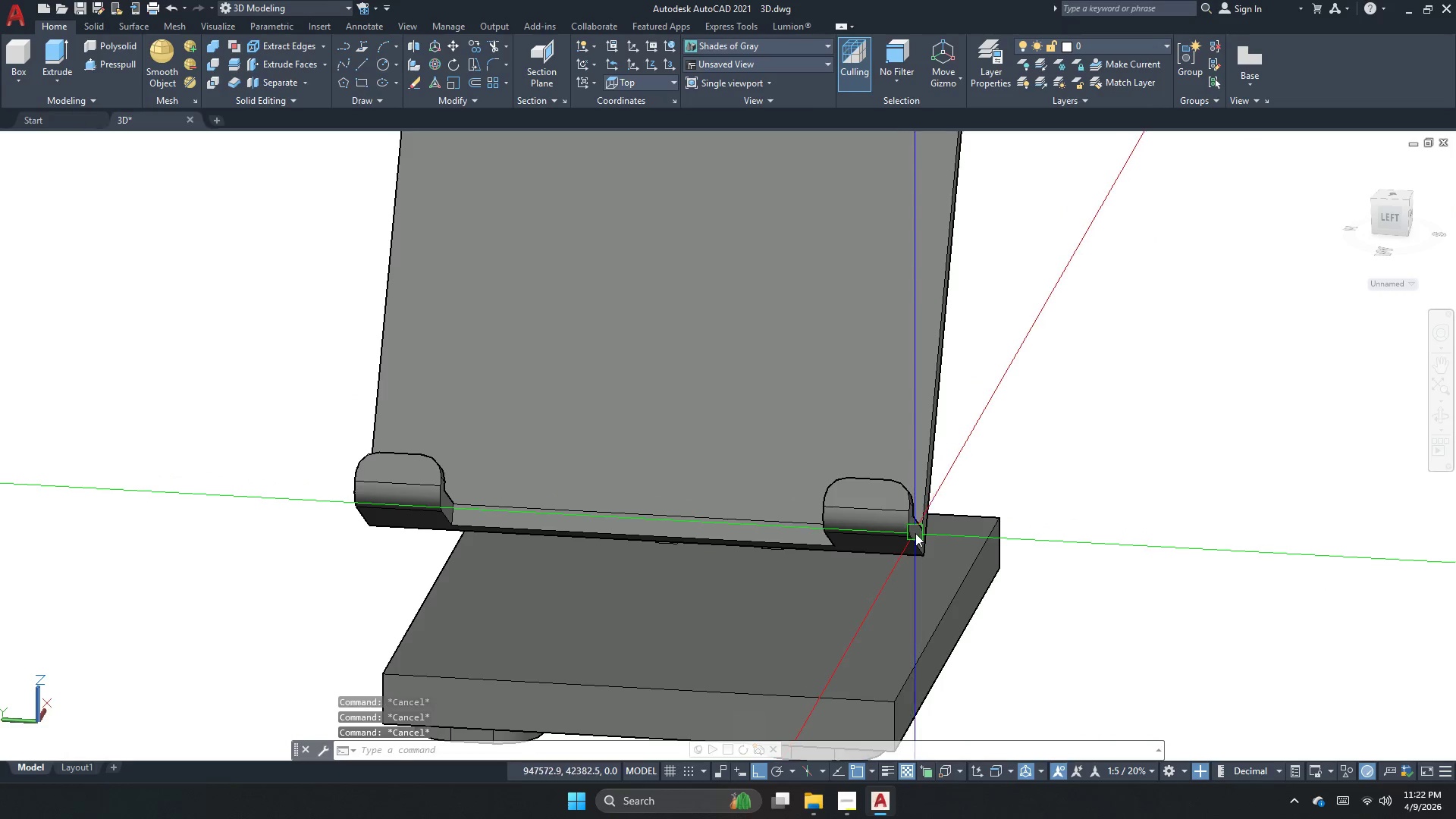 
scroll: coordinate [899, 509], scroll_direction: up, amount: 1.0
 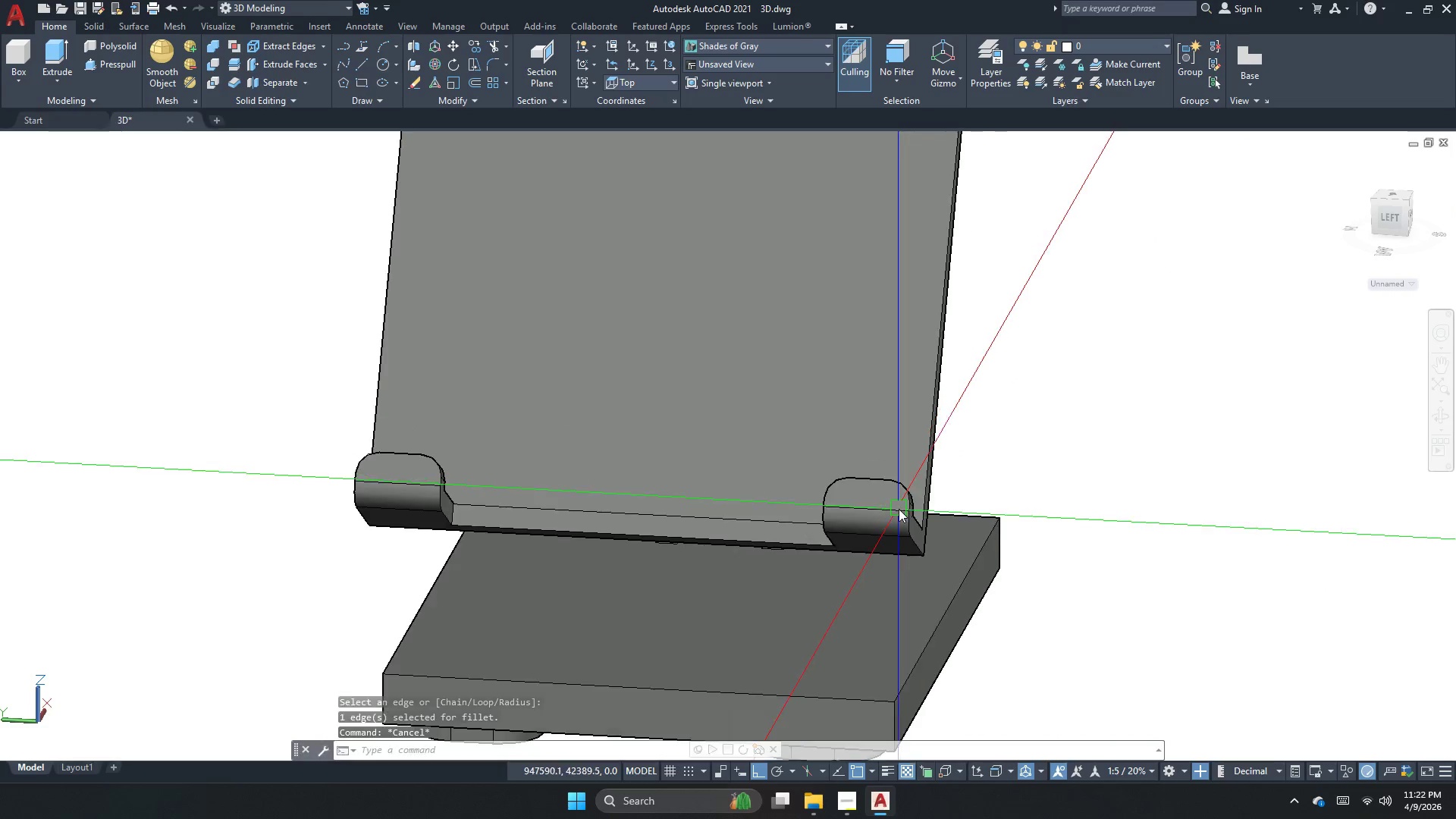 
key(Escape)
 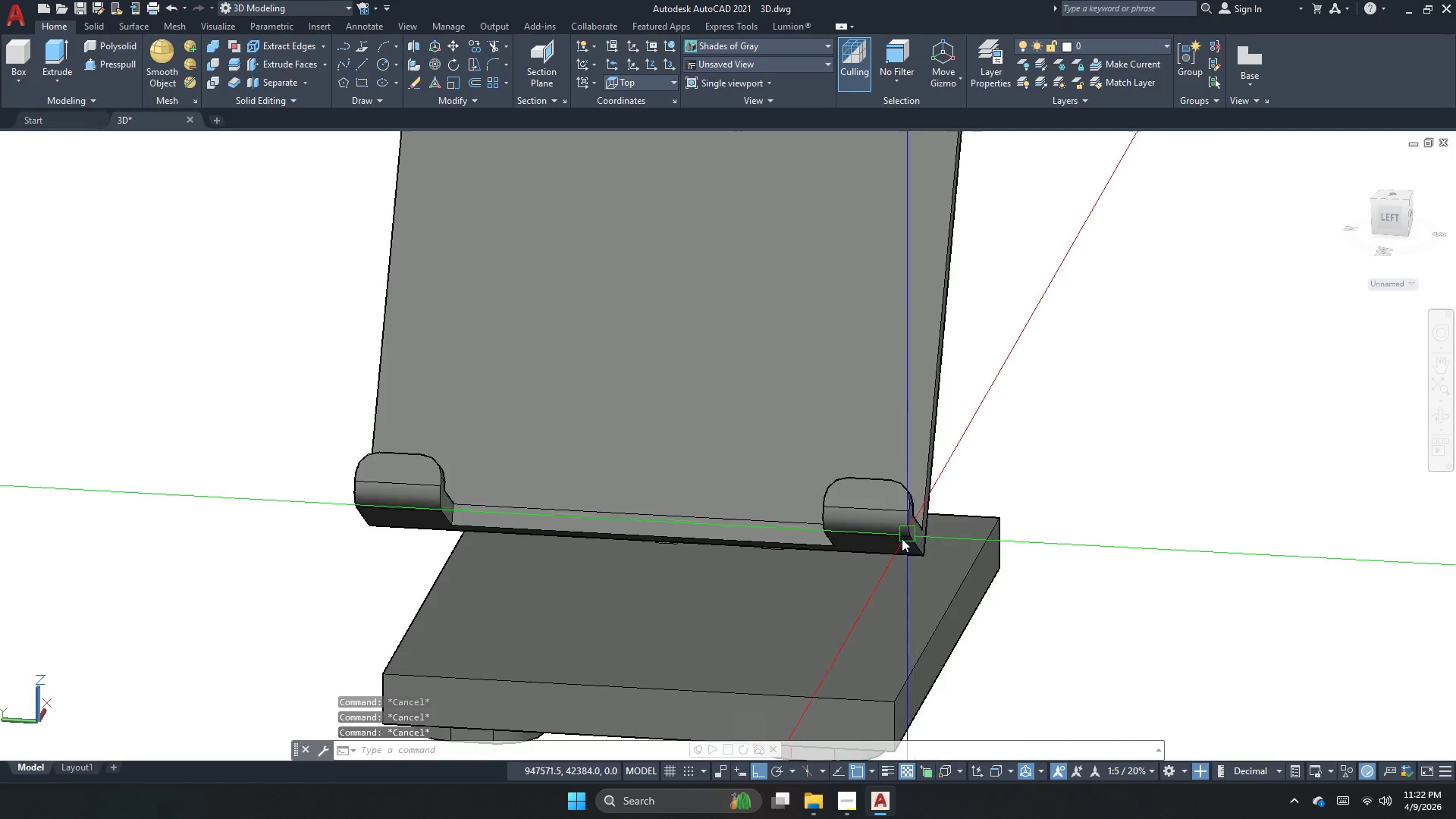 
key(Escape)
 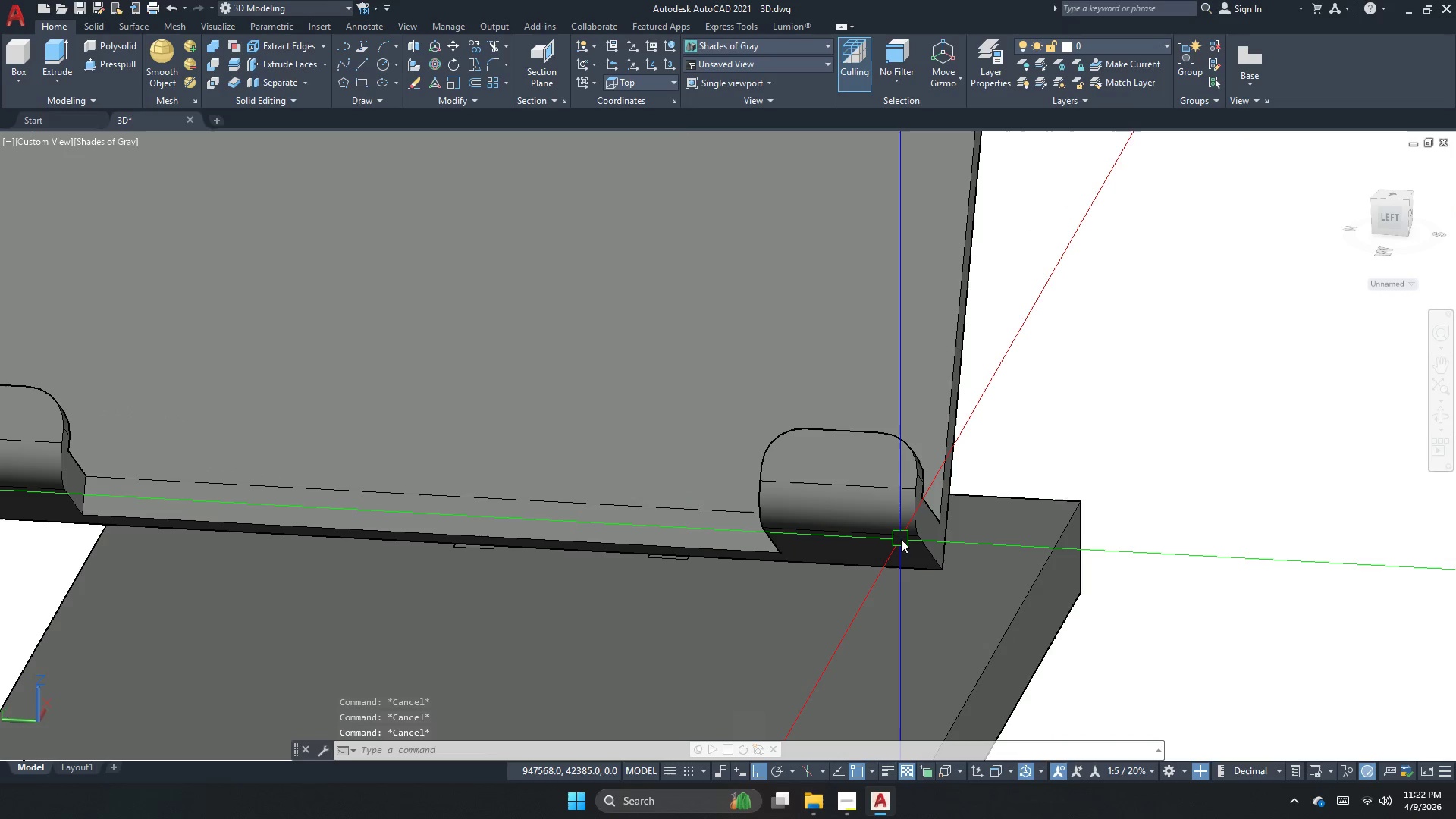 
key(Escape)
 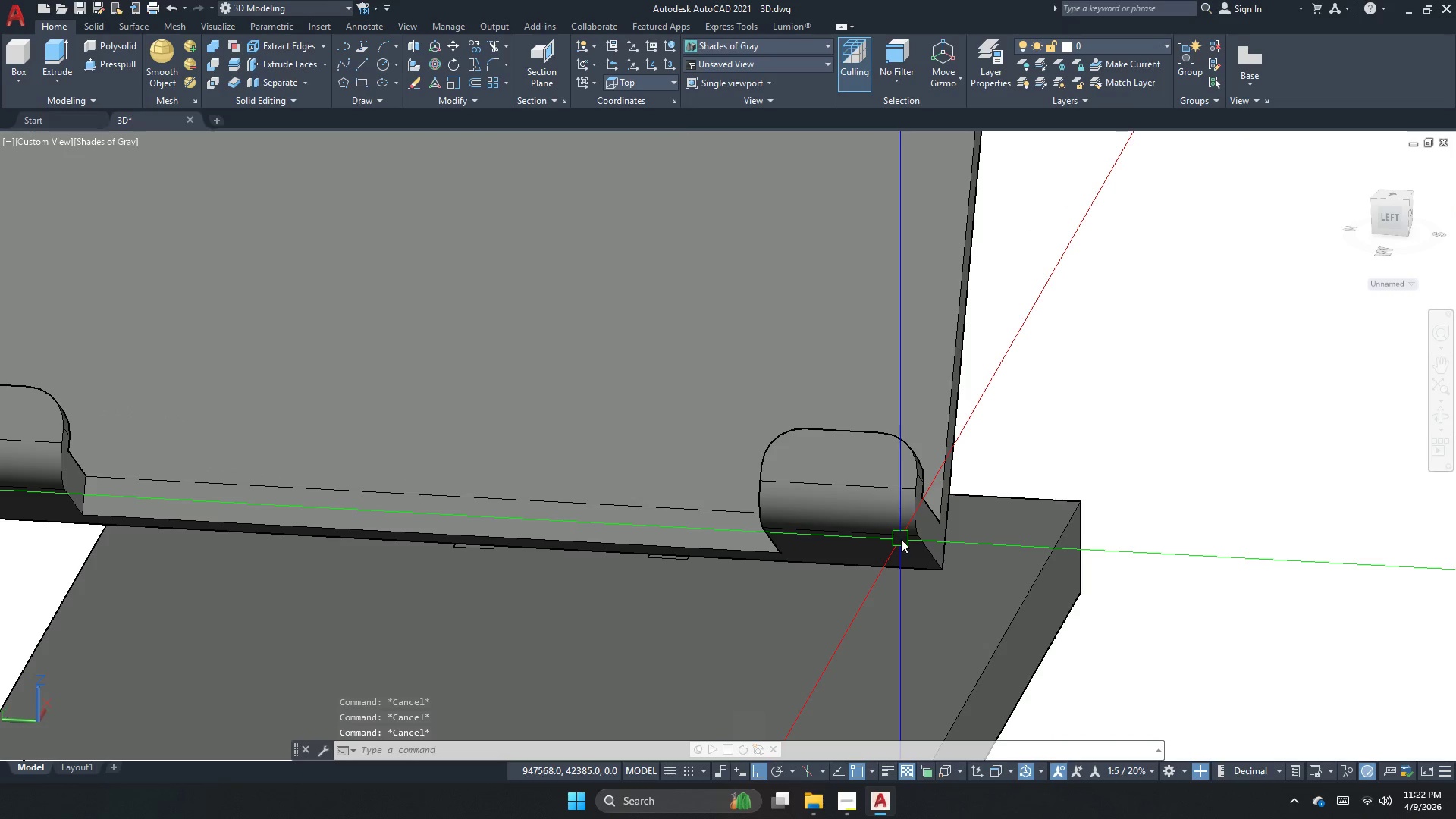 
key(F)
 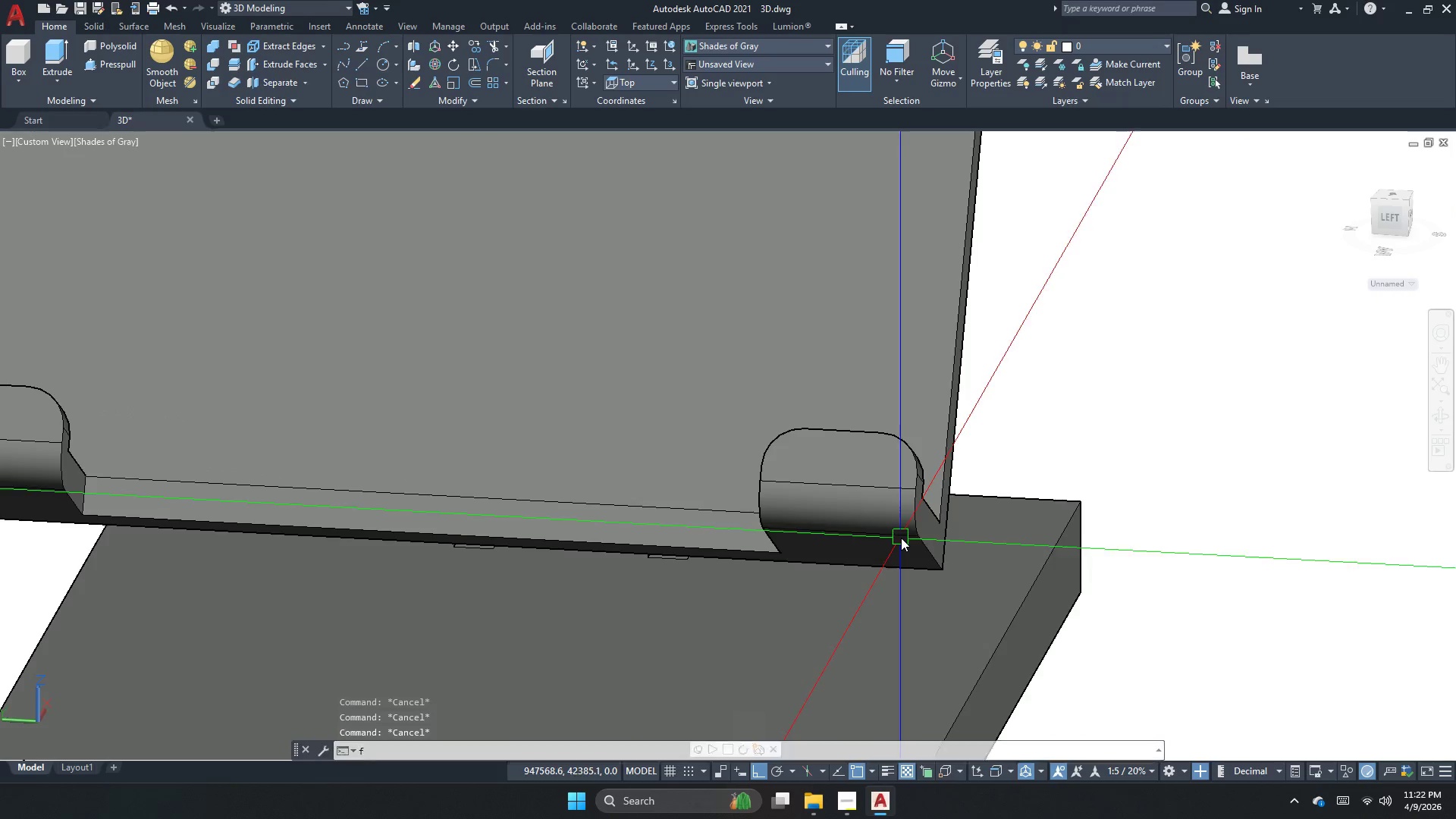 
scroll: coordinate [901, 539], scroll_direction: up, amount: 2.0
 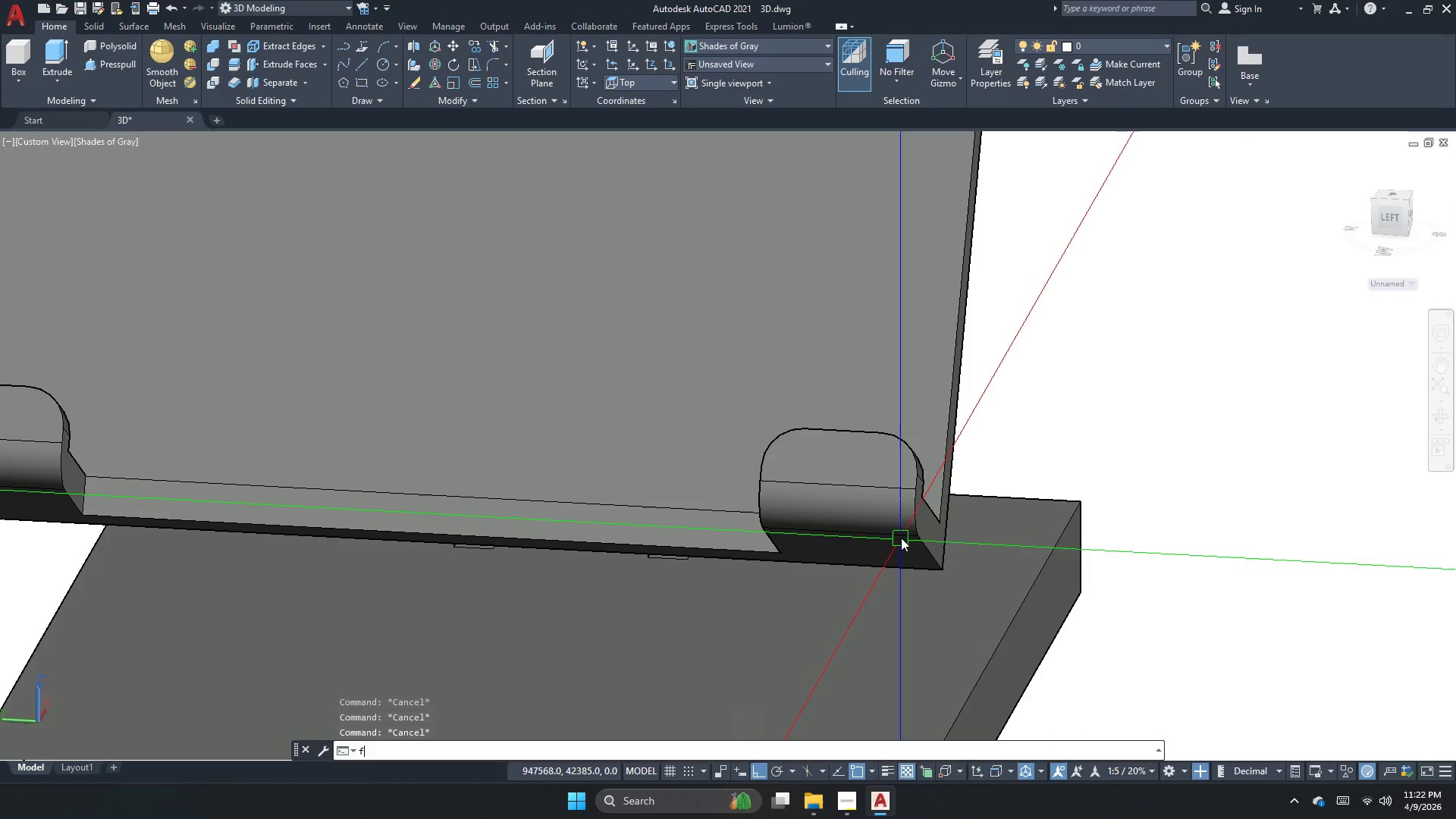 
key(Space)
 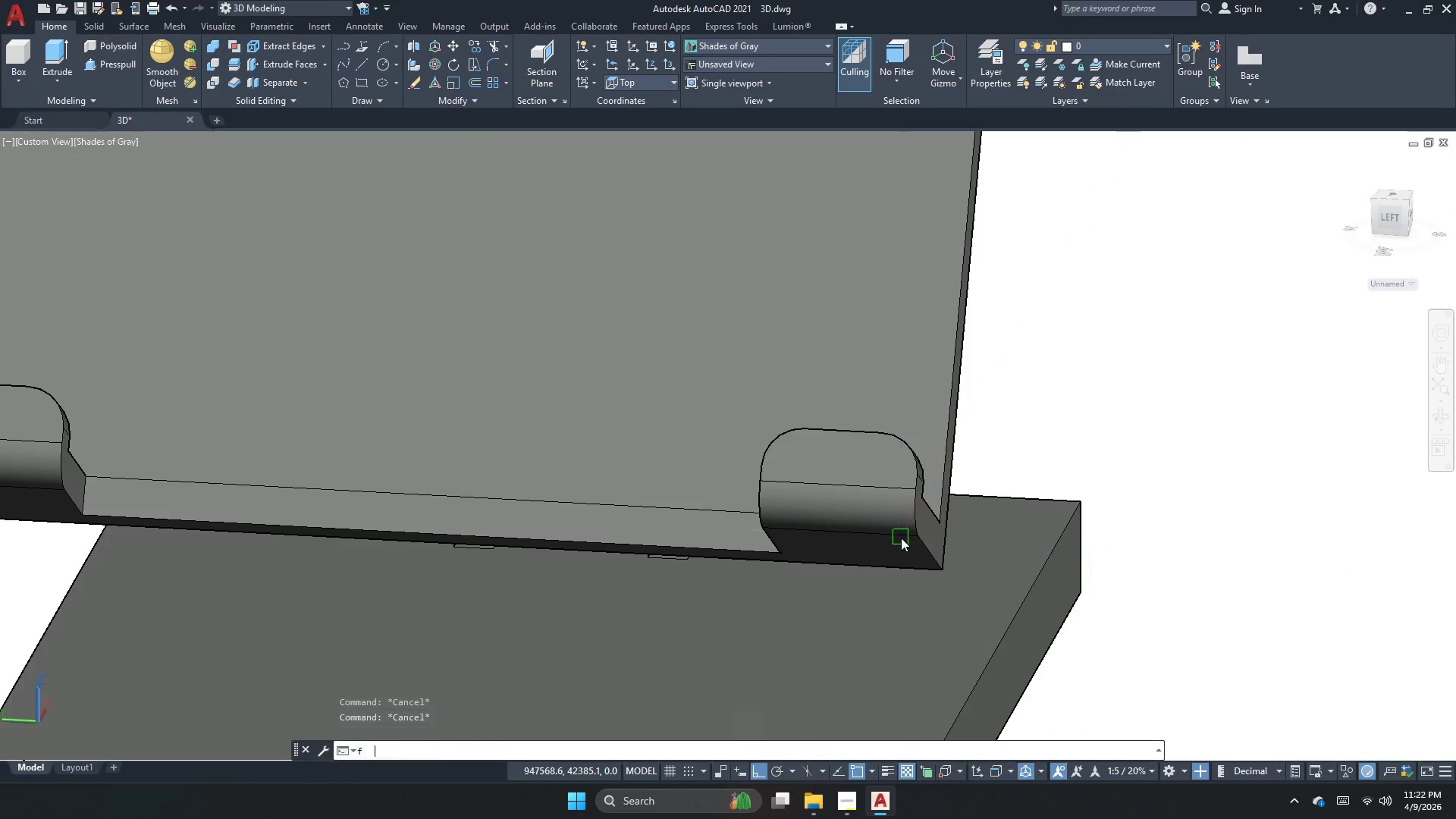 
key(R)
 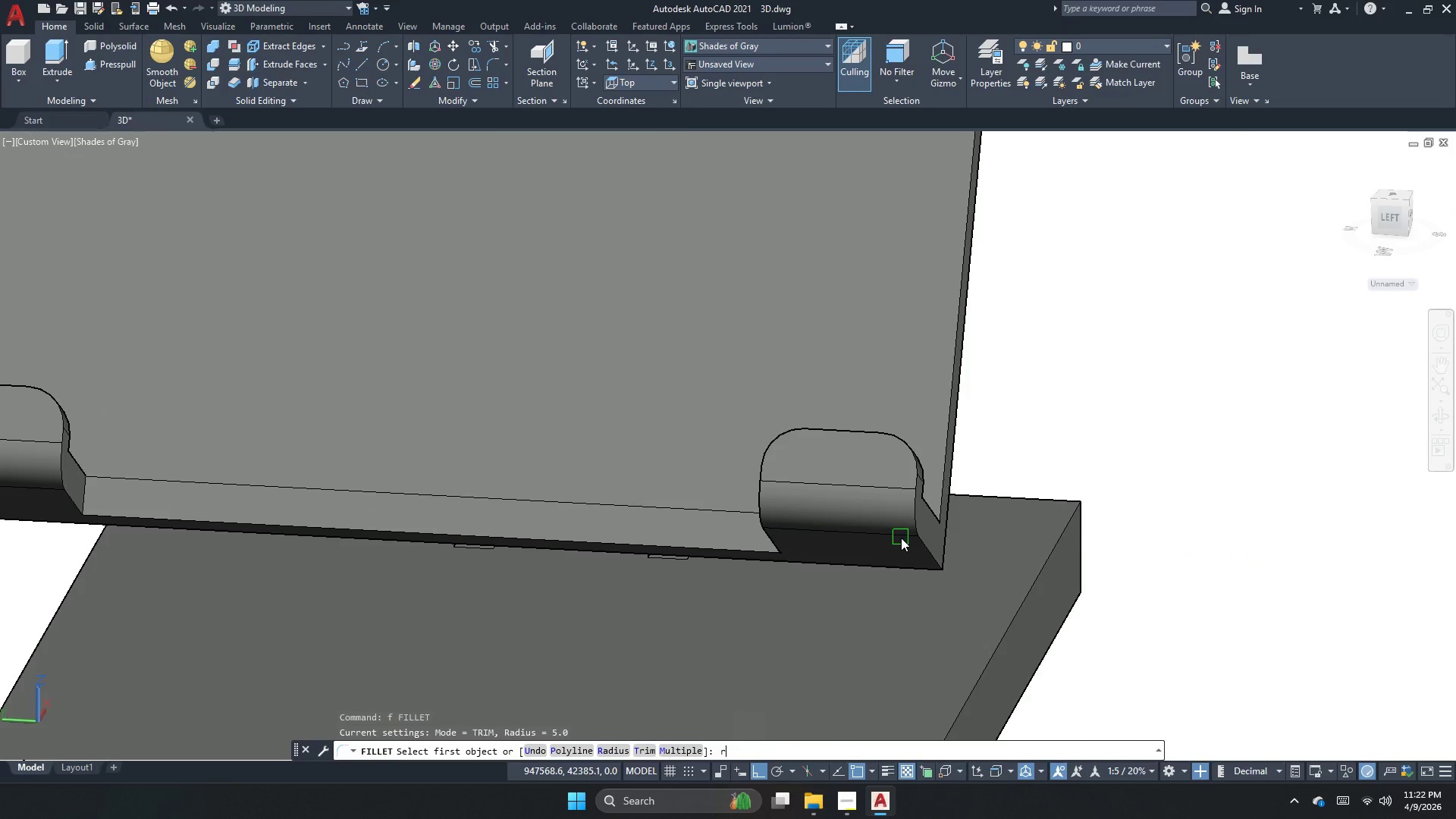 
key(Space)
 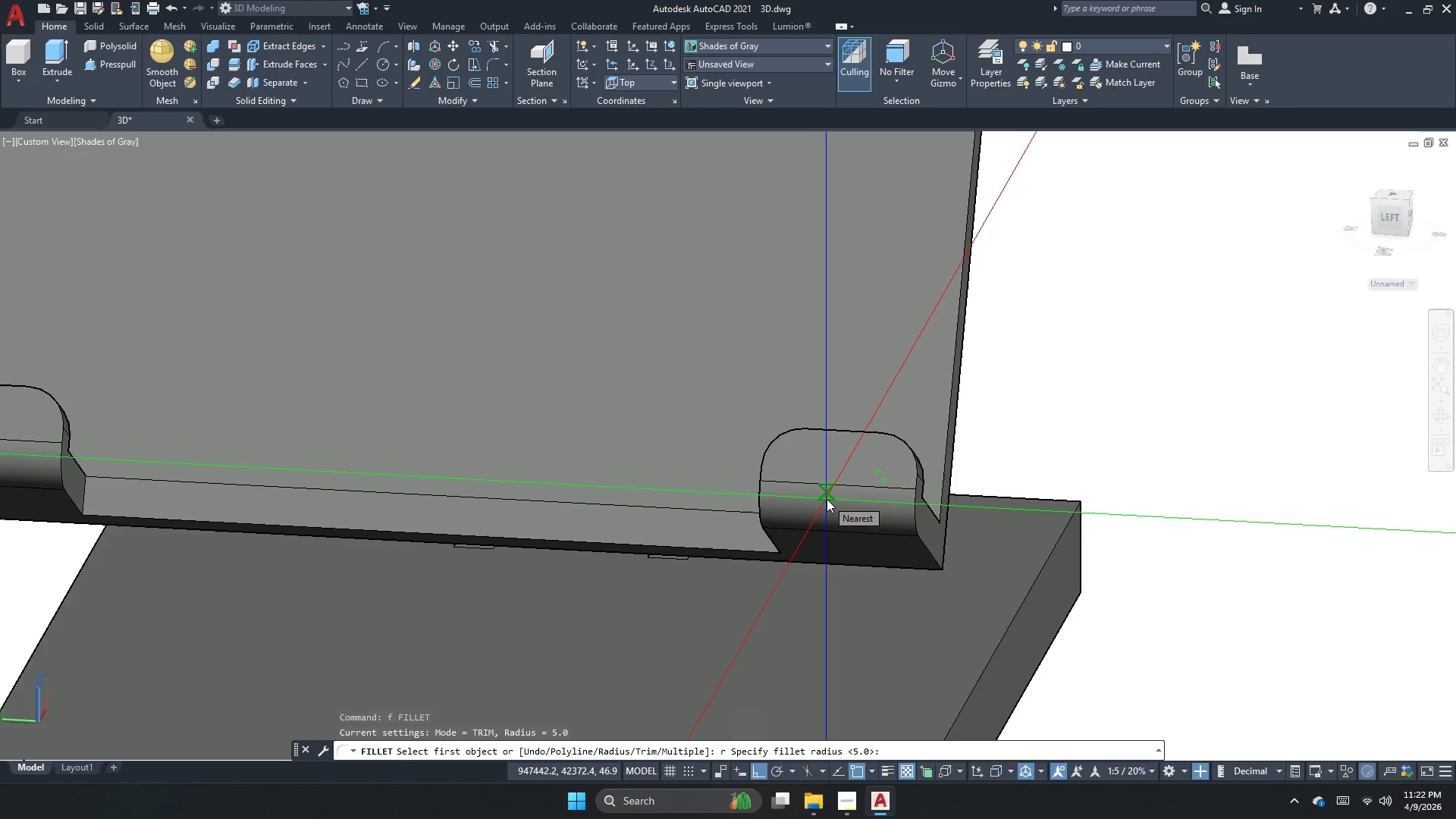 
wait(52.97)
 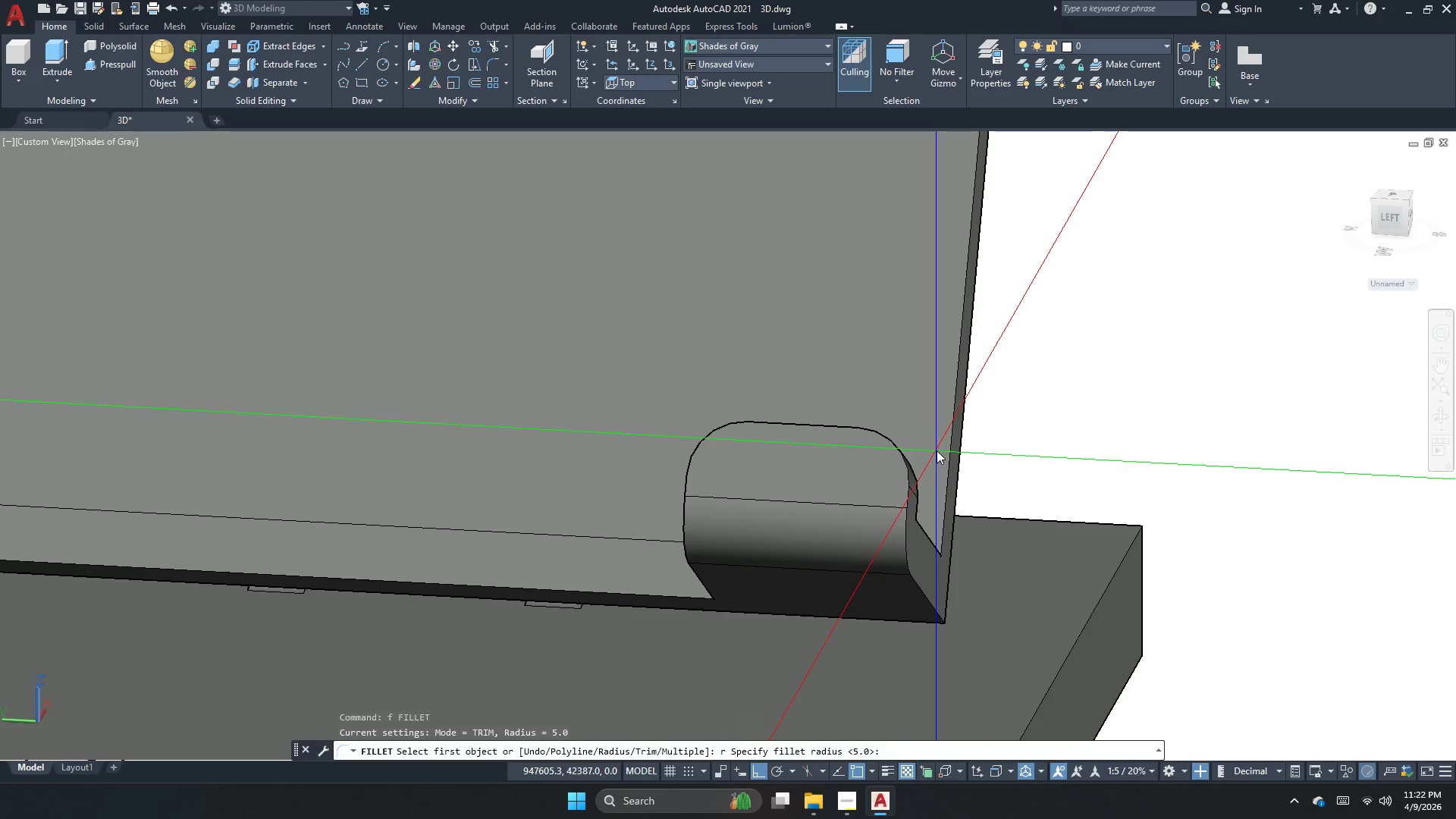 
key(Escape)
 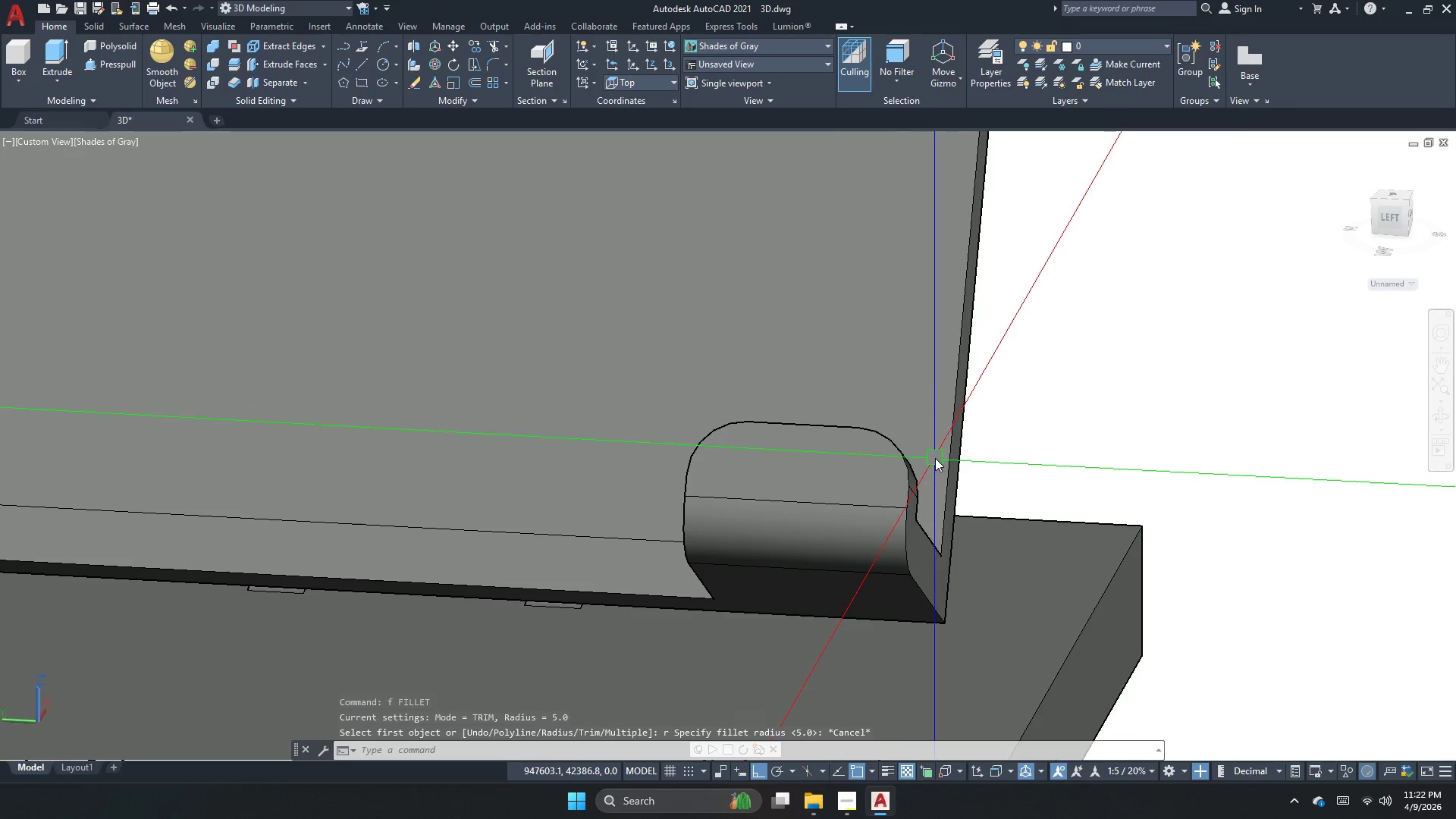 
scroll: coordinate [937, 448], scroll_direction: up, amount: 1.0
 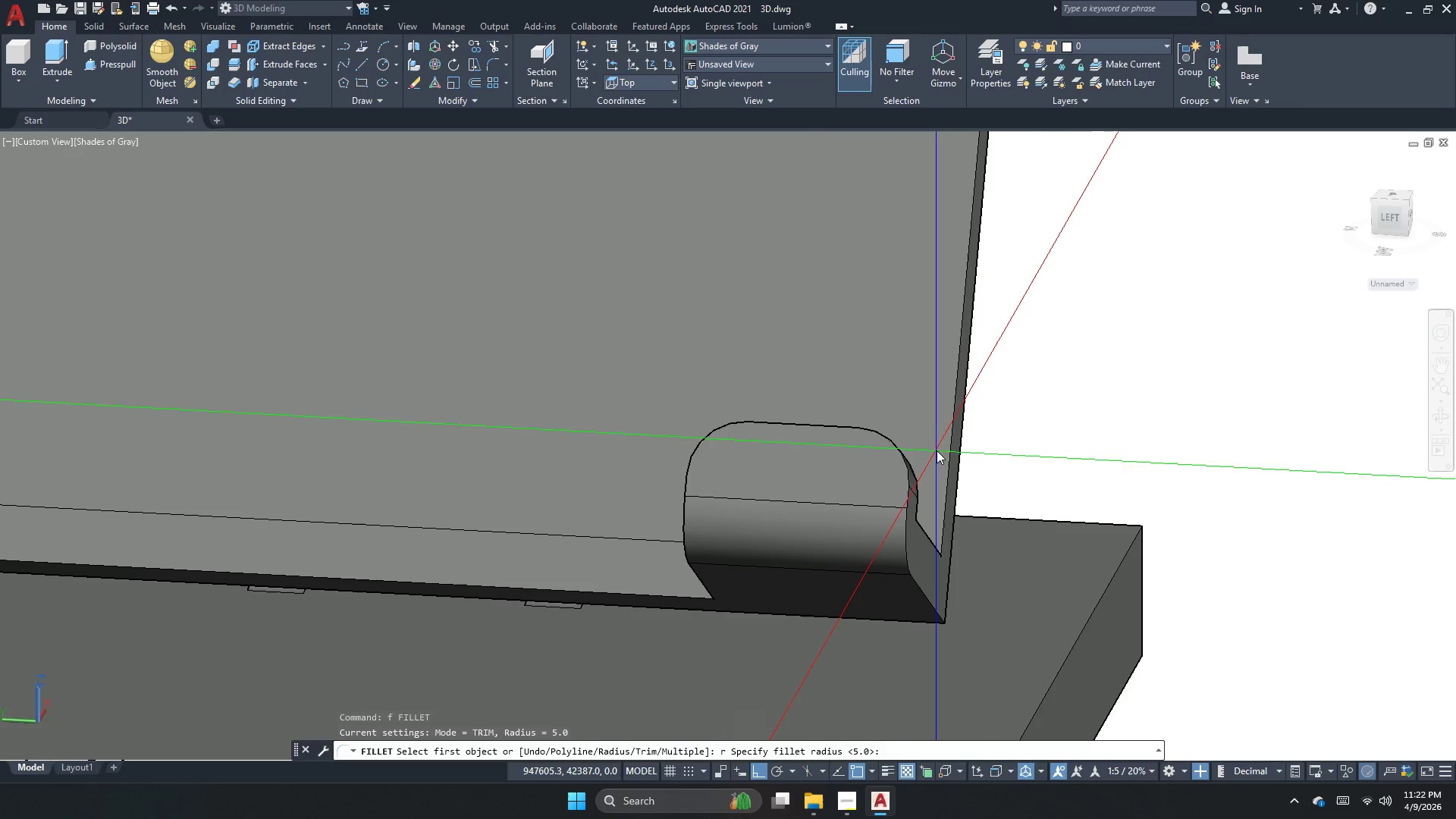 
key(Escape)
 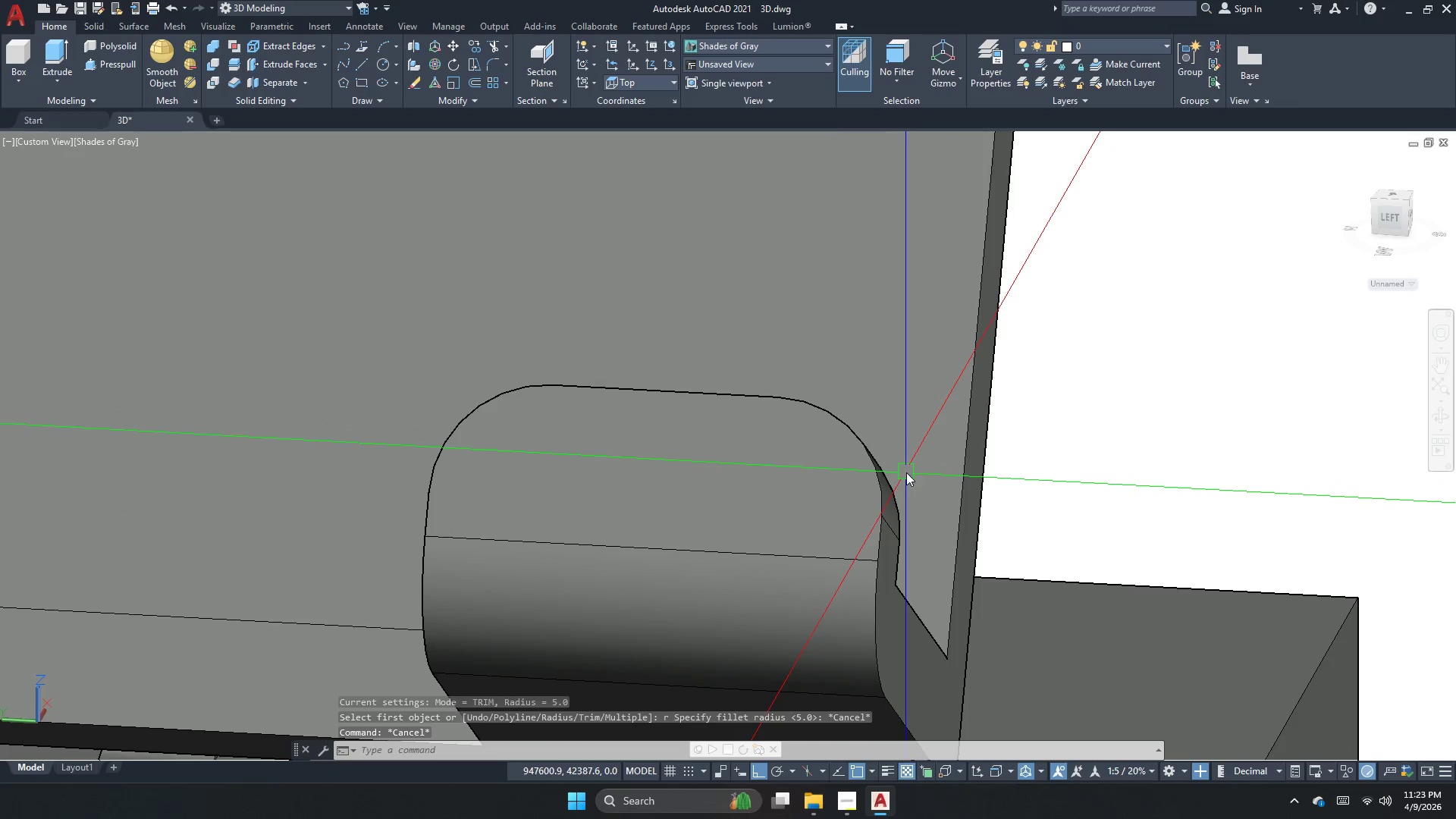 
key(Escape)
 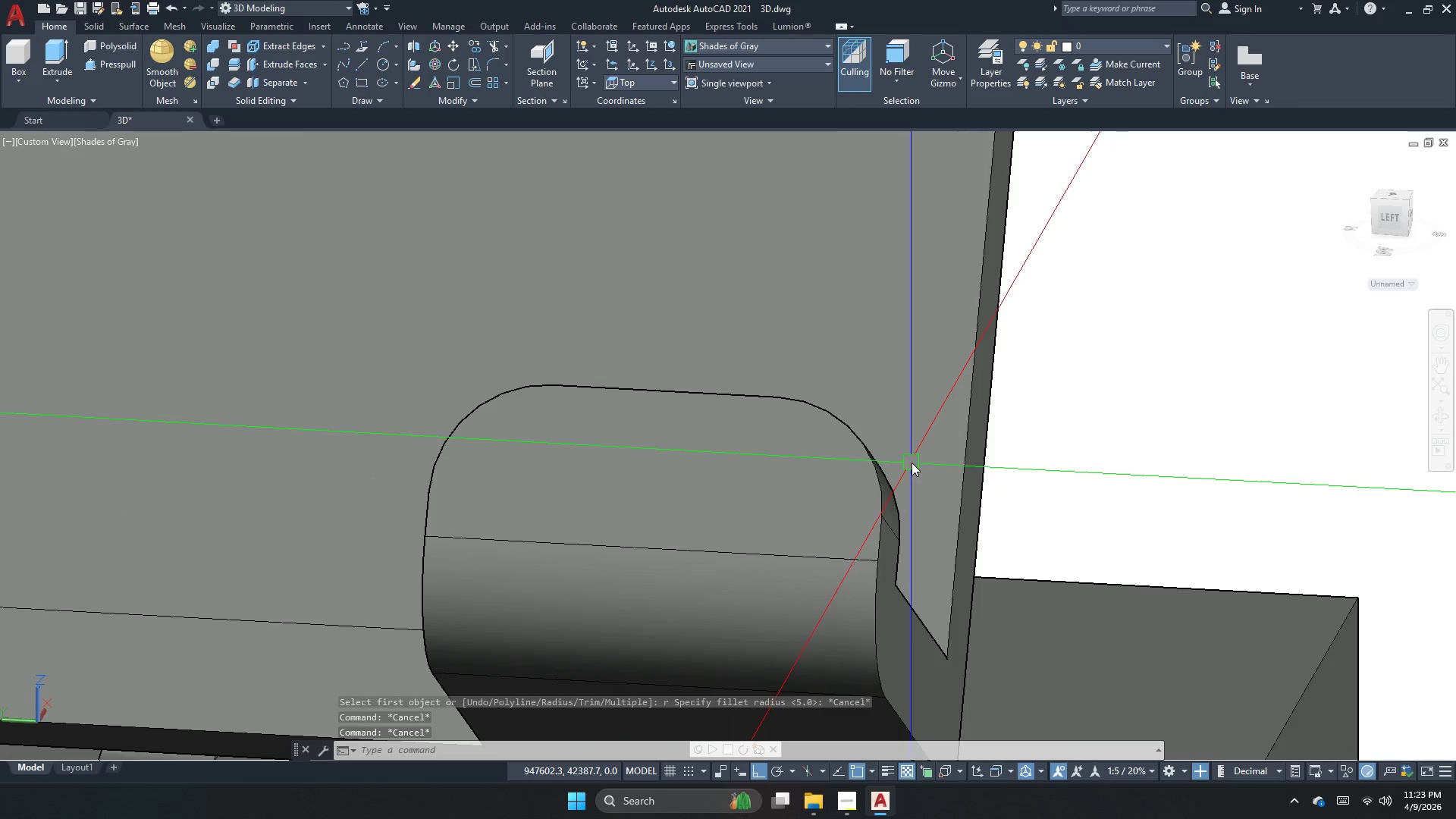 
scroll: coordinate [935, 458], scroll_direction: up, amount: 2.0
 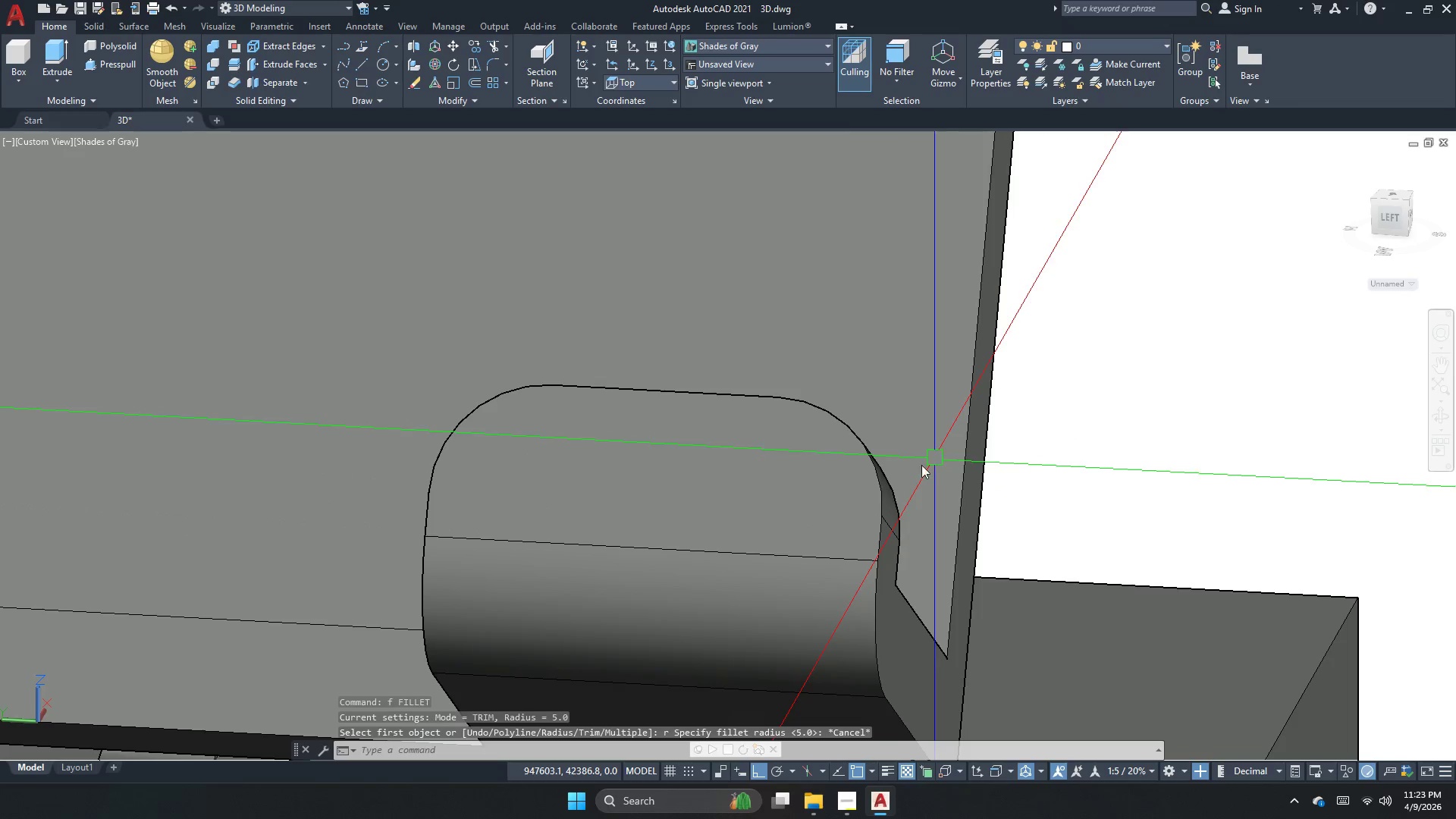 
key(F)
 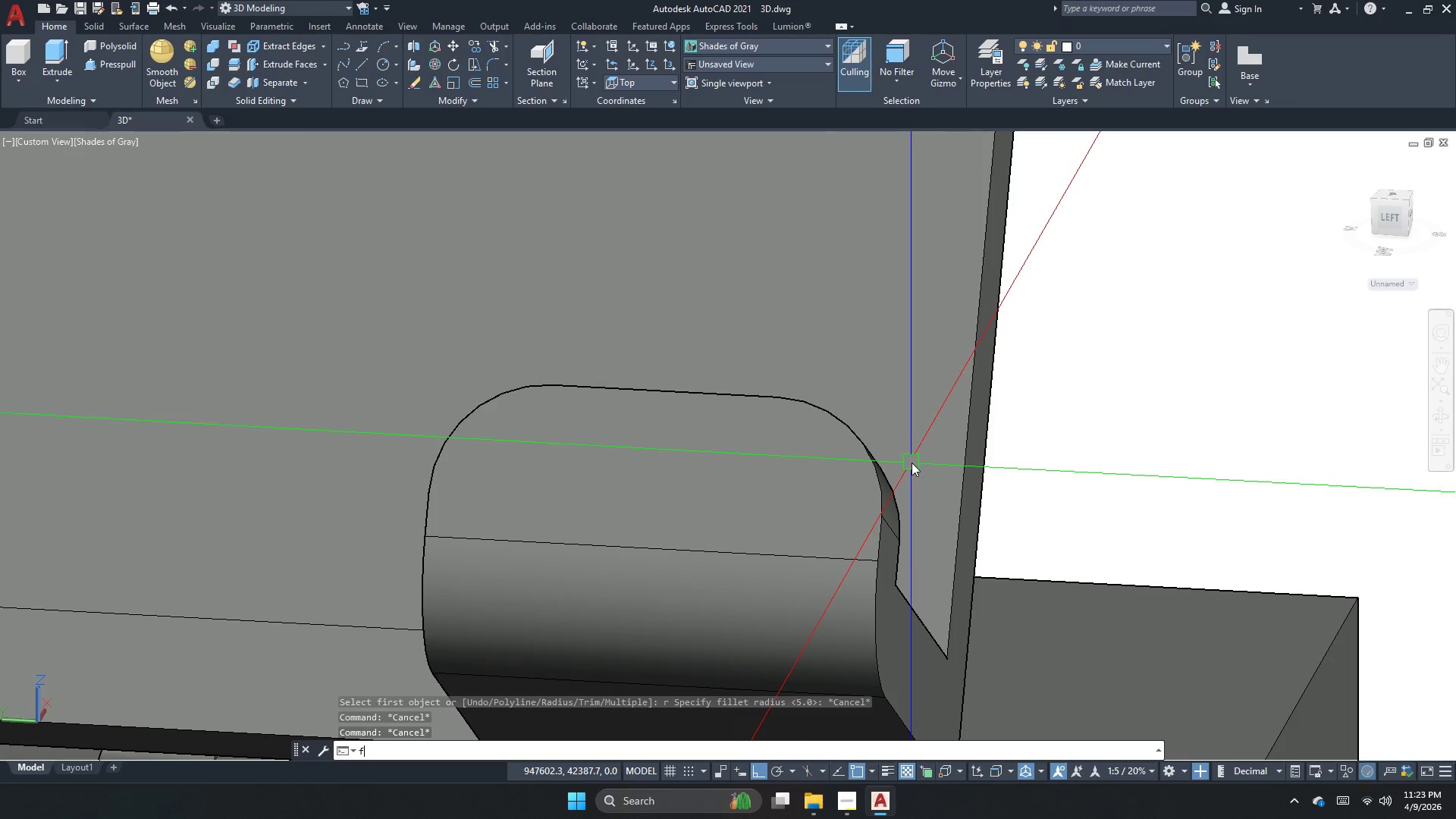 
key(Escape)
 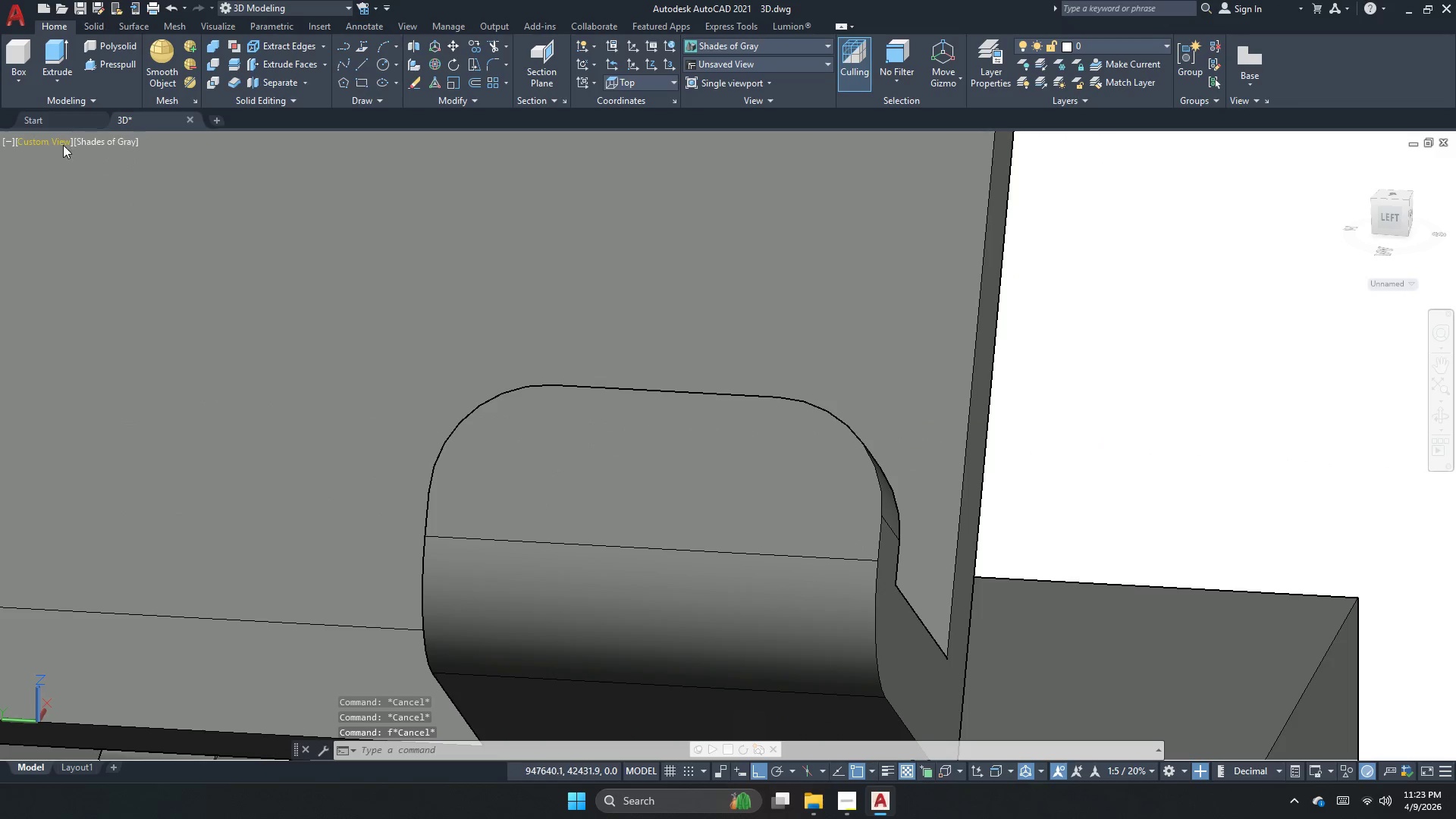 
left_click_drag(start_coordinate=[93, 140], to_coordinate=[93, 144])
 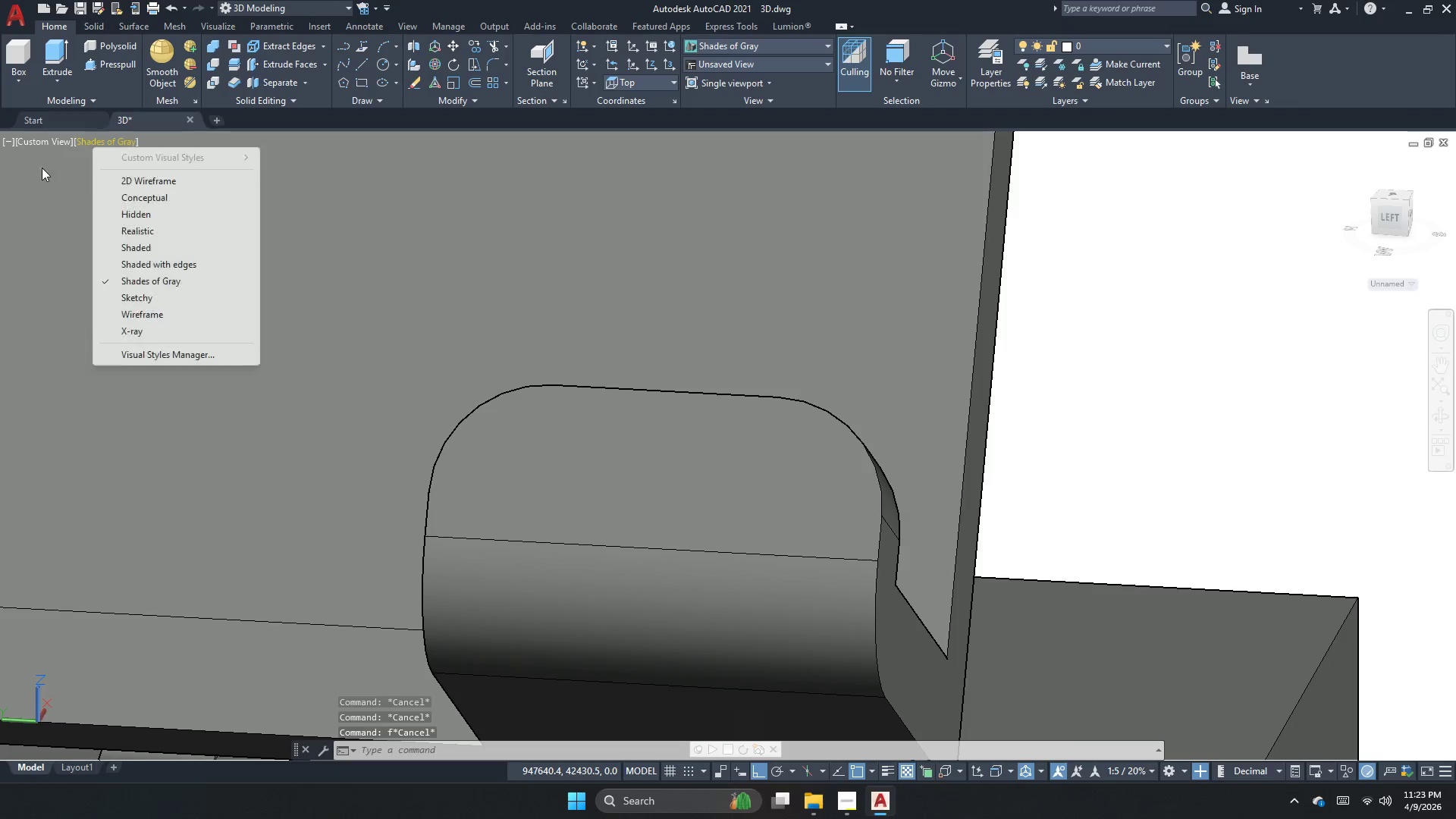 
key(Escape)
 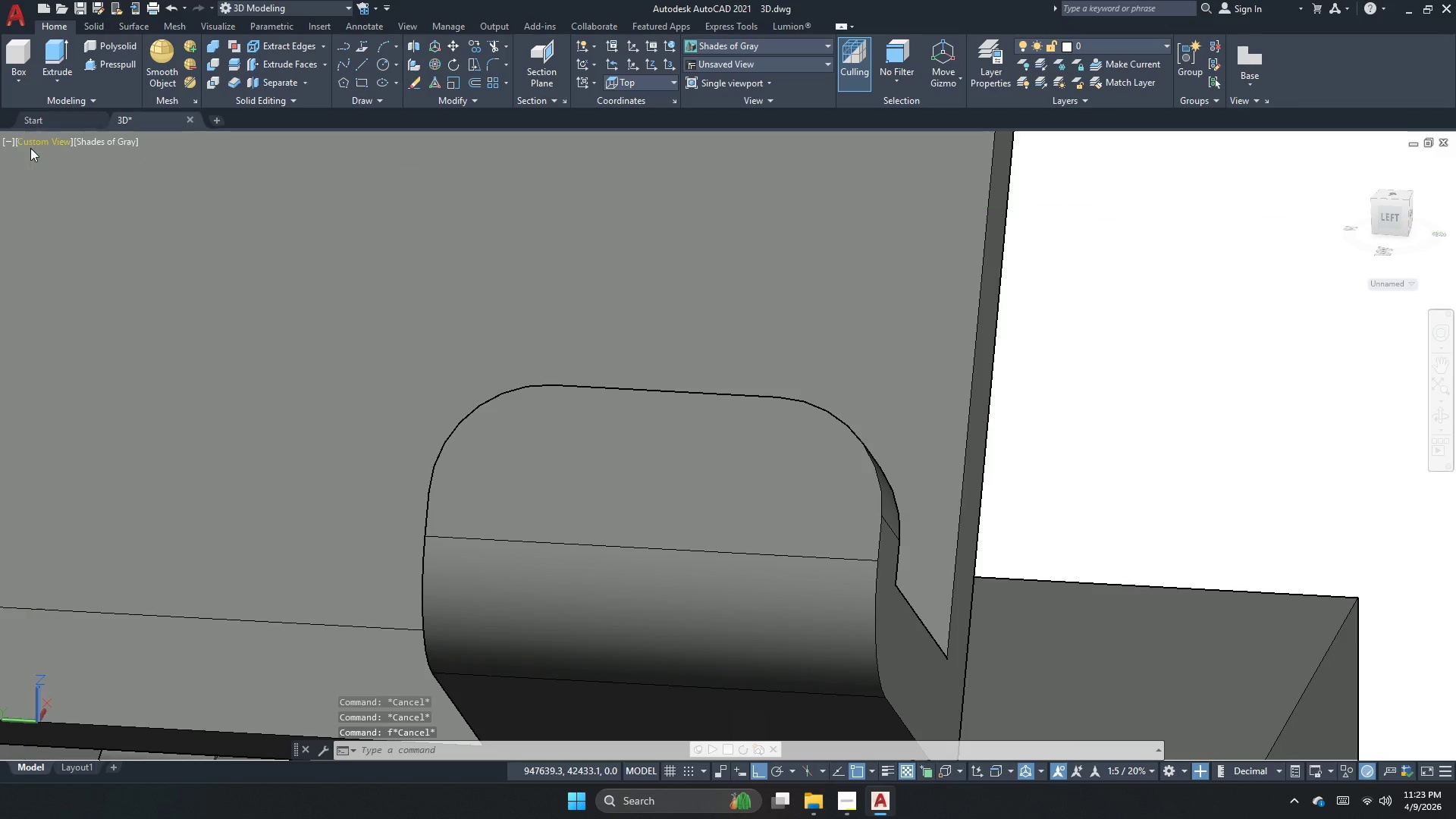 
left_click([34, 143])
 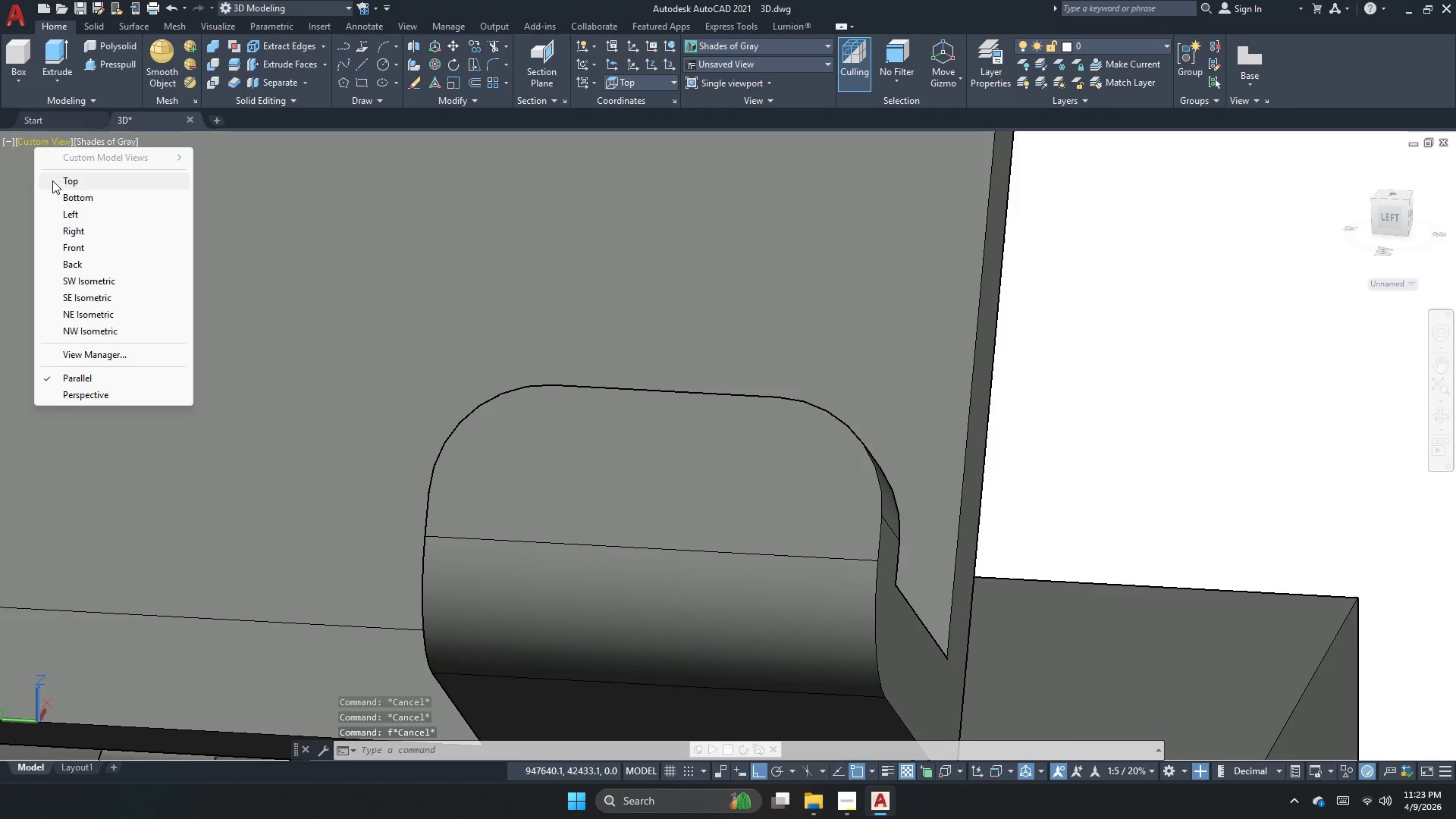 
left_click([52, 180])
 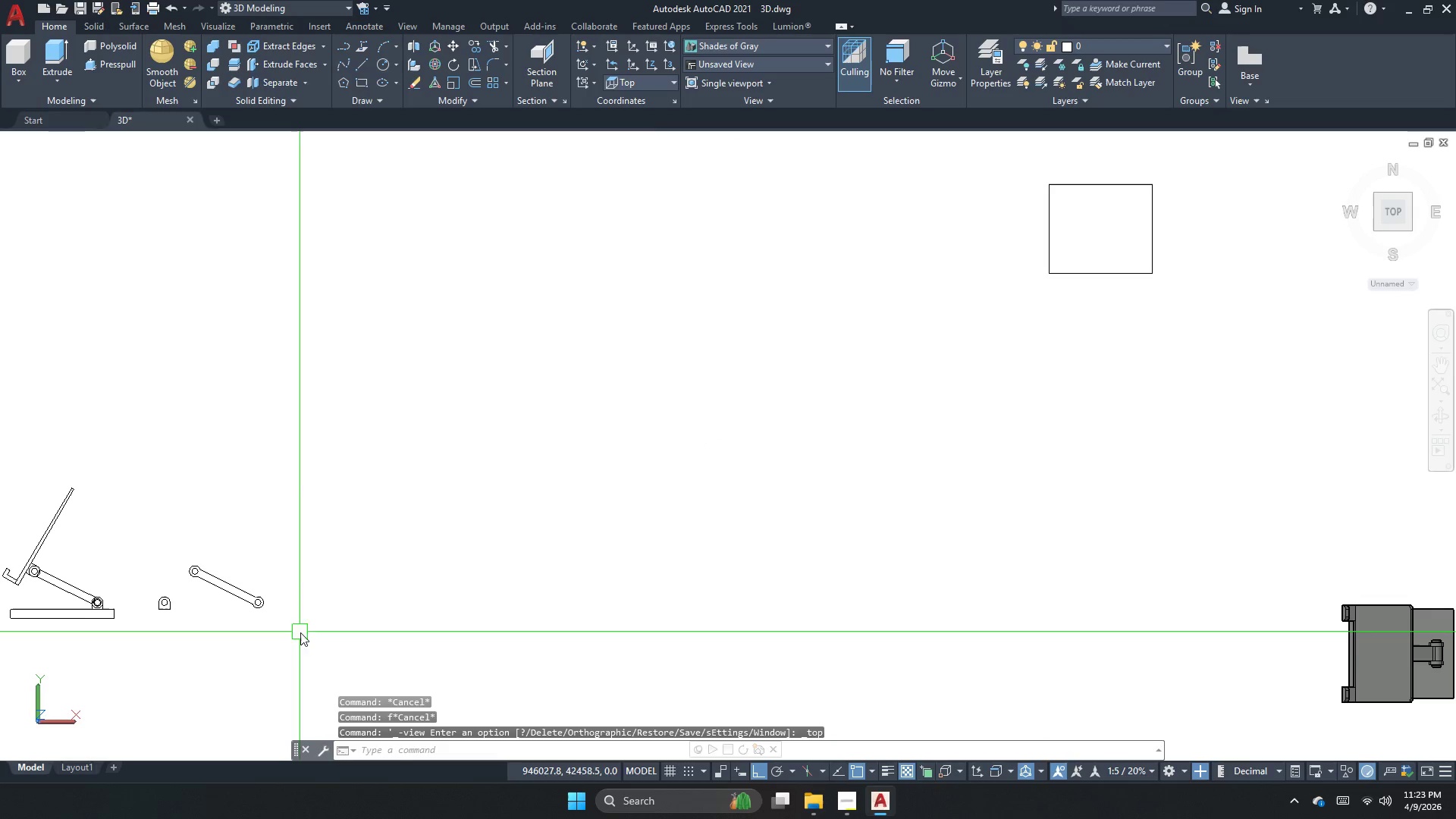 
key(Escape)
key(Escape)
type(rec )
 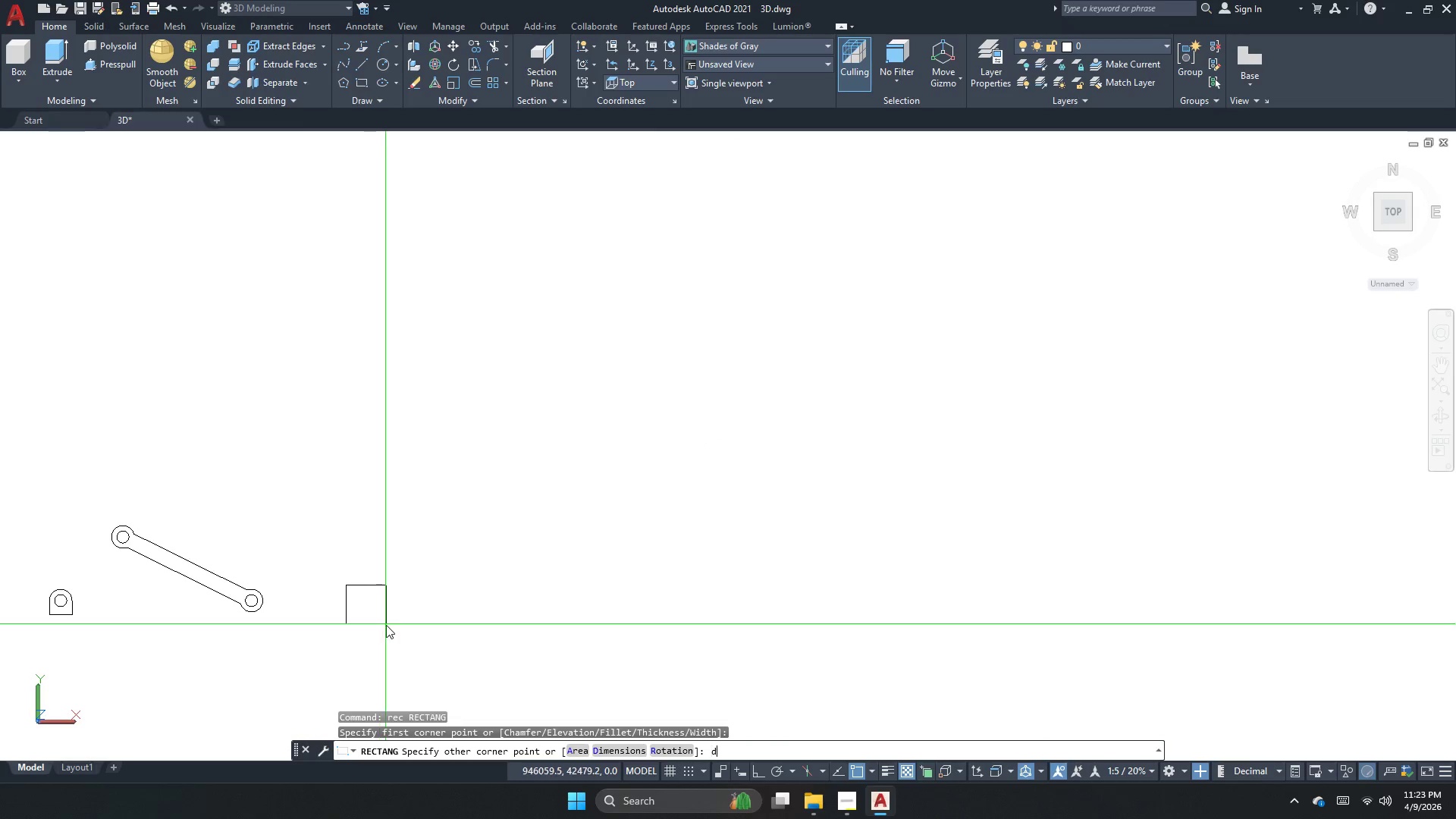 
scroll: coordinate [319, 601], scroll_direction: up, amount: 2.0
 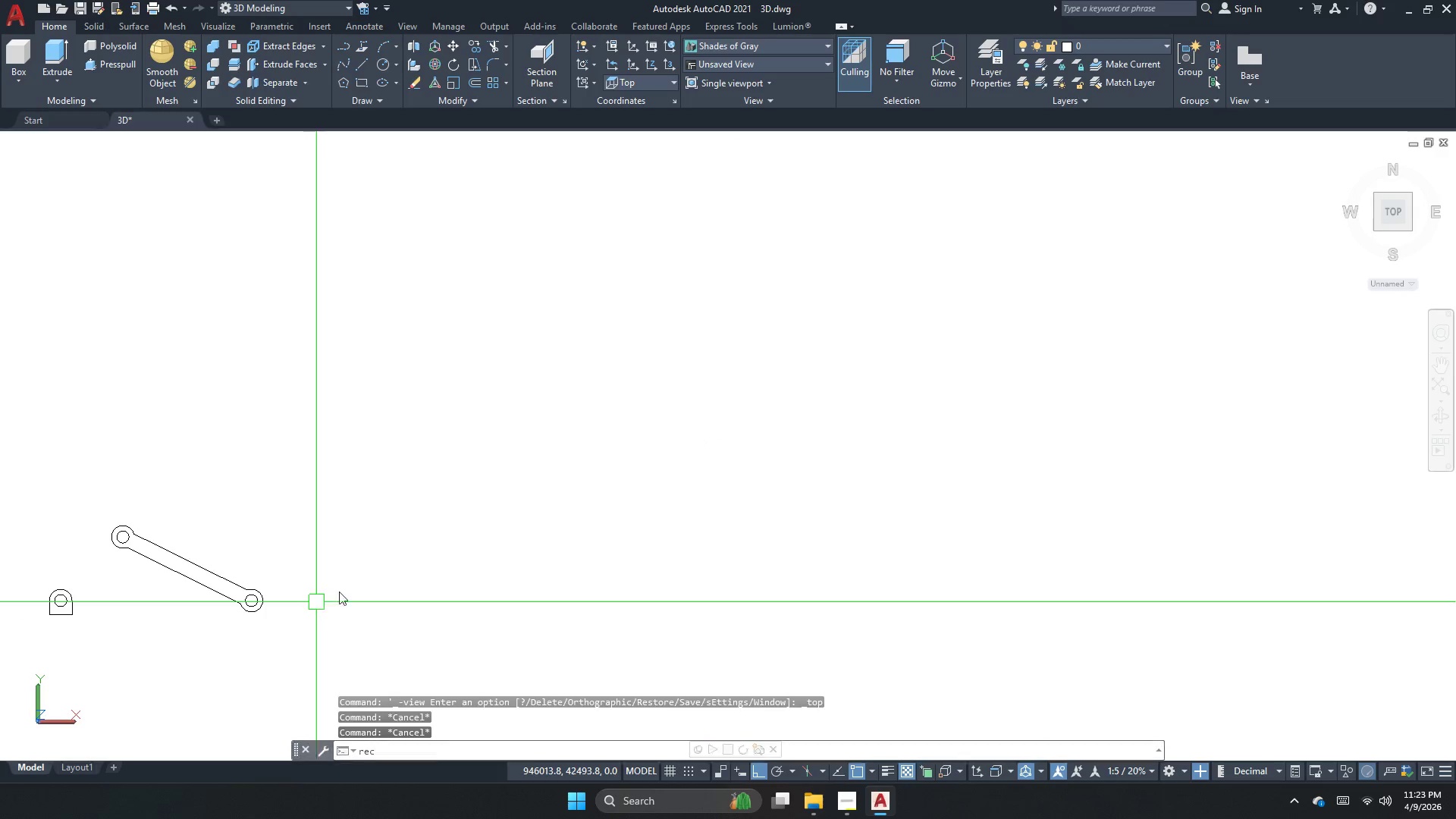 
left_click_drag(start_coordinate=[346, 586], to_coordinate=[370, 616])
 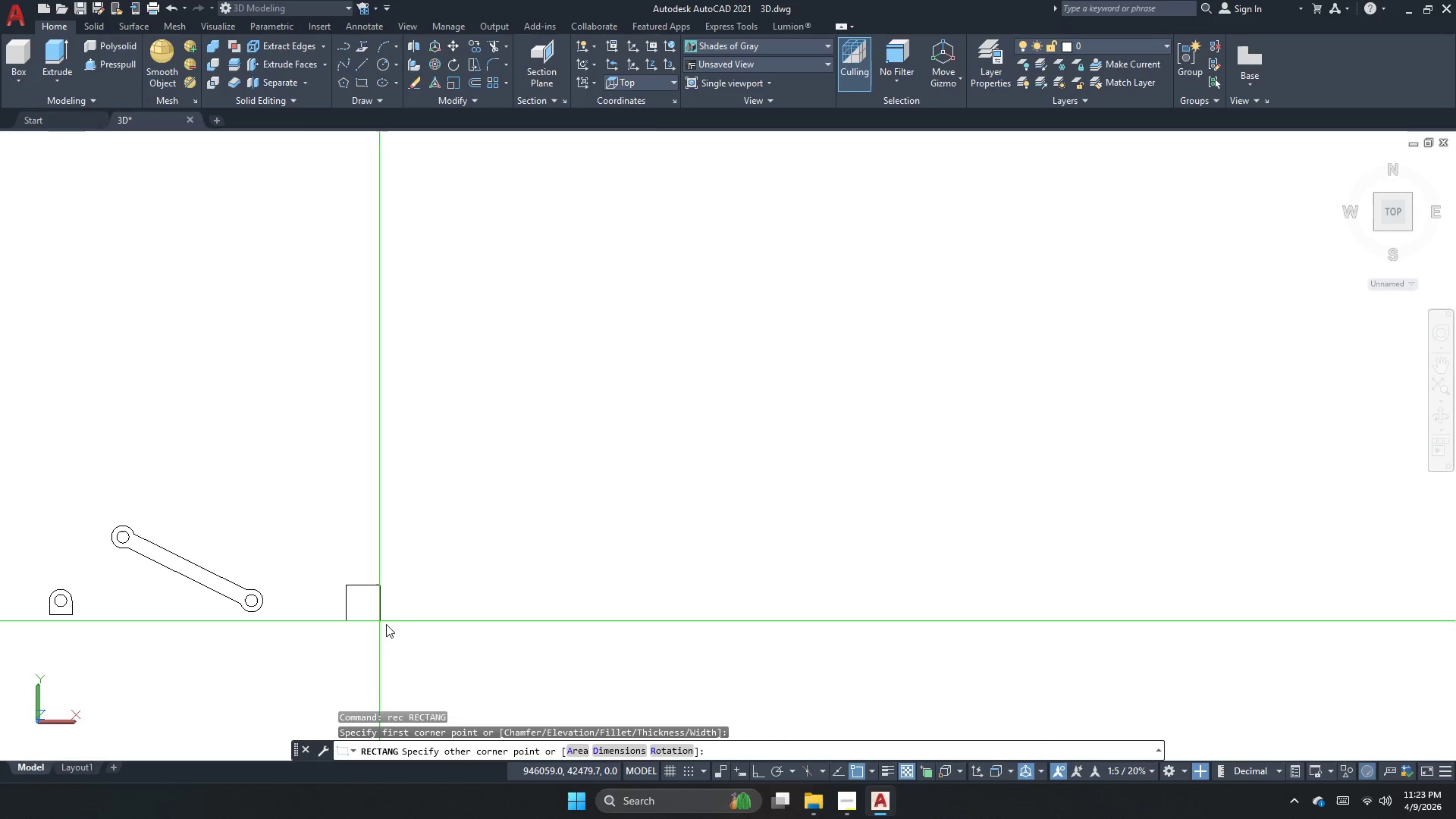 
key(D)
 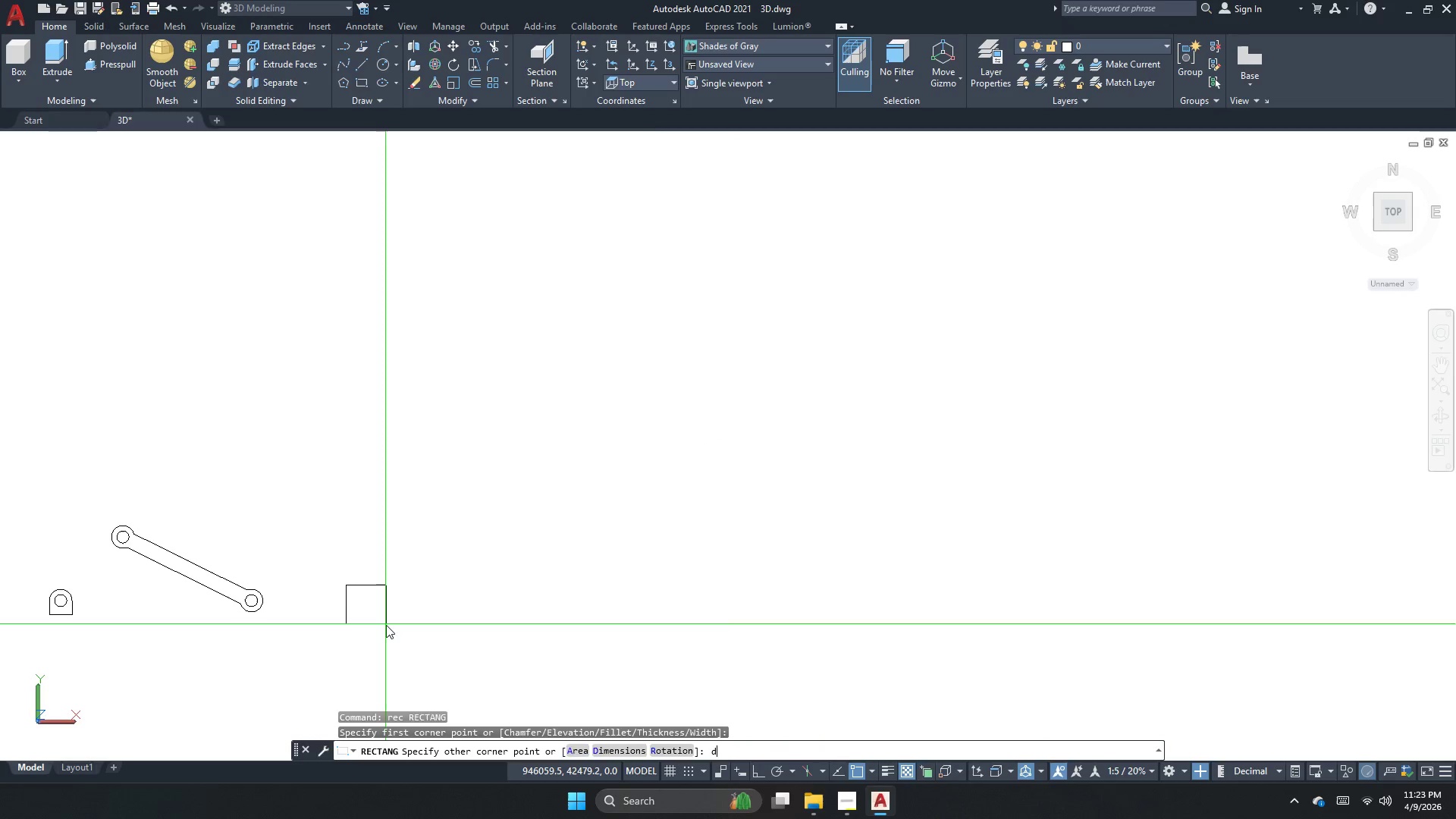 
key(Space)
 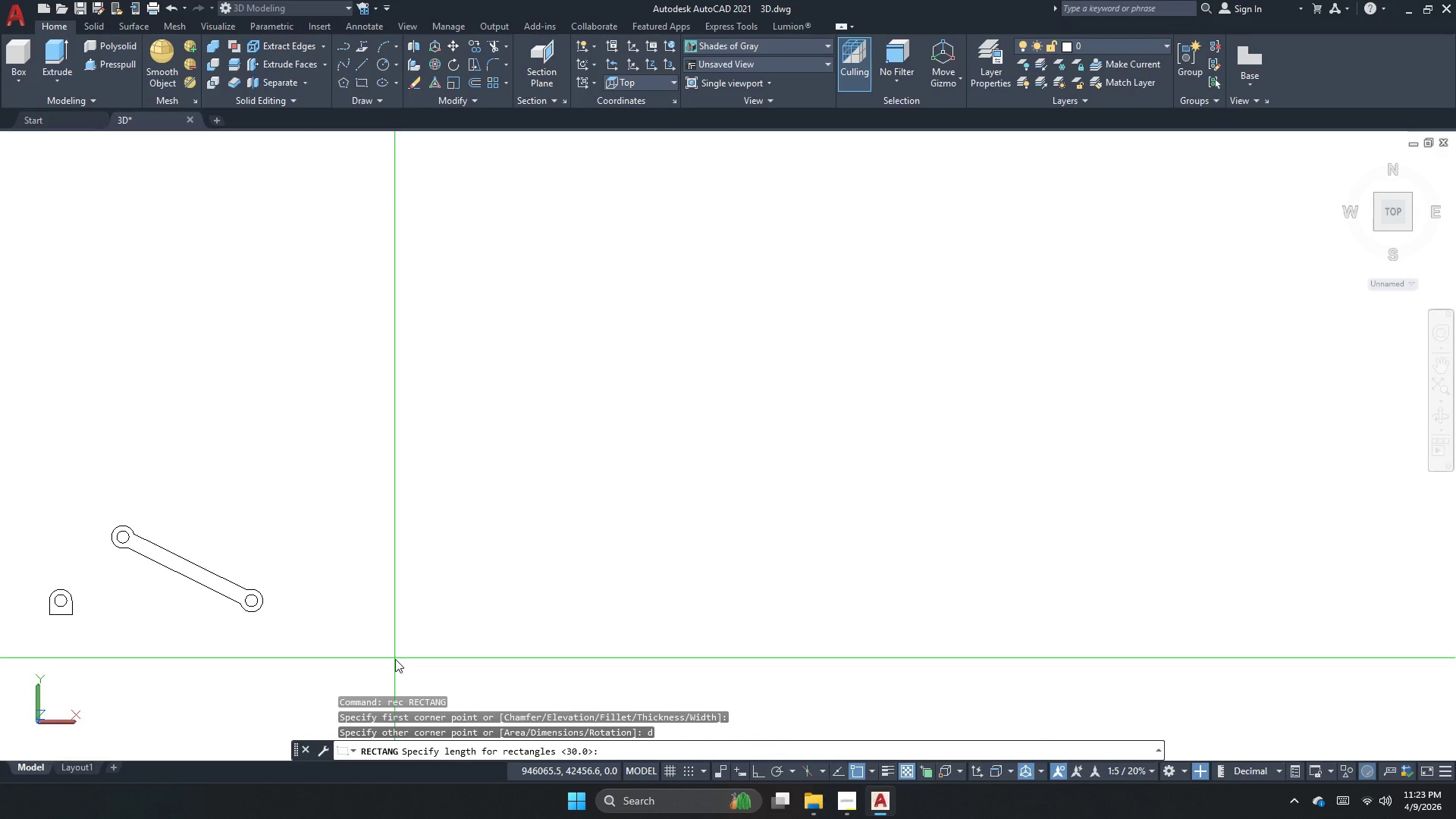 
key(Space)
 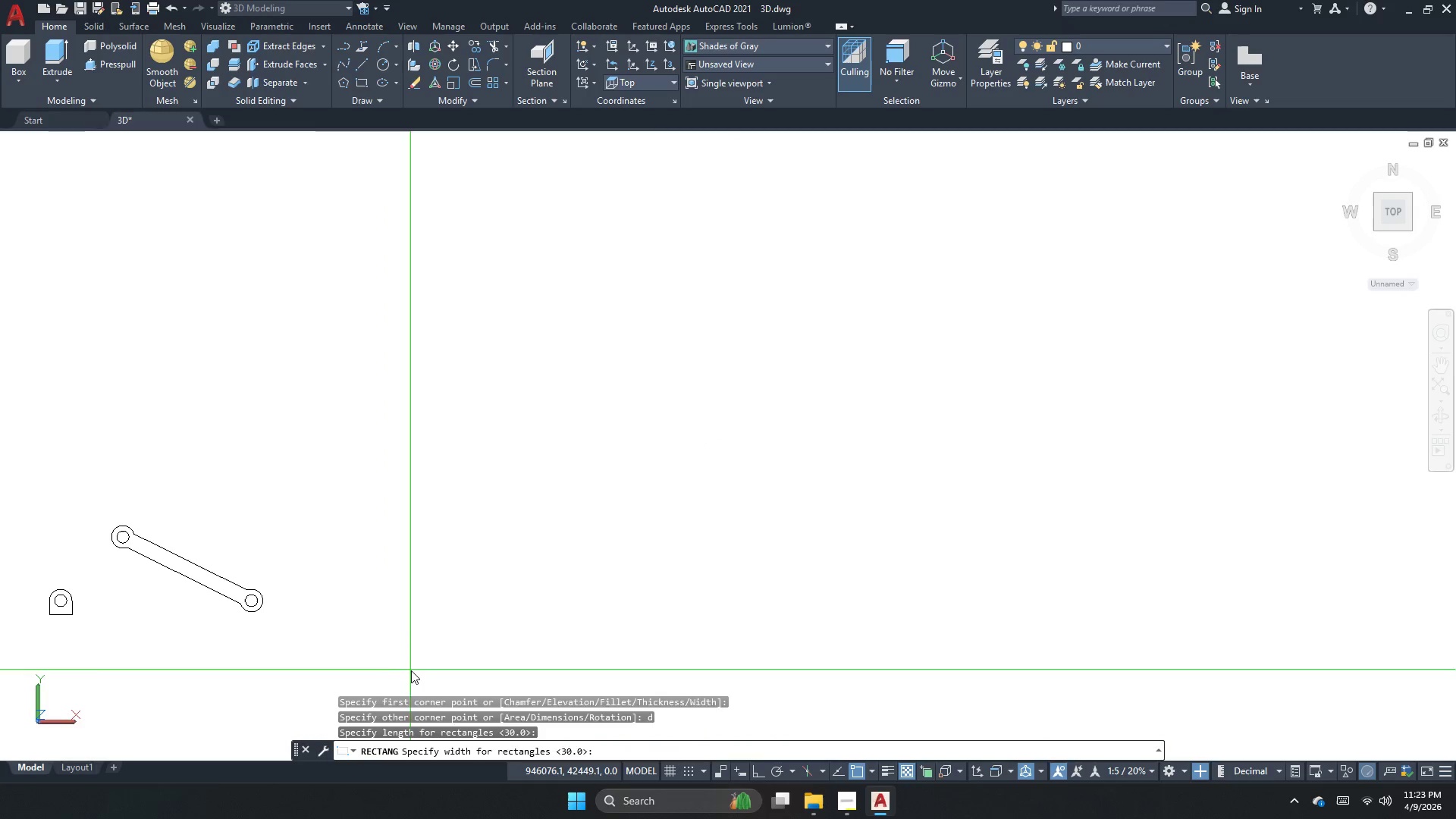 
type( )
key(Escape)
type(rec d)
 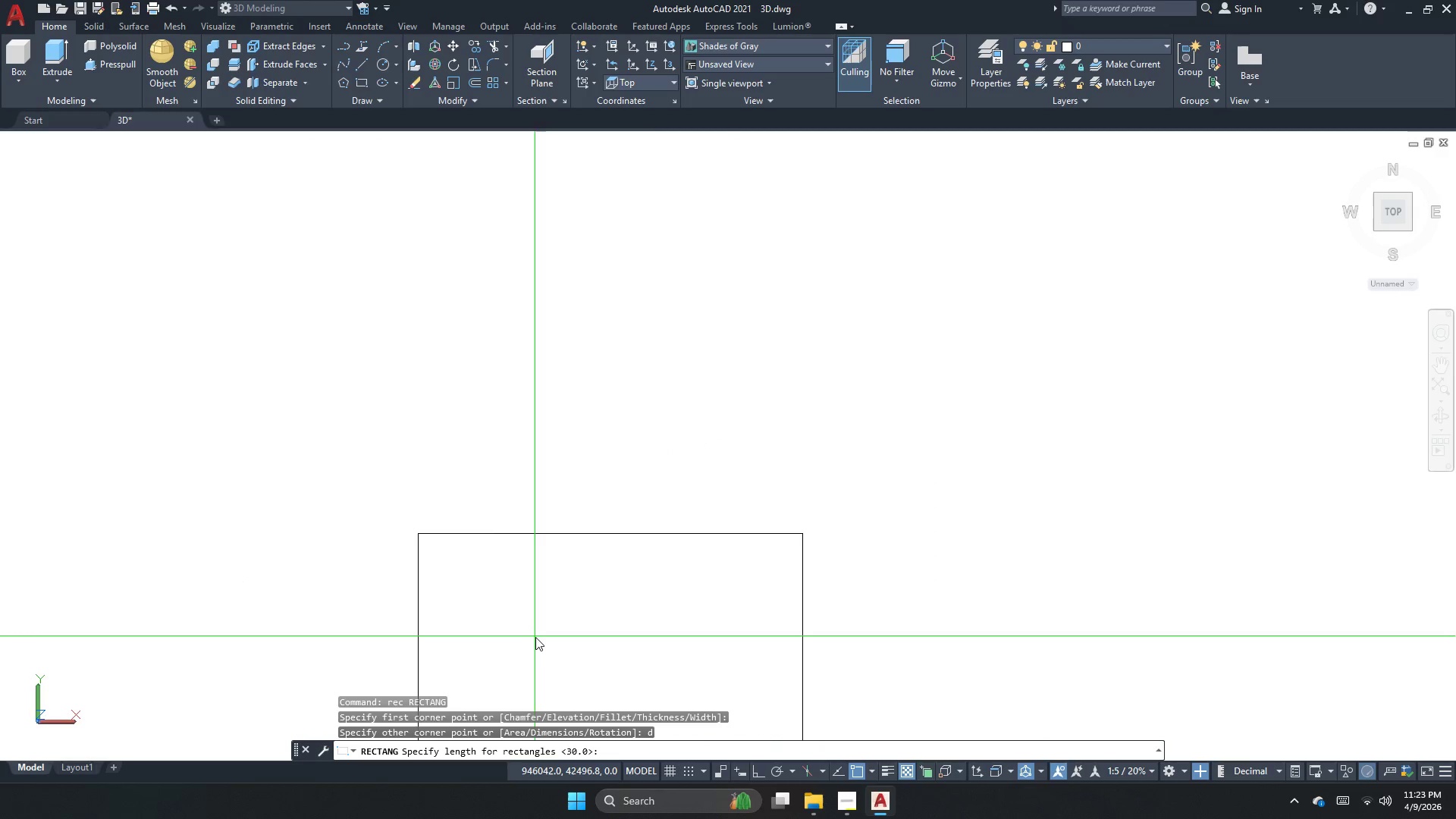 
left_click_drag(start_coordinate=[425, 673], to_coordinate=[425, 678])
 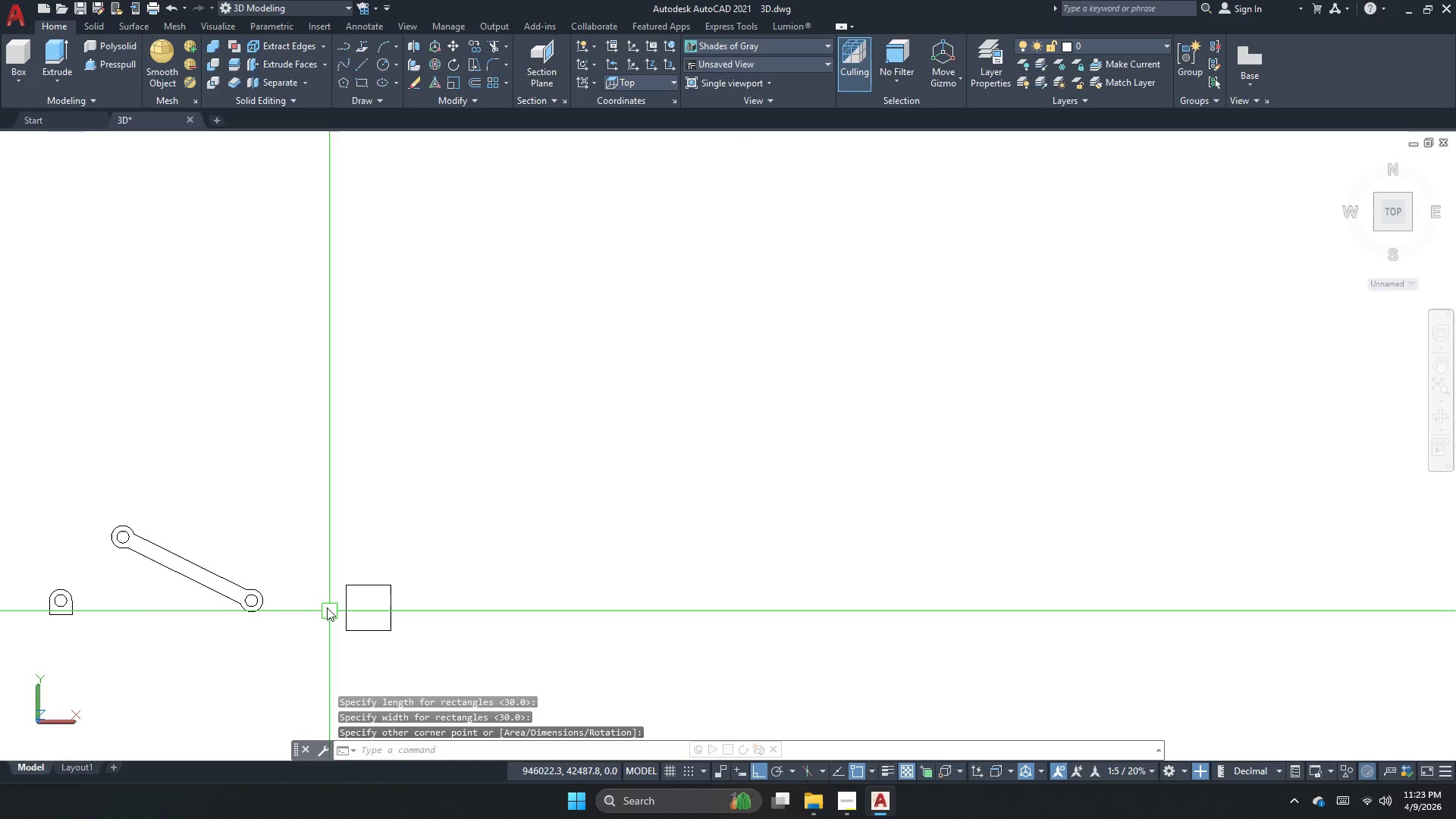 
left_click_drag(start_coordinate=[502, 604], to_coordinate=[522, 617])
 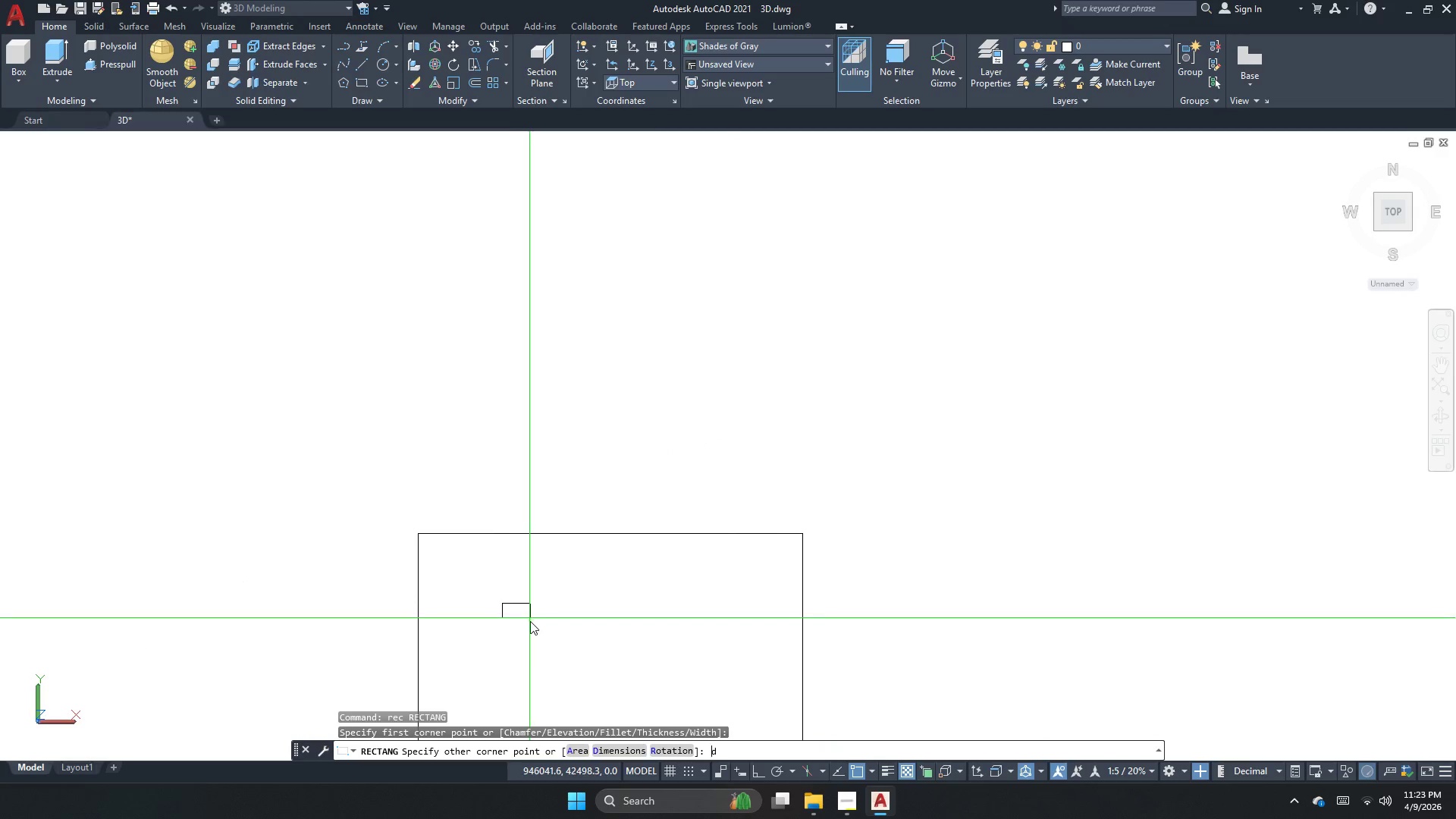 
scroll: coordinate [491, 603], scroll_direction: up, amount: 5.0
 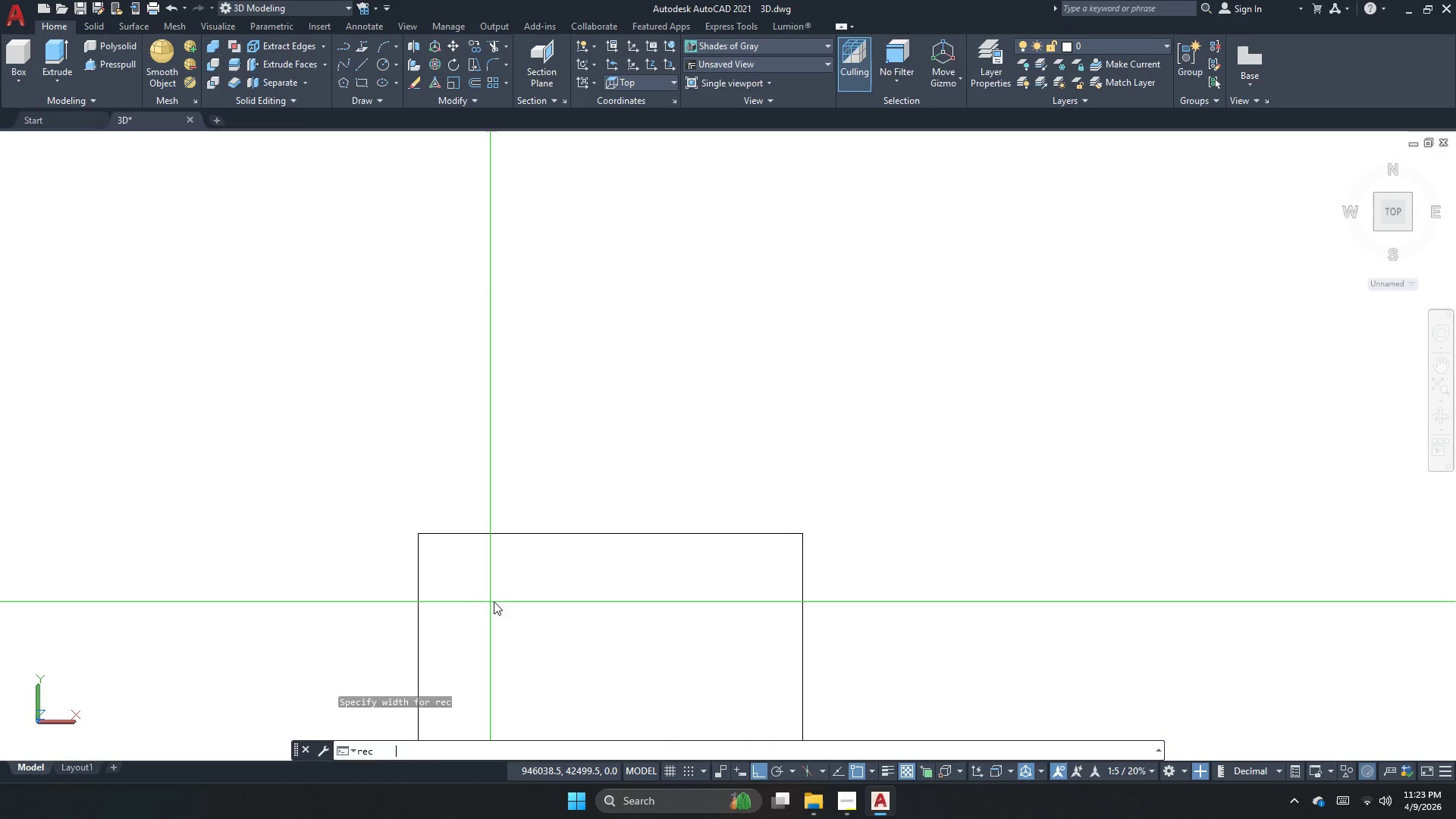 
key(Space)
 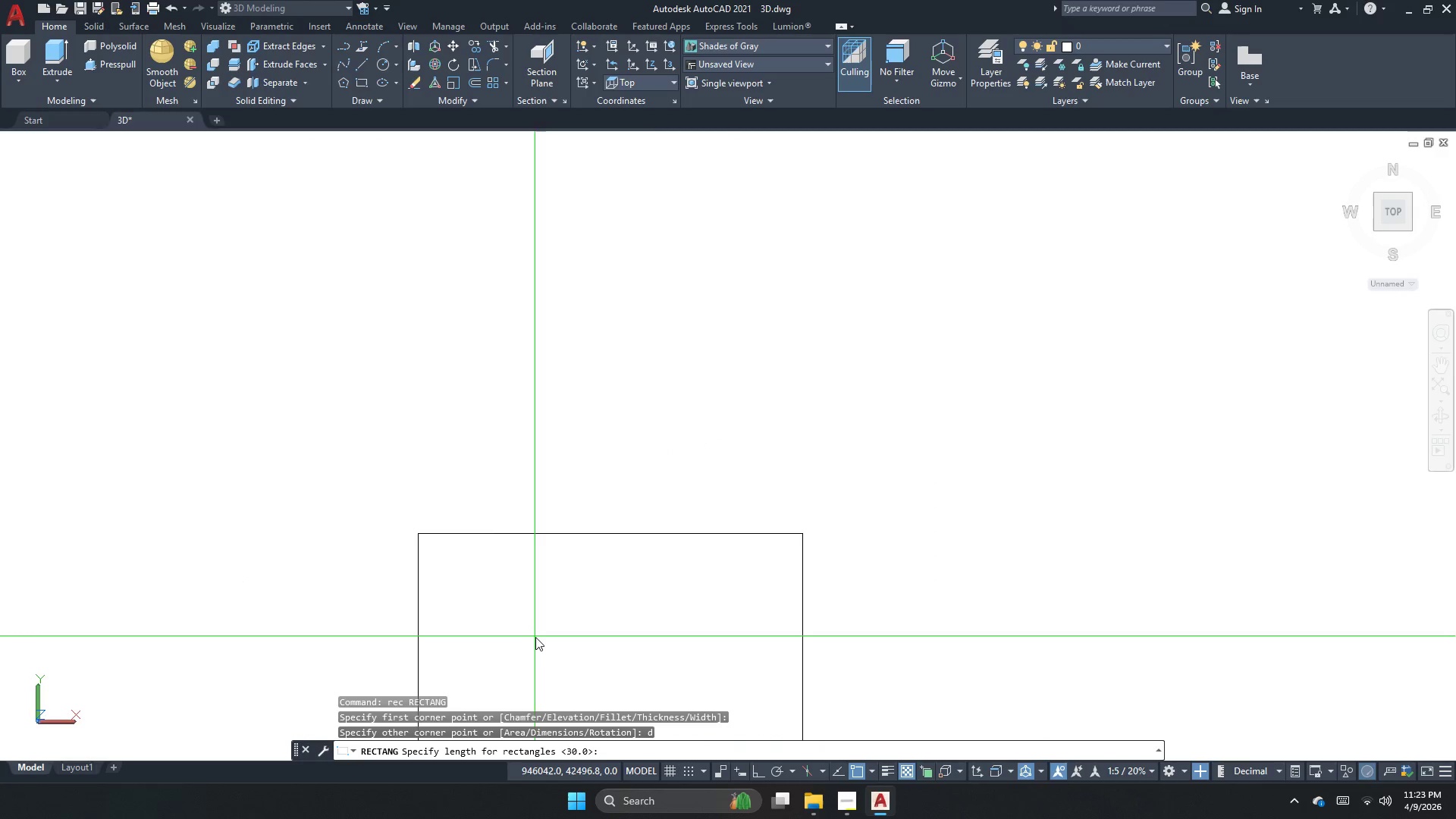 
key(Numpad1)
 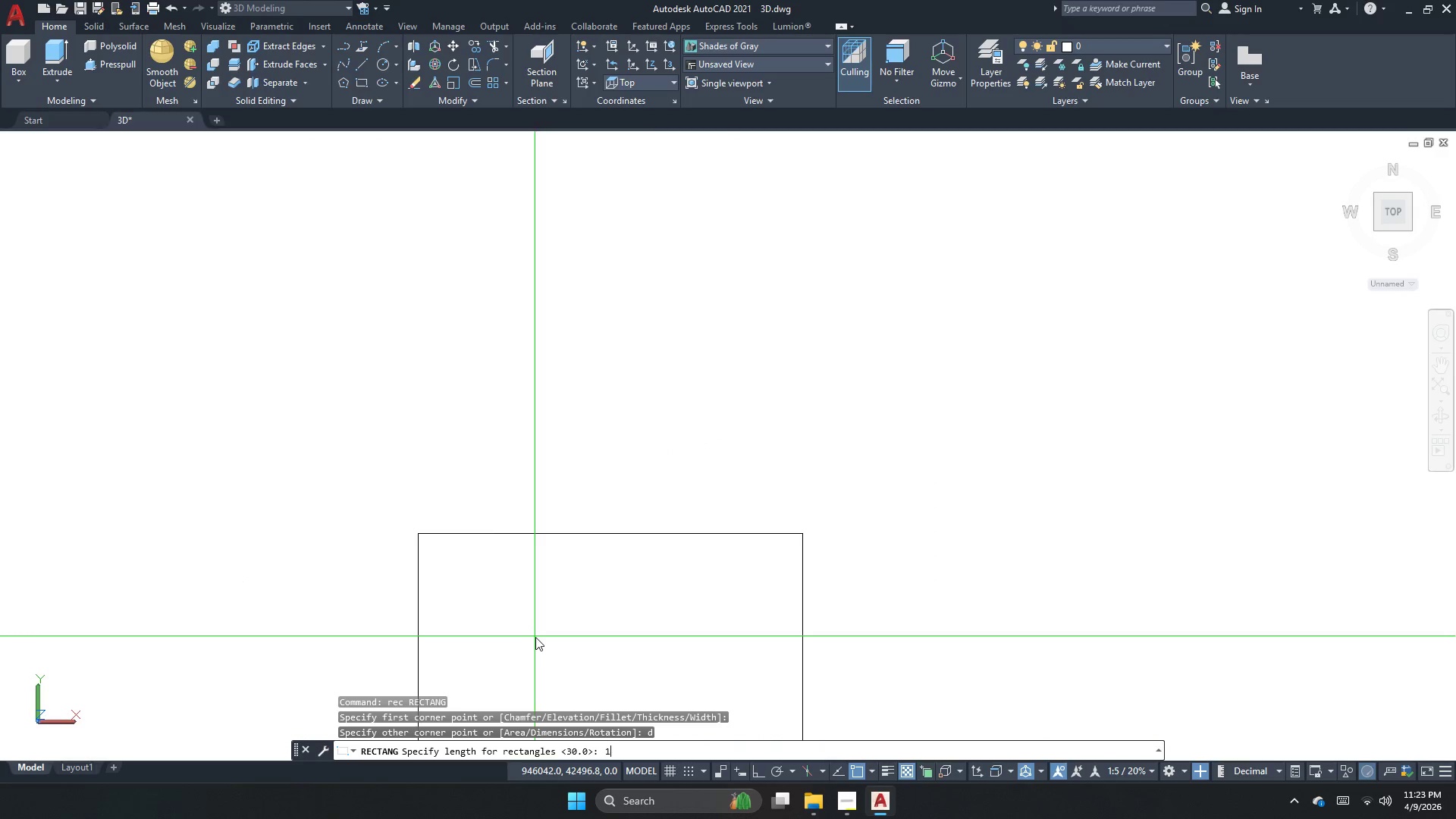 
key(NumpadDecimal)
 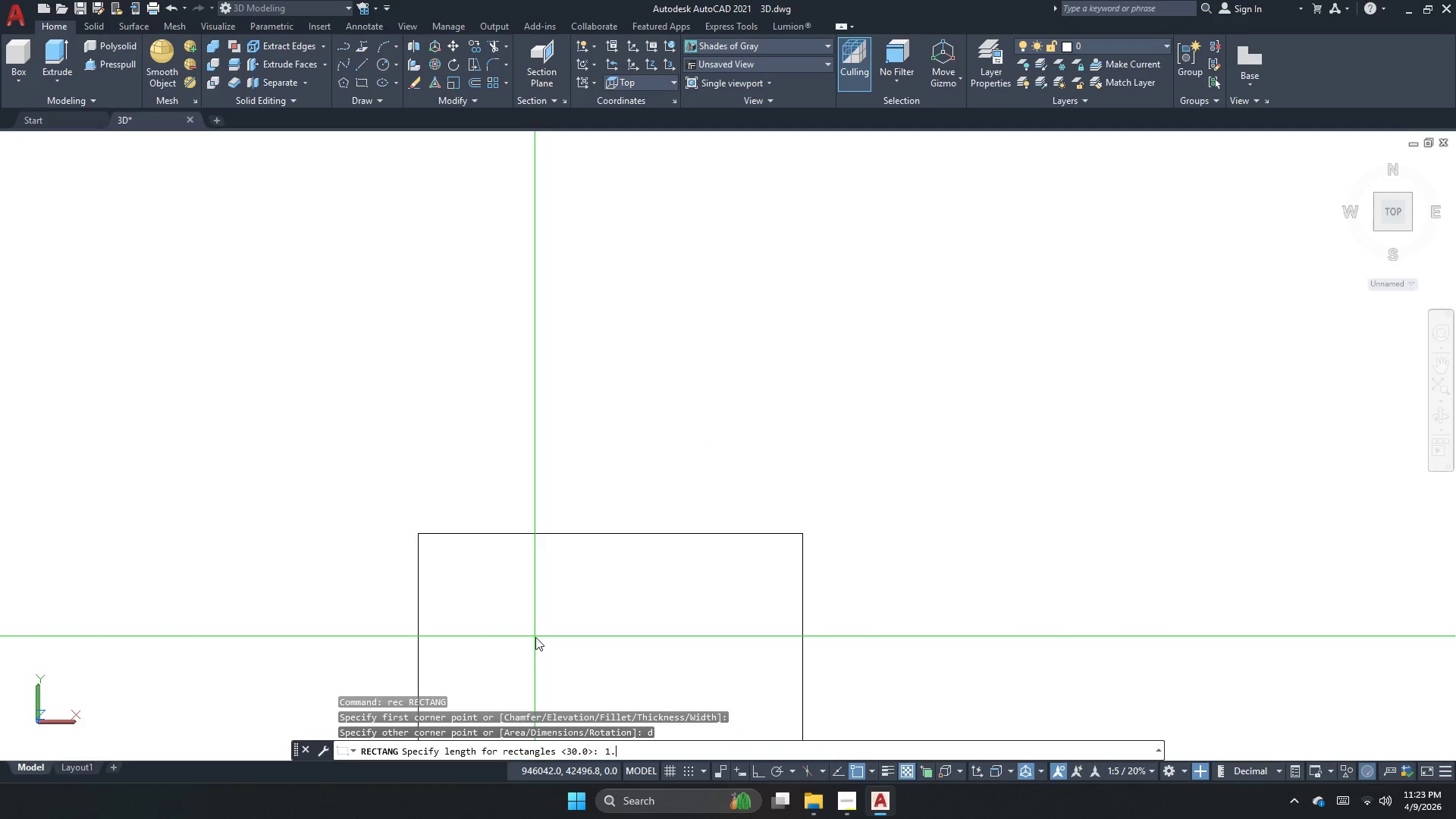 
key(Numpad5)
 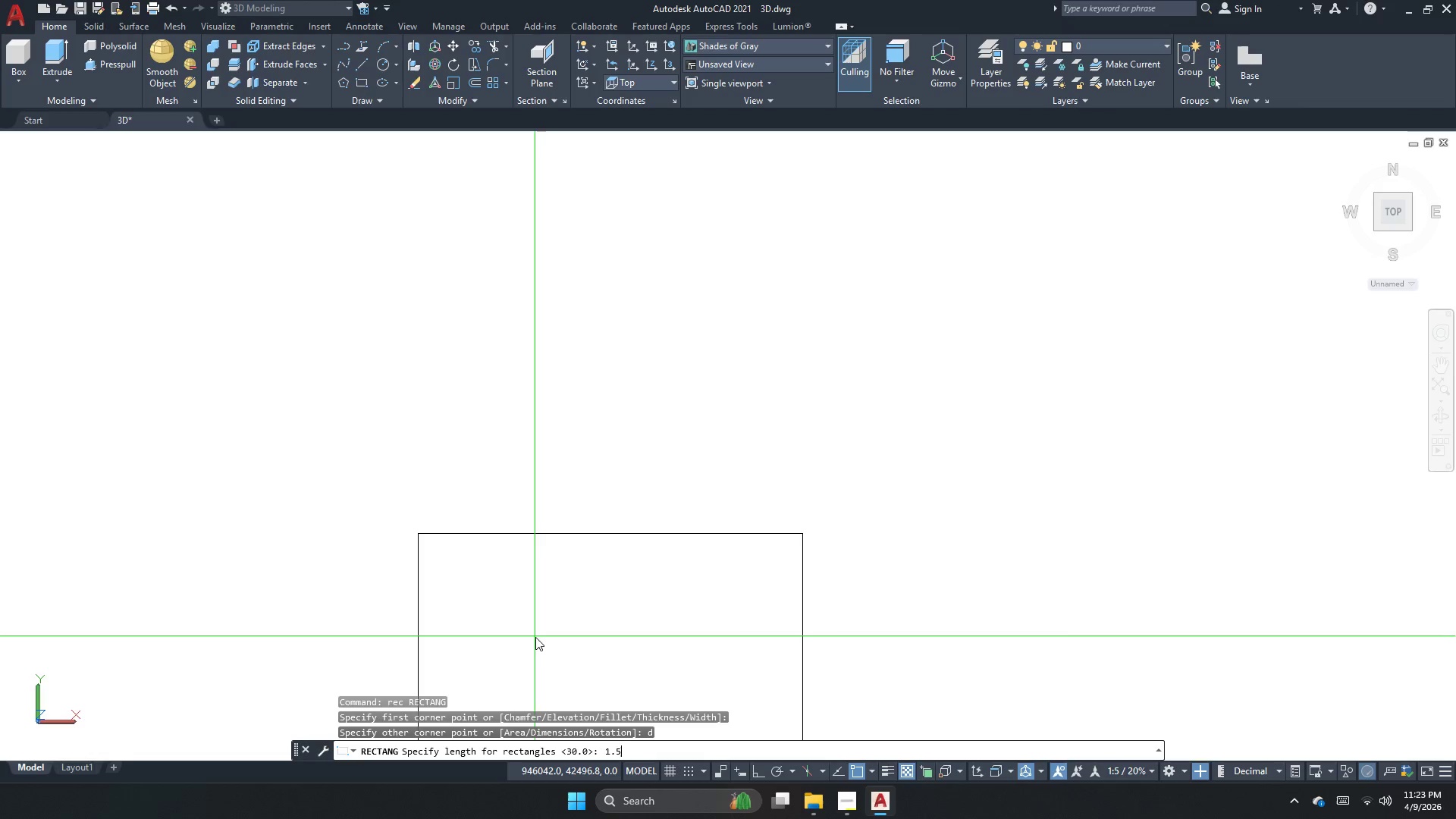 
key(NumpadEnter)
 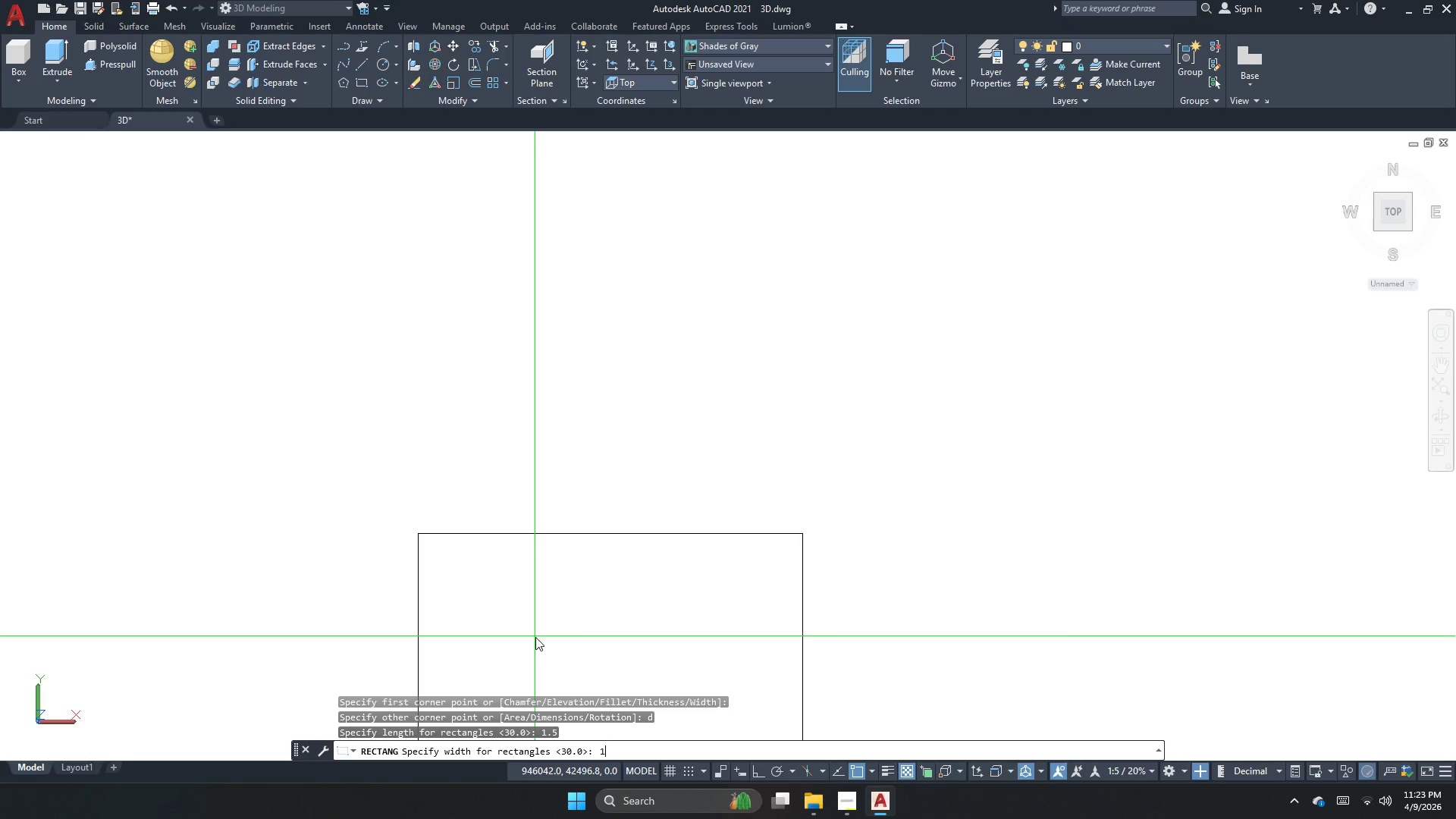 
key(Numpad1)
 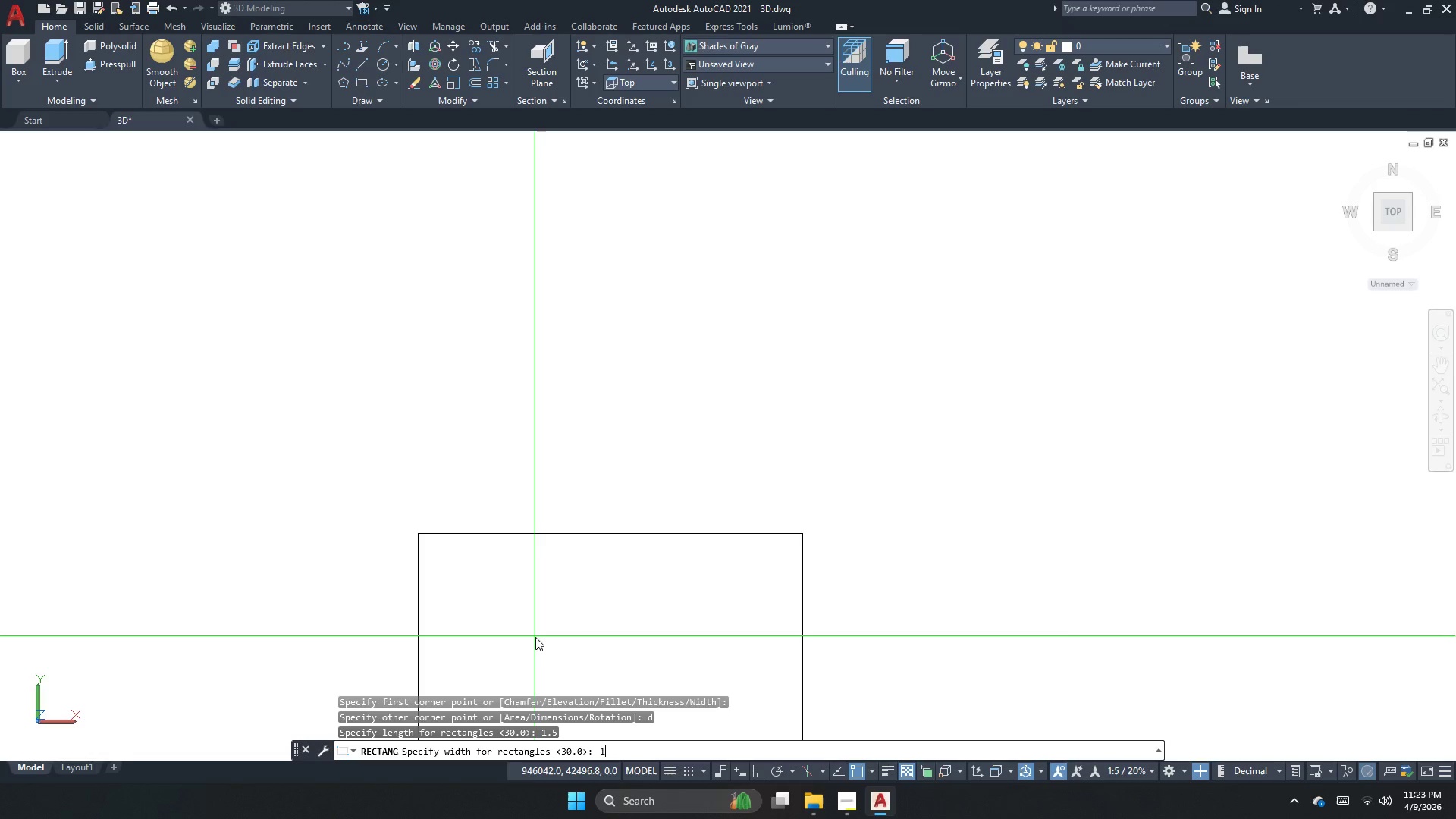 
key(NumpadDecimal)
 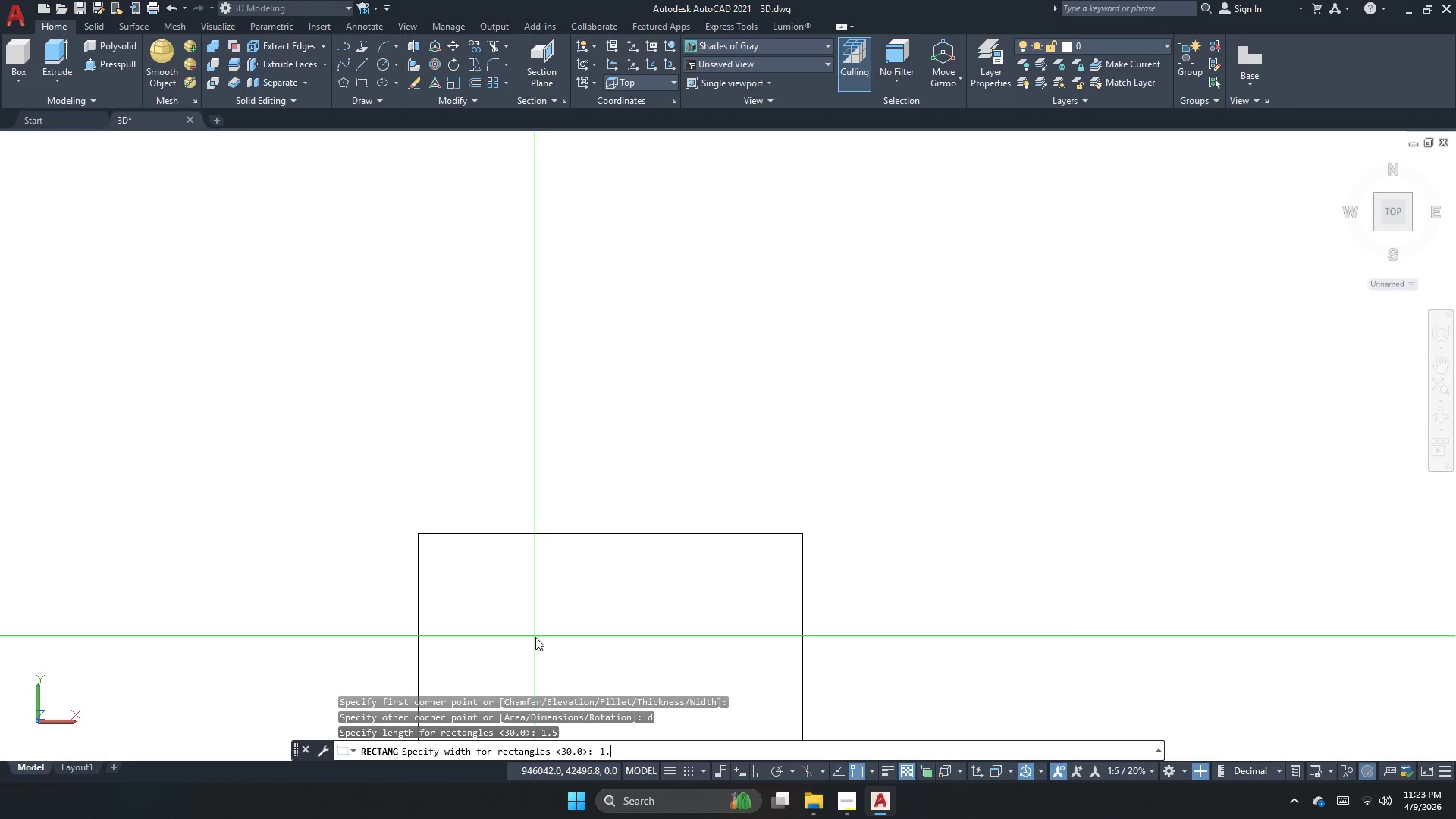 
key(Numpad5)
 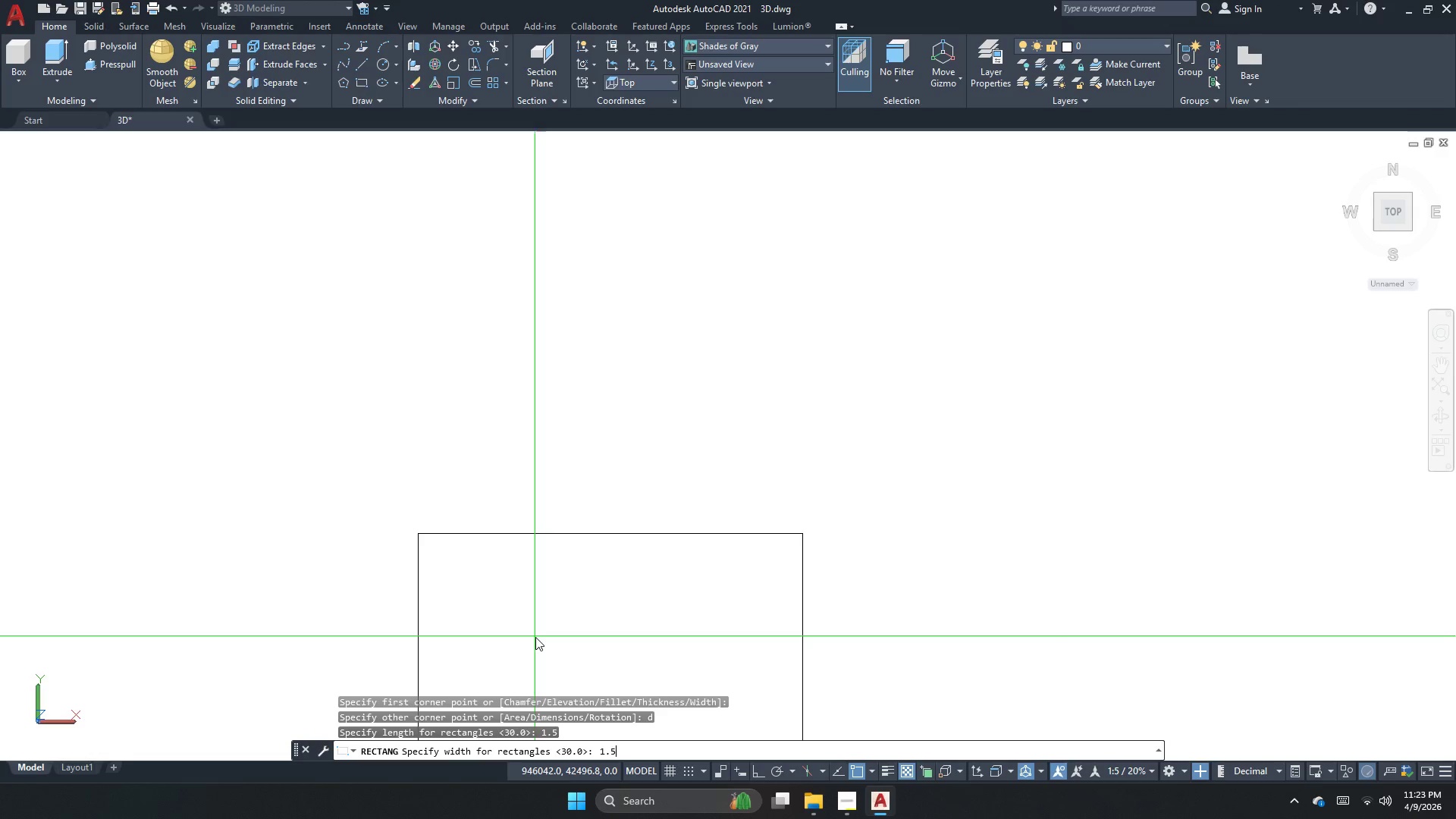 
key(NumpadEnter)
 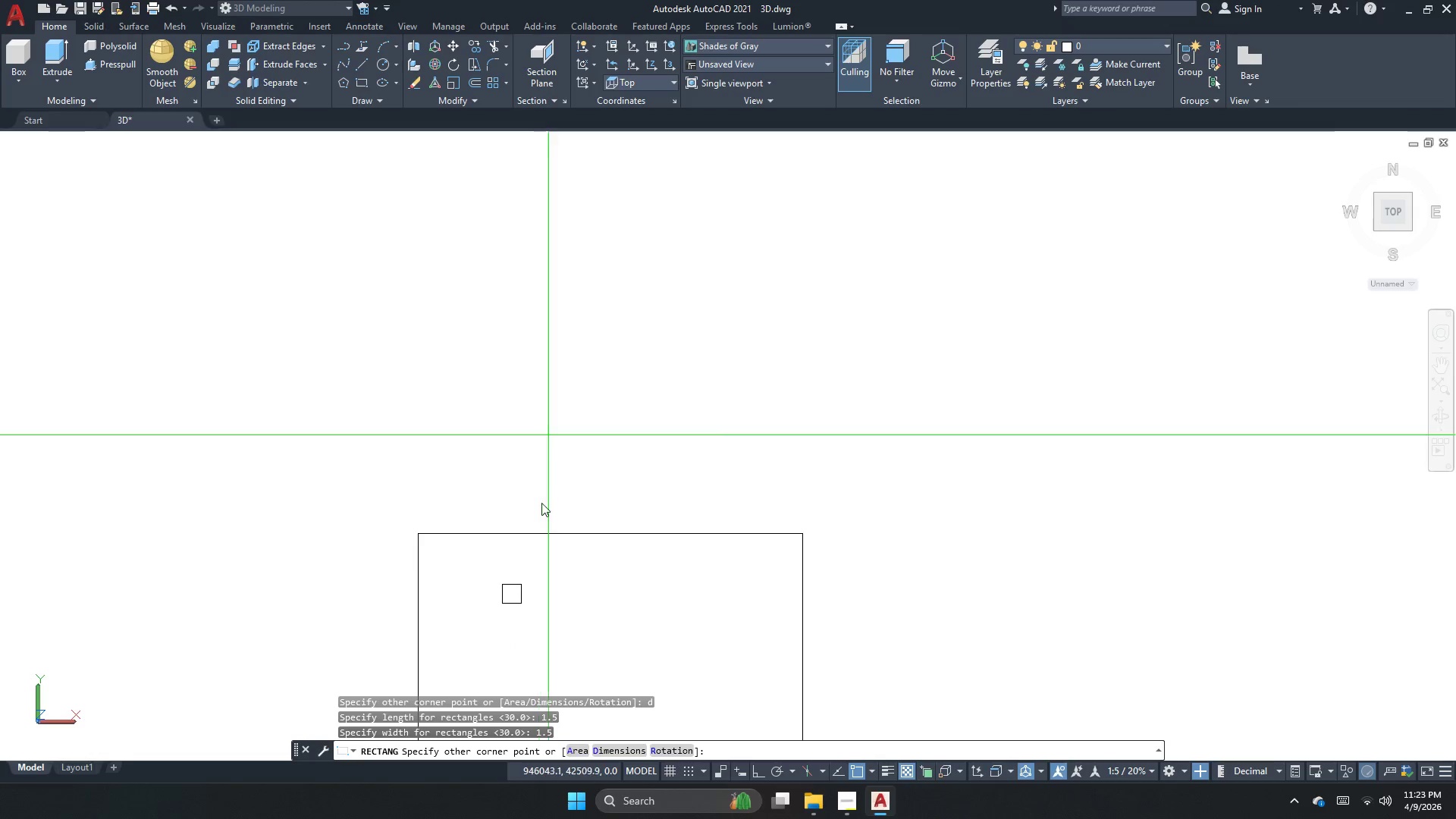 
left_click([527, 617])
 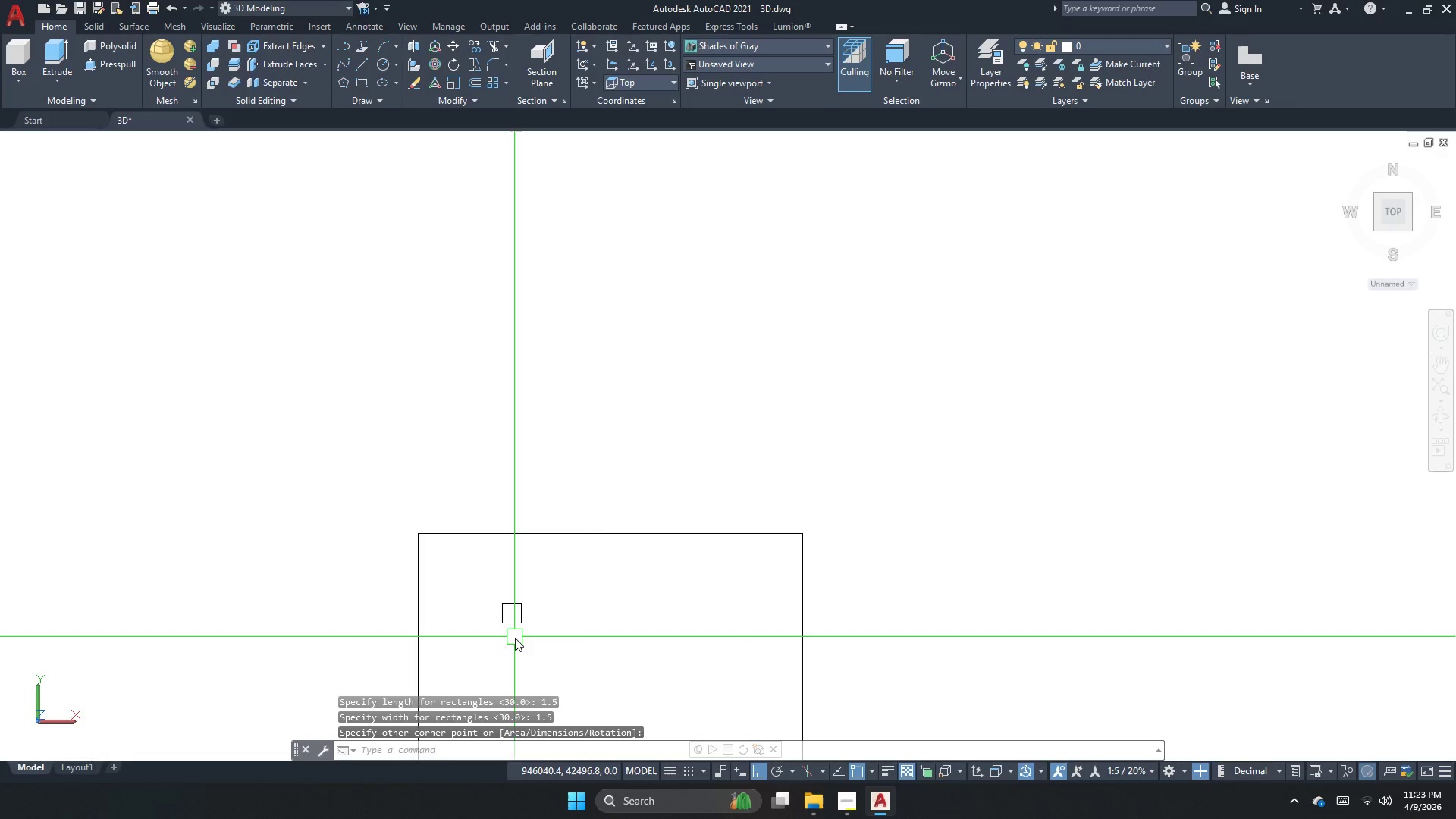 
left_click([512, 544])
 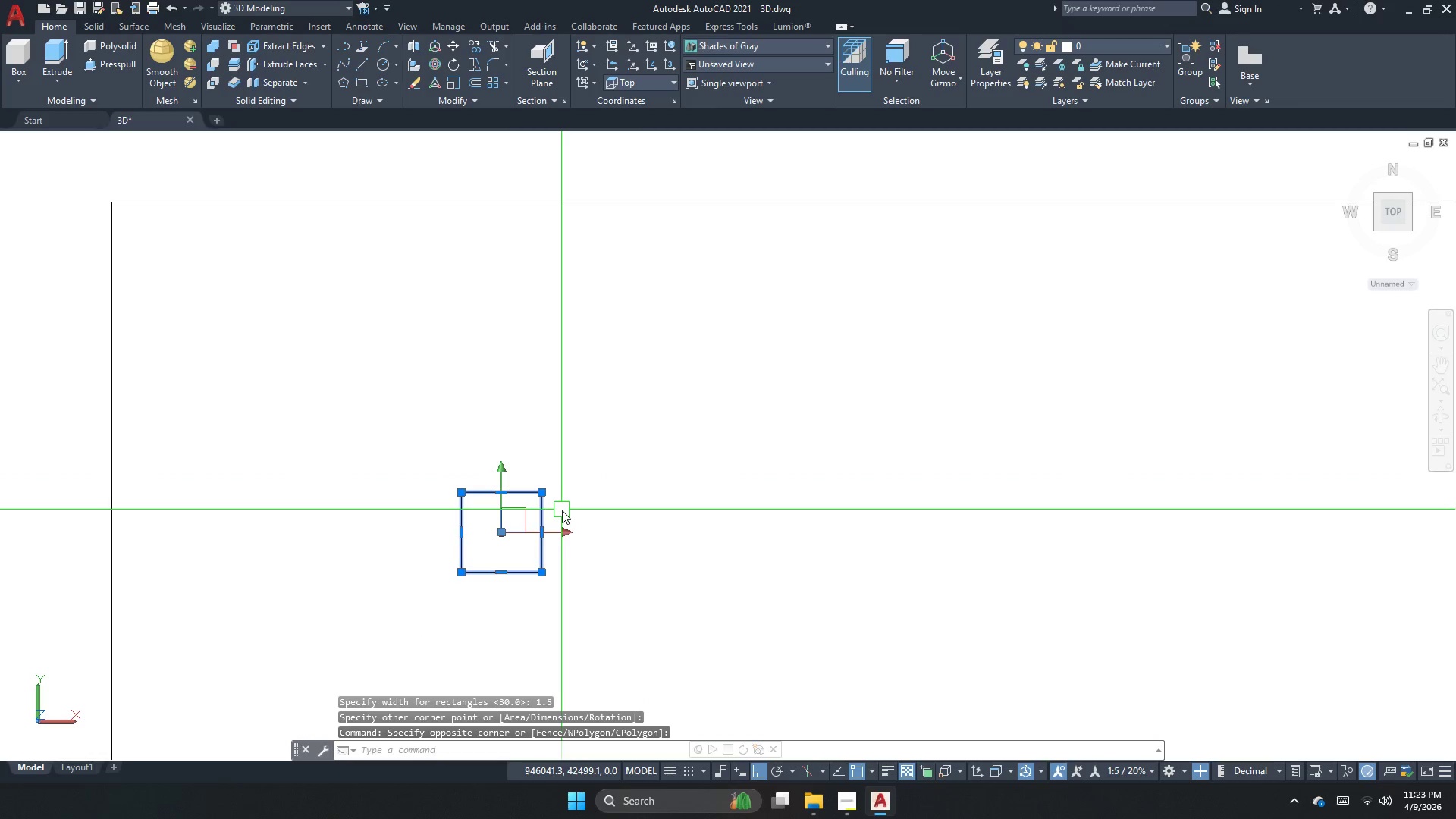 
scroll: coordinate [515, 641], scroll_direction: up, amount: 4.0
 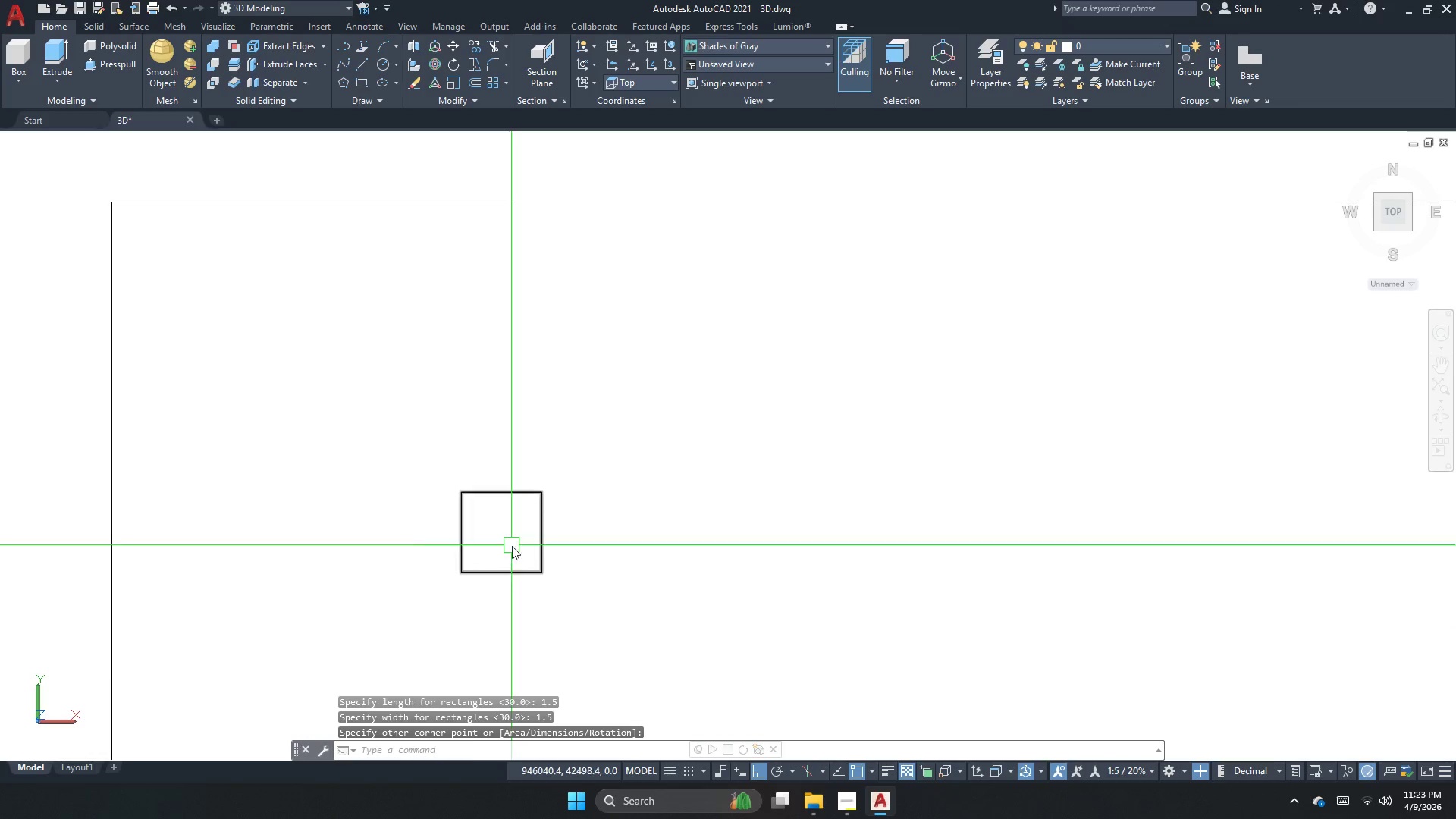 
key(R)
 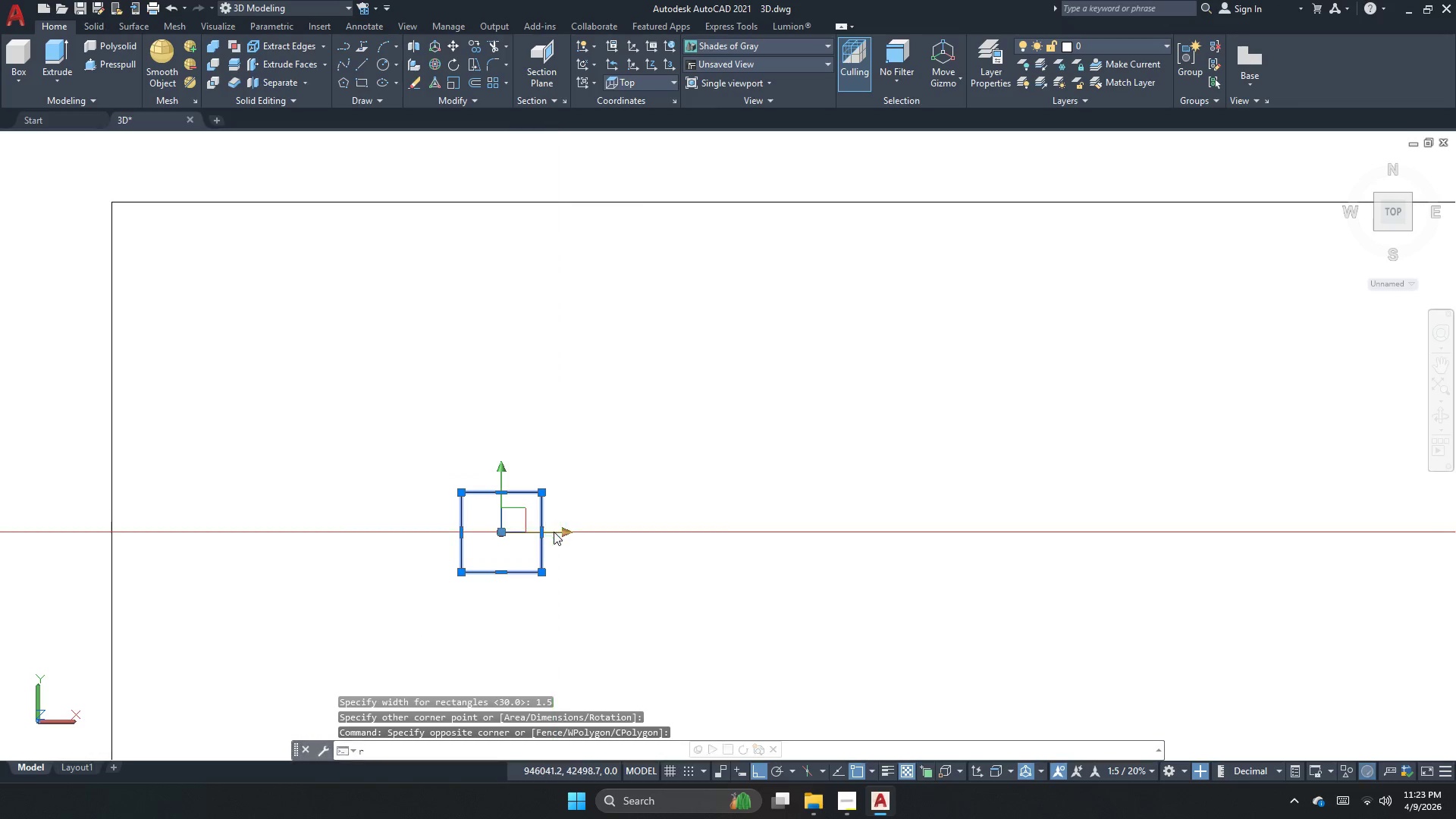 
key(O)
 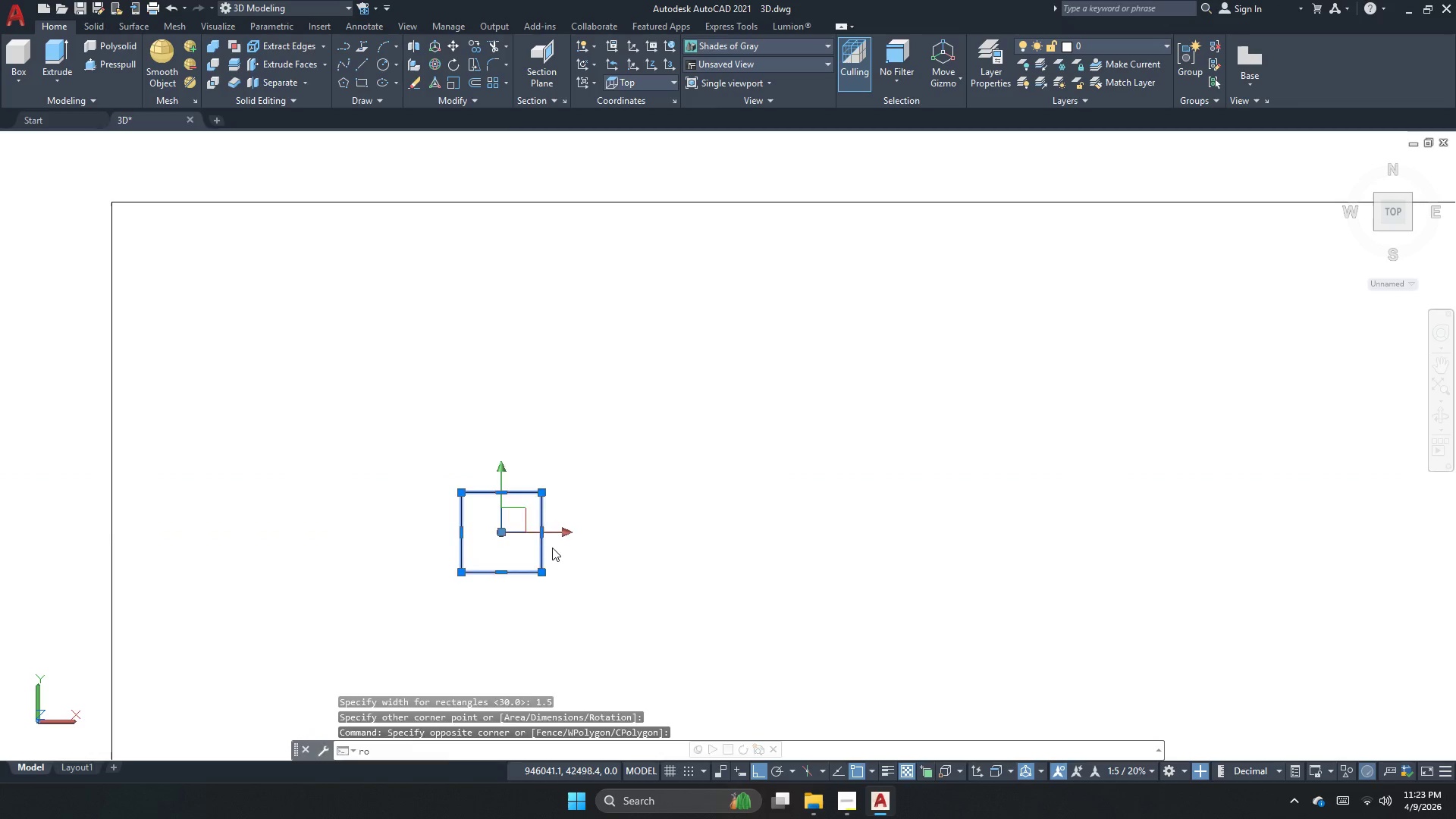 
key(Space)
 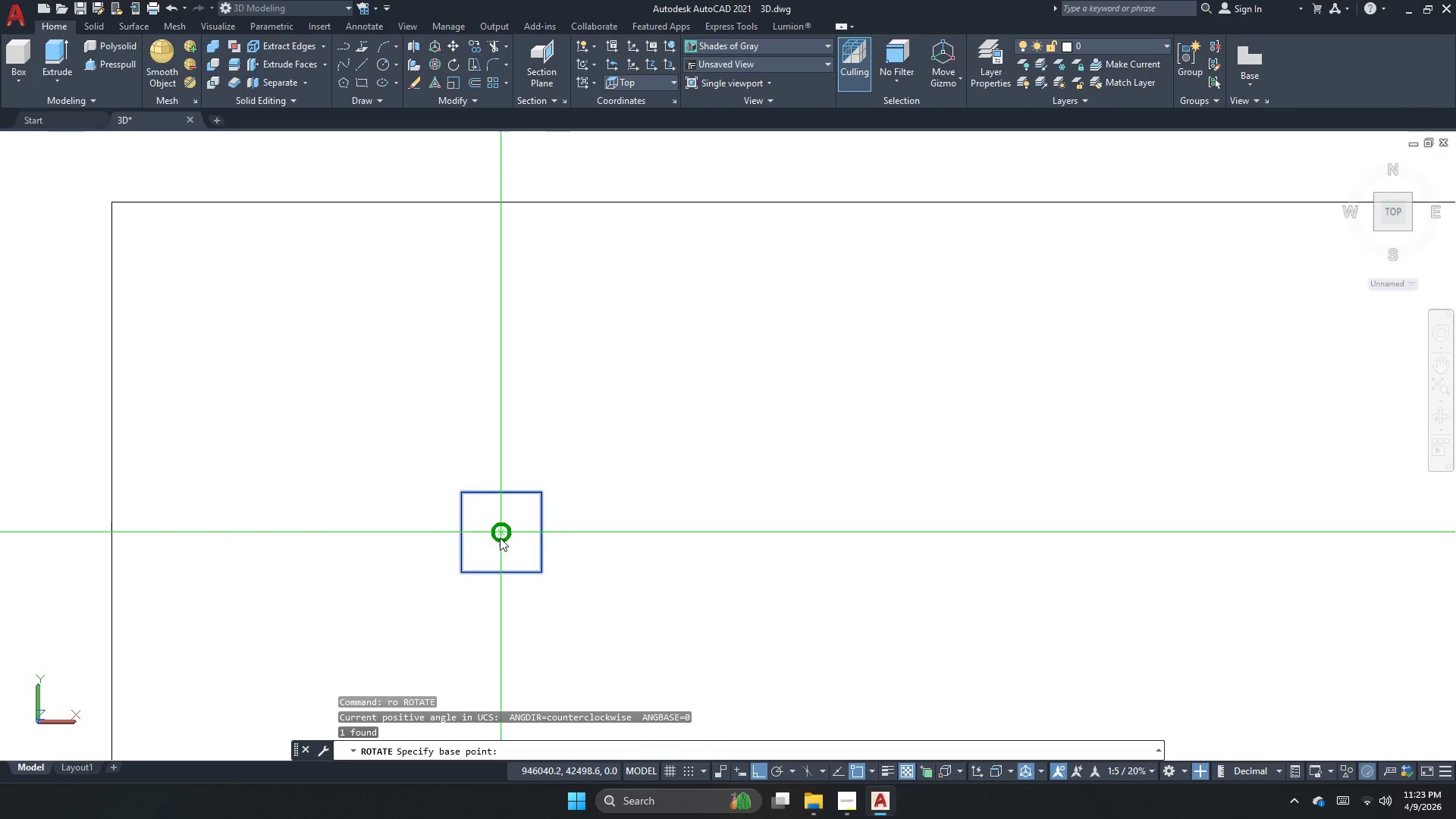 
left_click_drag(start_coordinate=[500, 538], to_coordinate=[500, 534])
 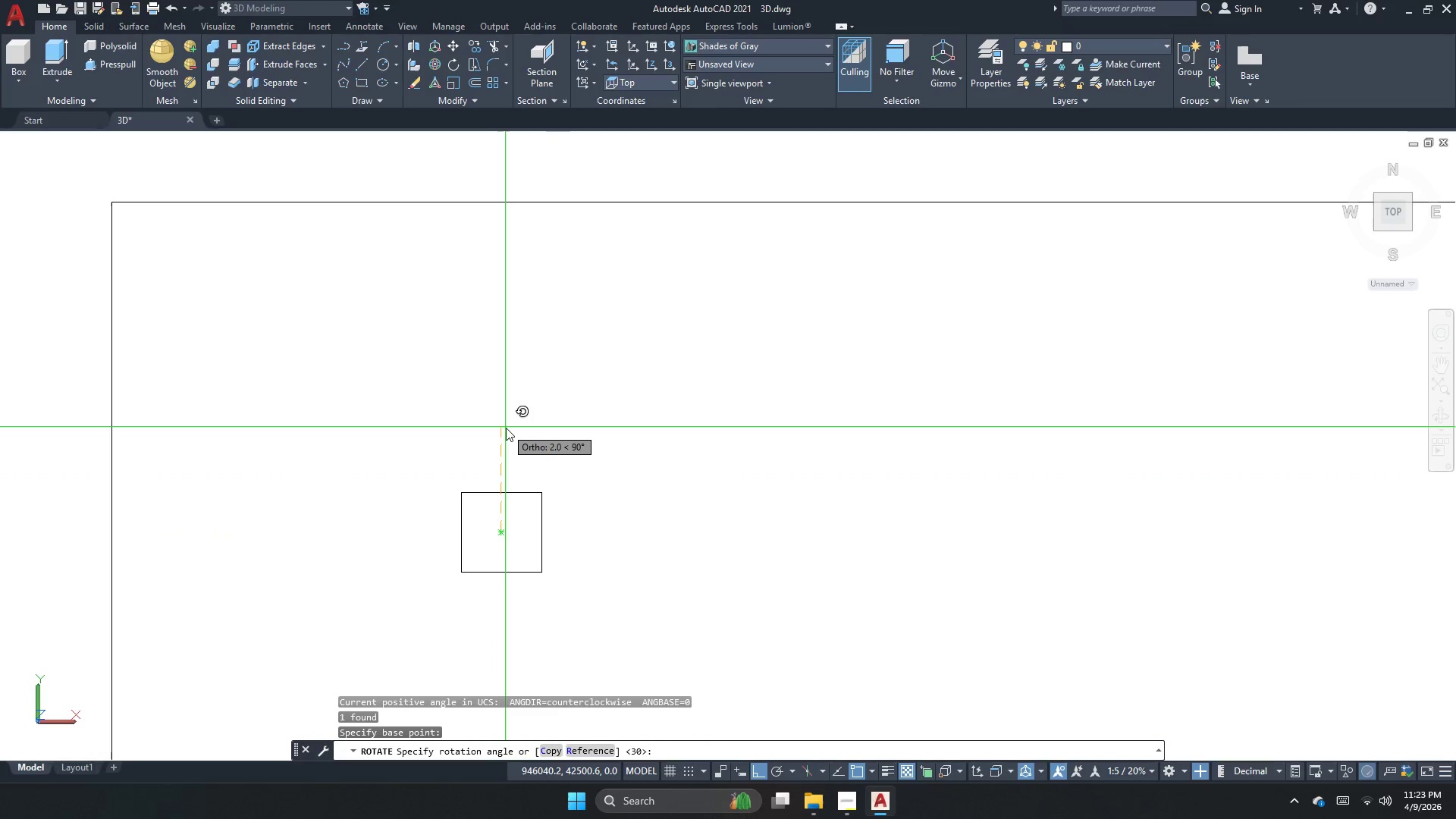 
key(Numpad4)
 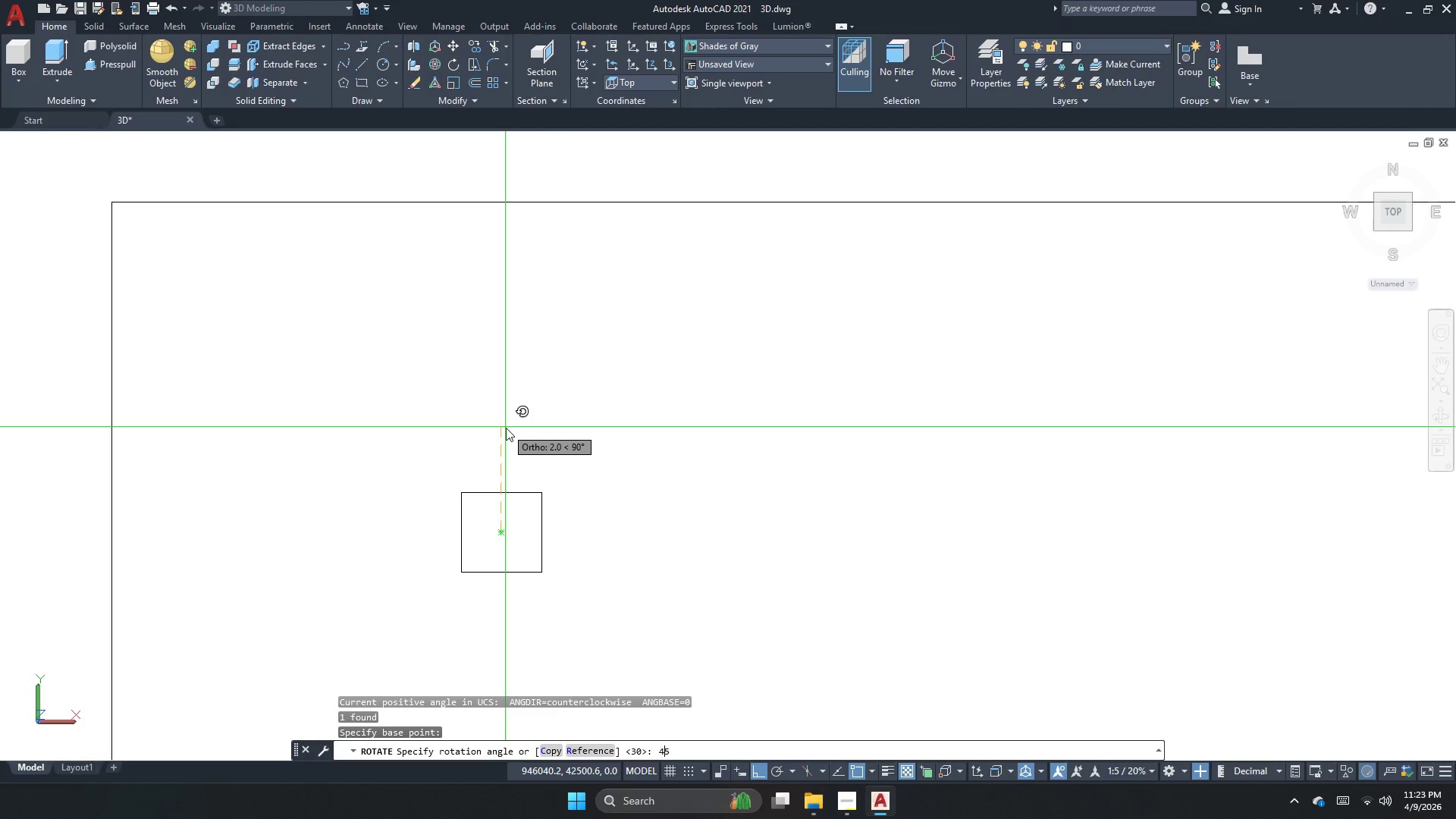 
key(Numpad5)
 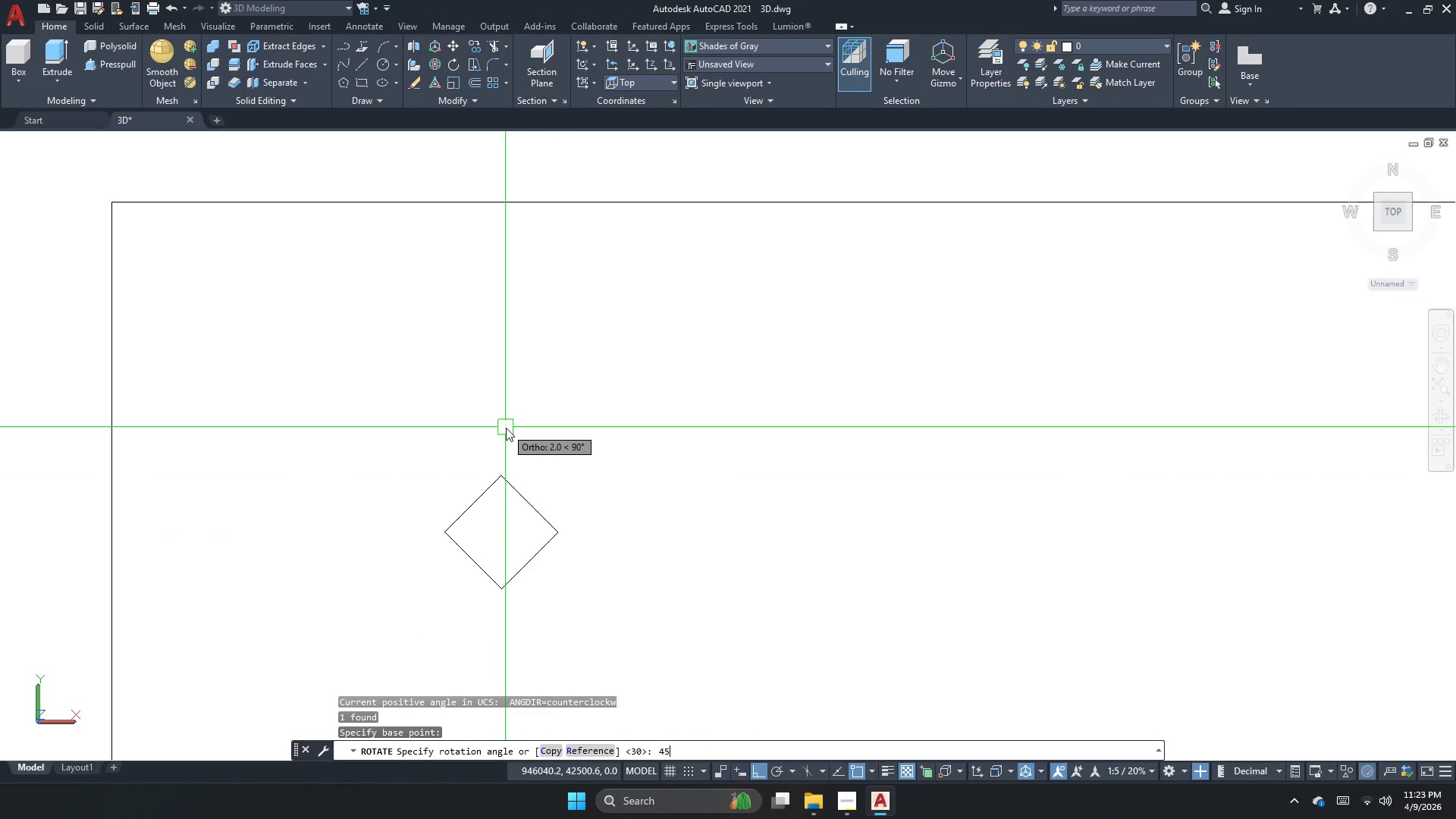 
key(NumpadEnter)
 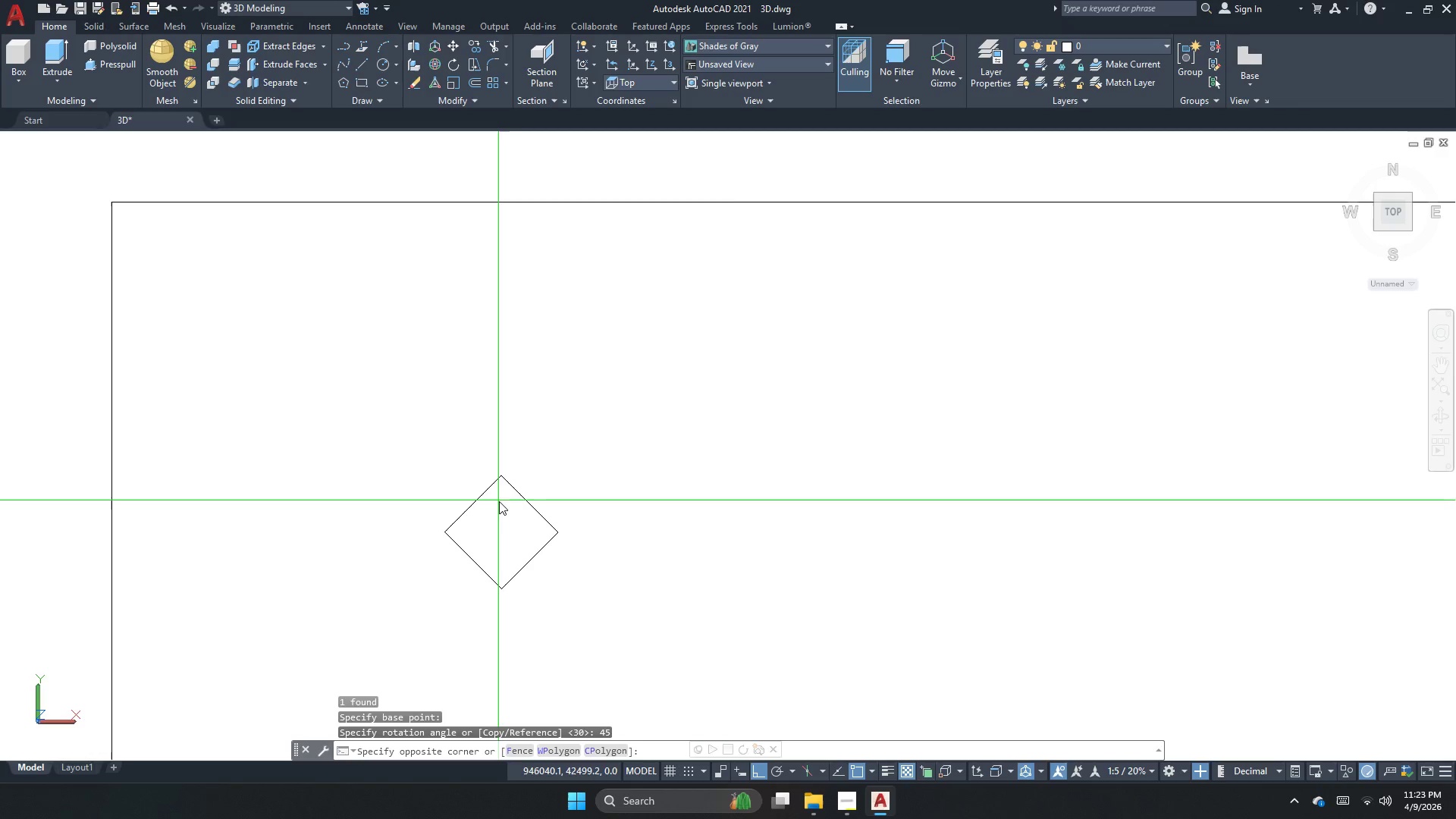 
double_click([481, 501])
 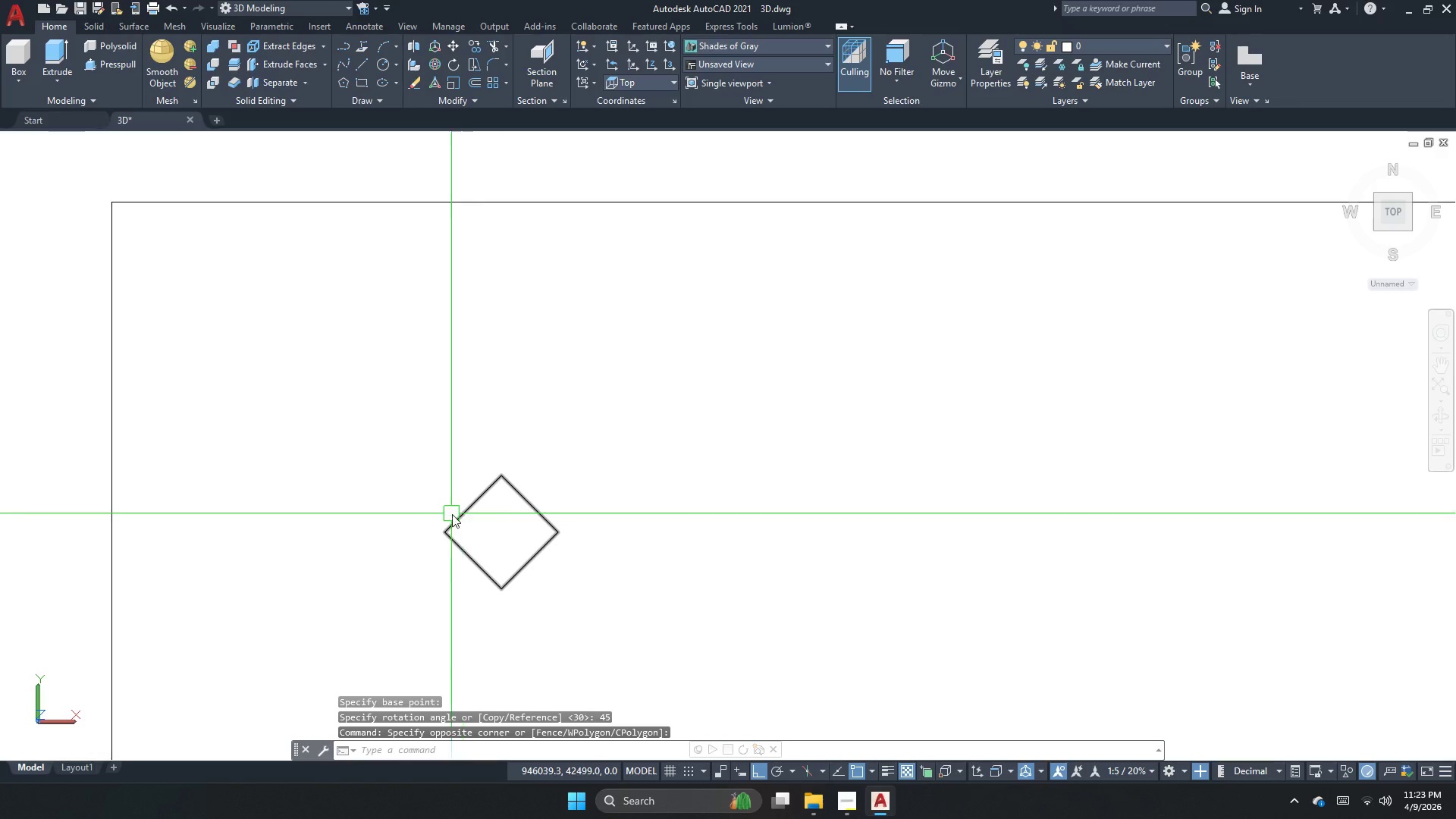 
triple_click([452, 514])
 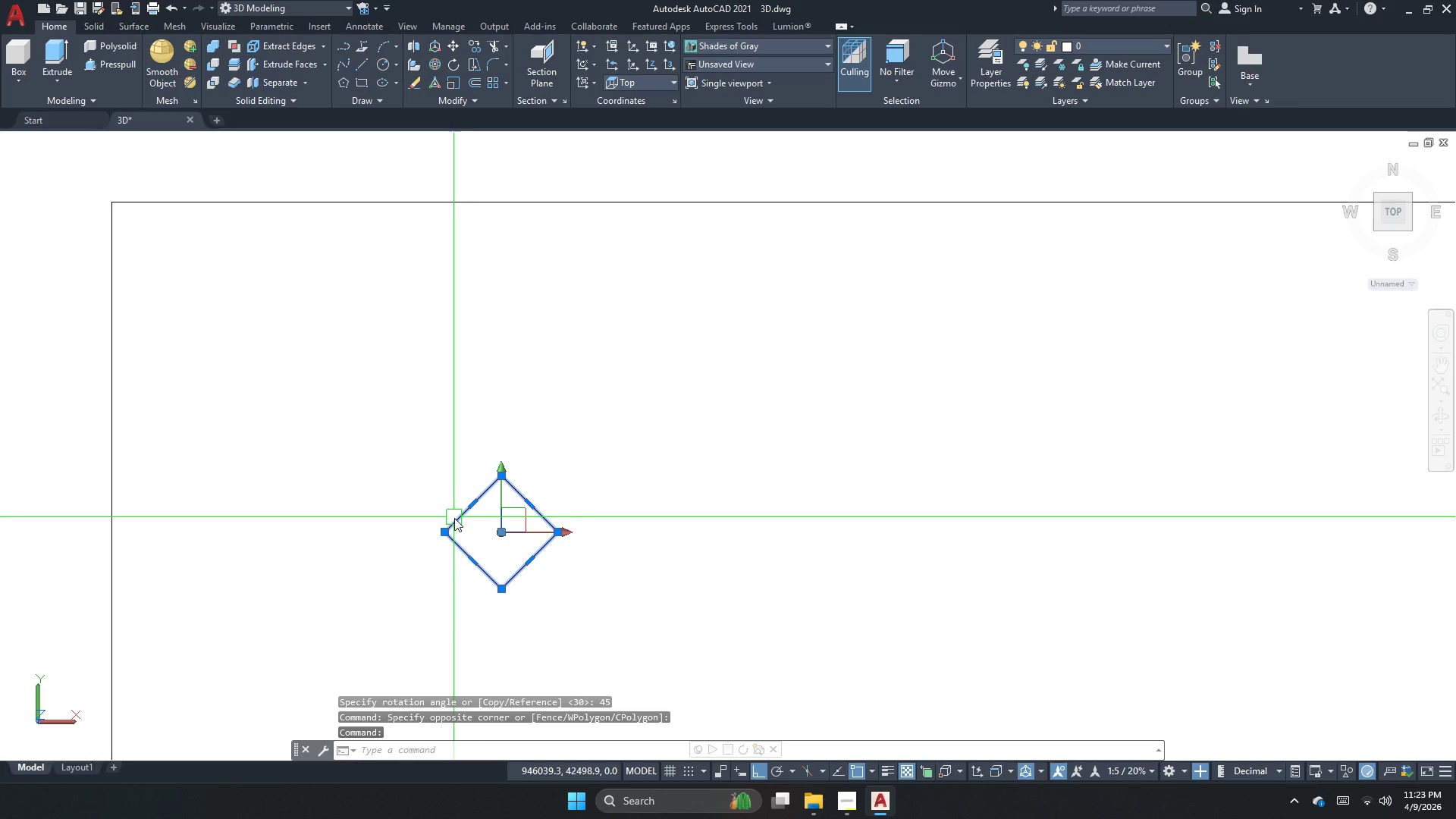 
key(M)
 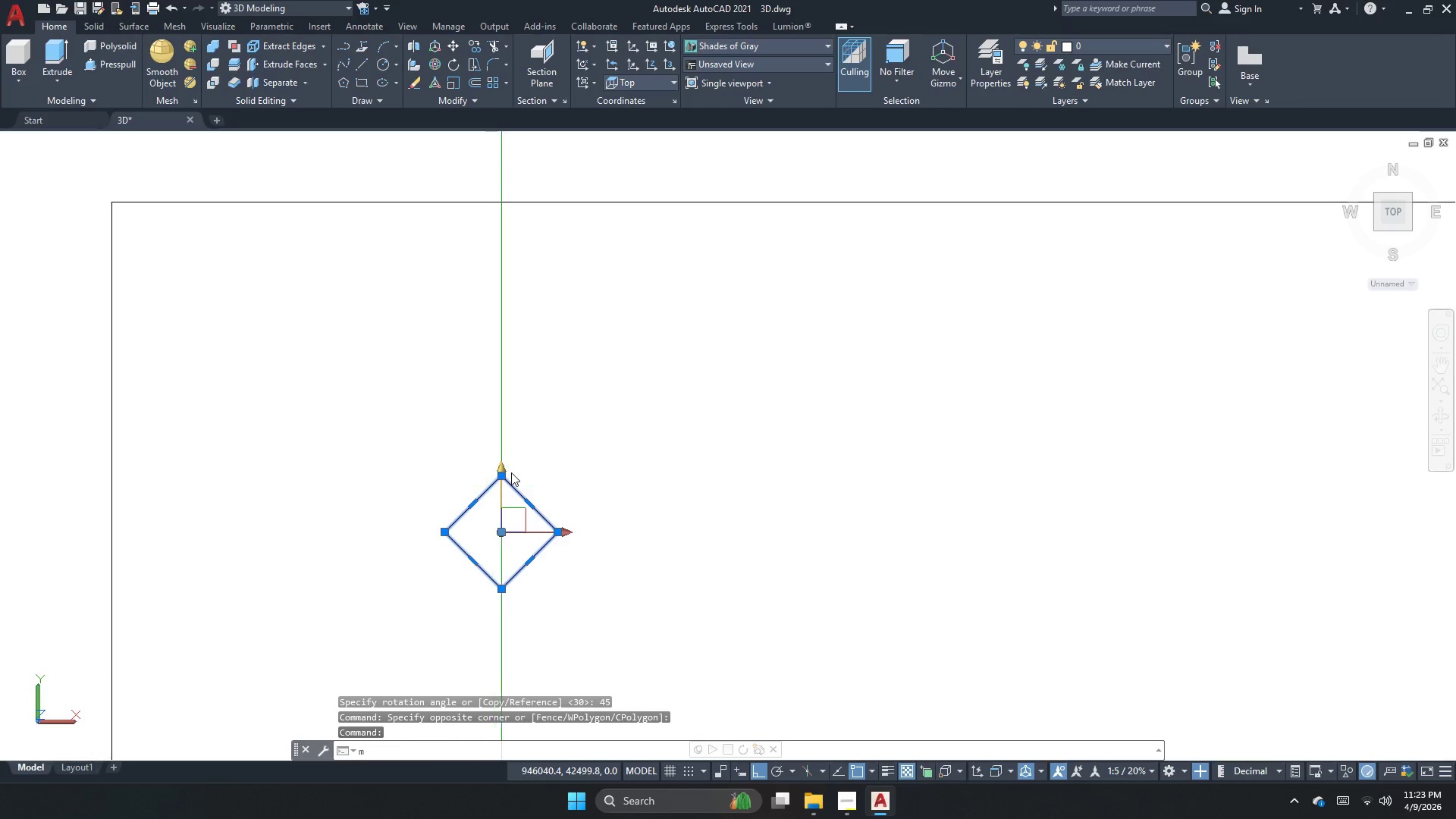 
key(Space)
 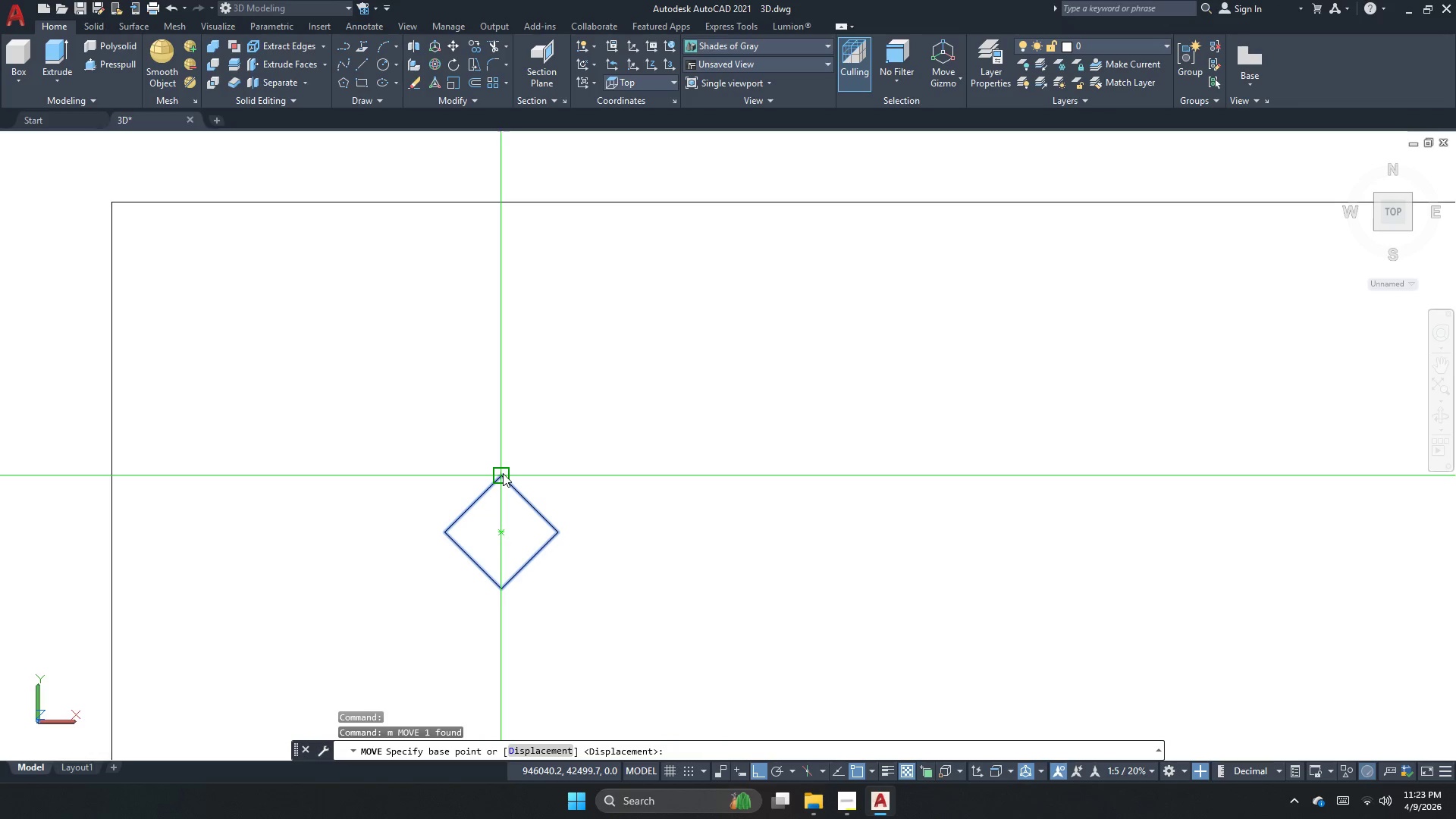 
left_click_drag(start_coordinate=[503, 473], to_coordinate=[501, 462])
 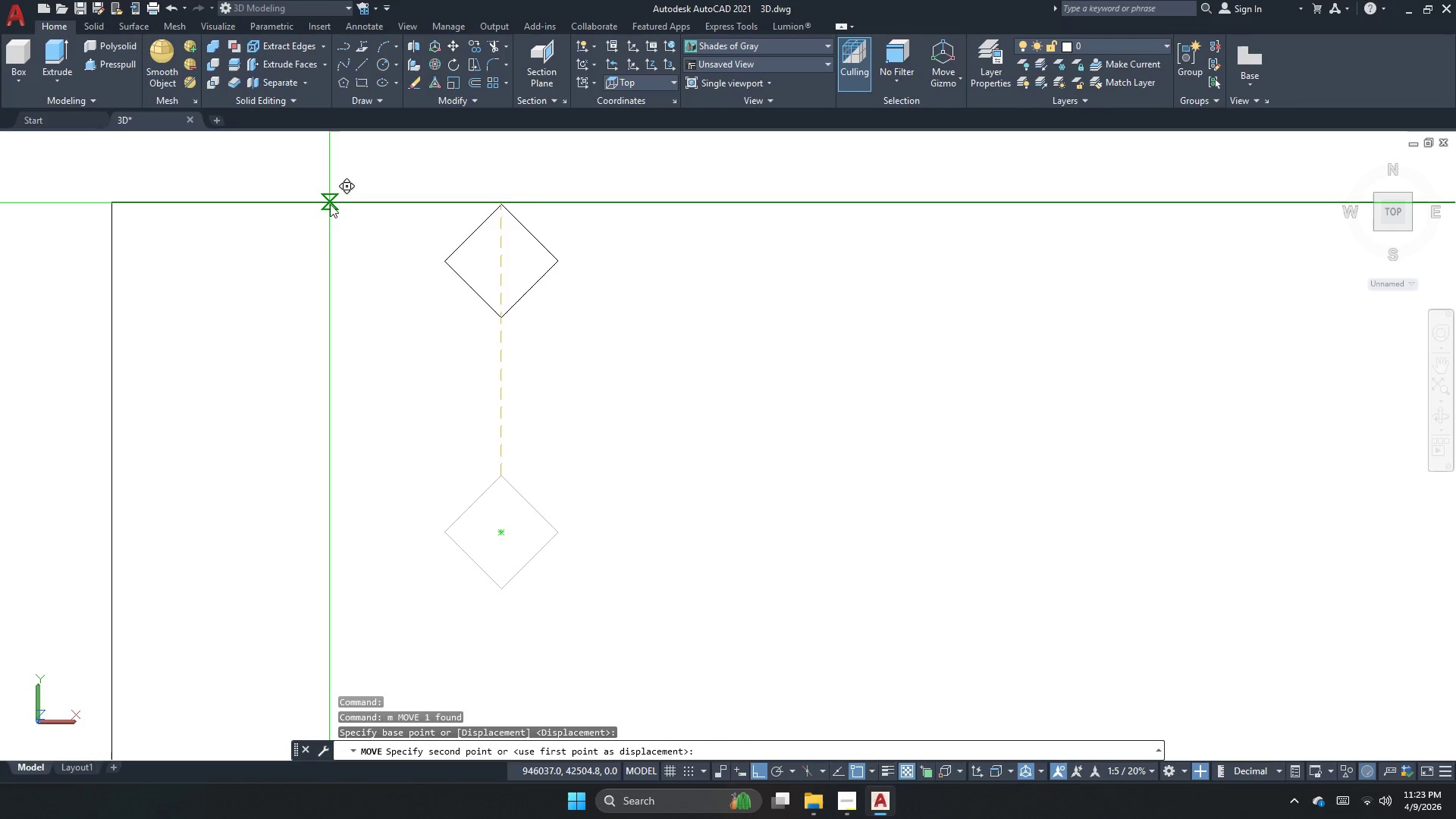 
left_click([330, 204])
 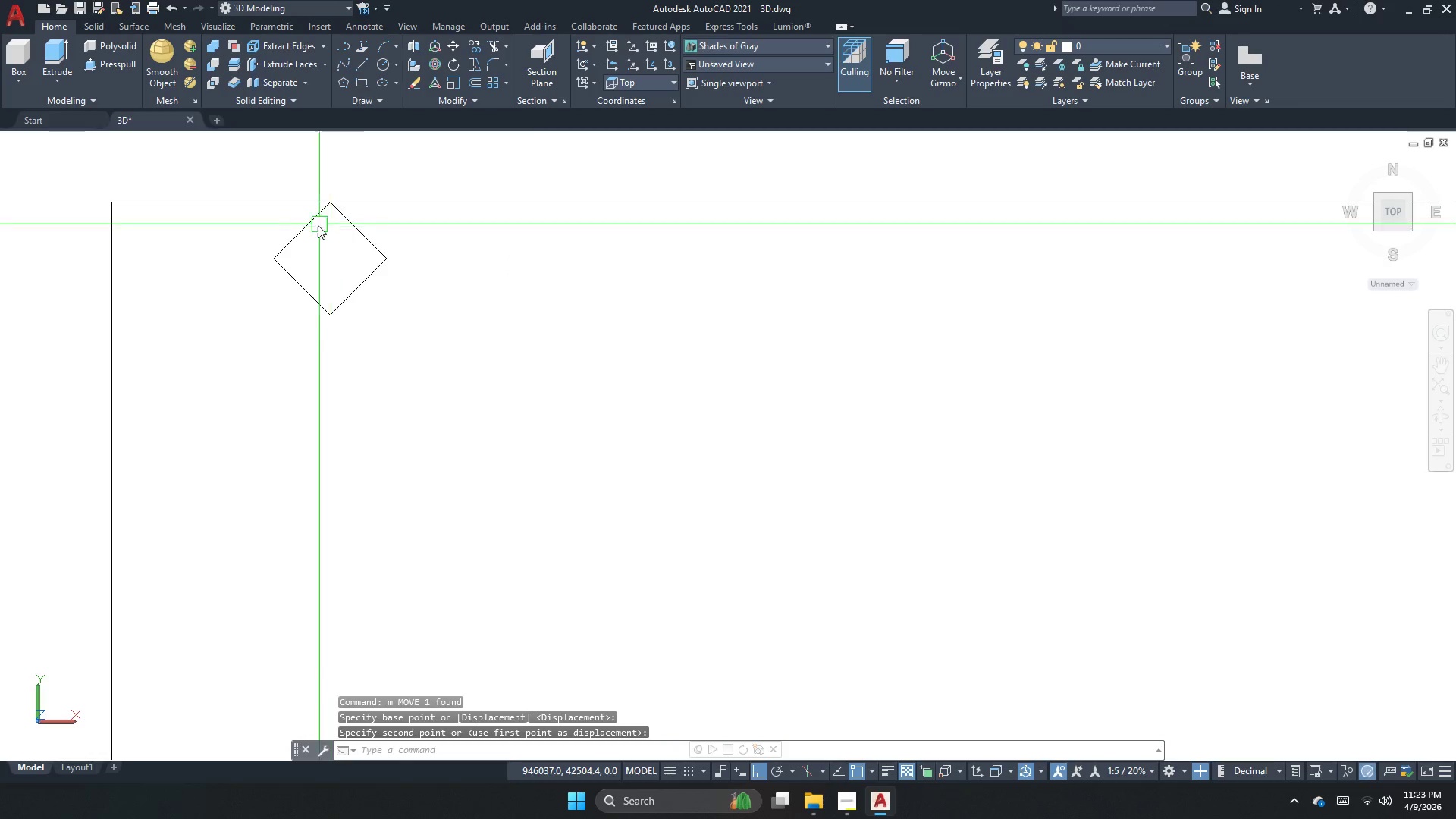 
left_click_drag(start_coordinate=[308, 225], to_coordinate=[299, 233])
 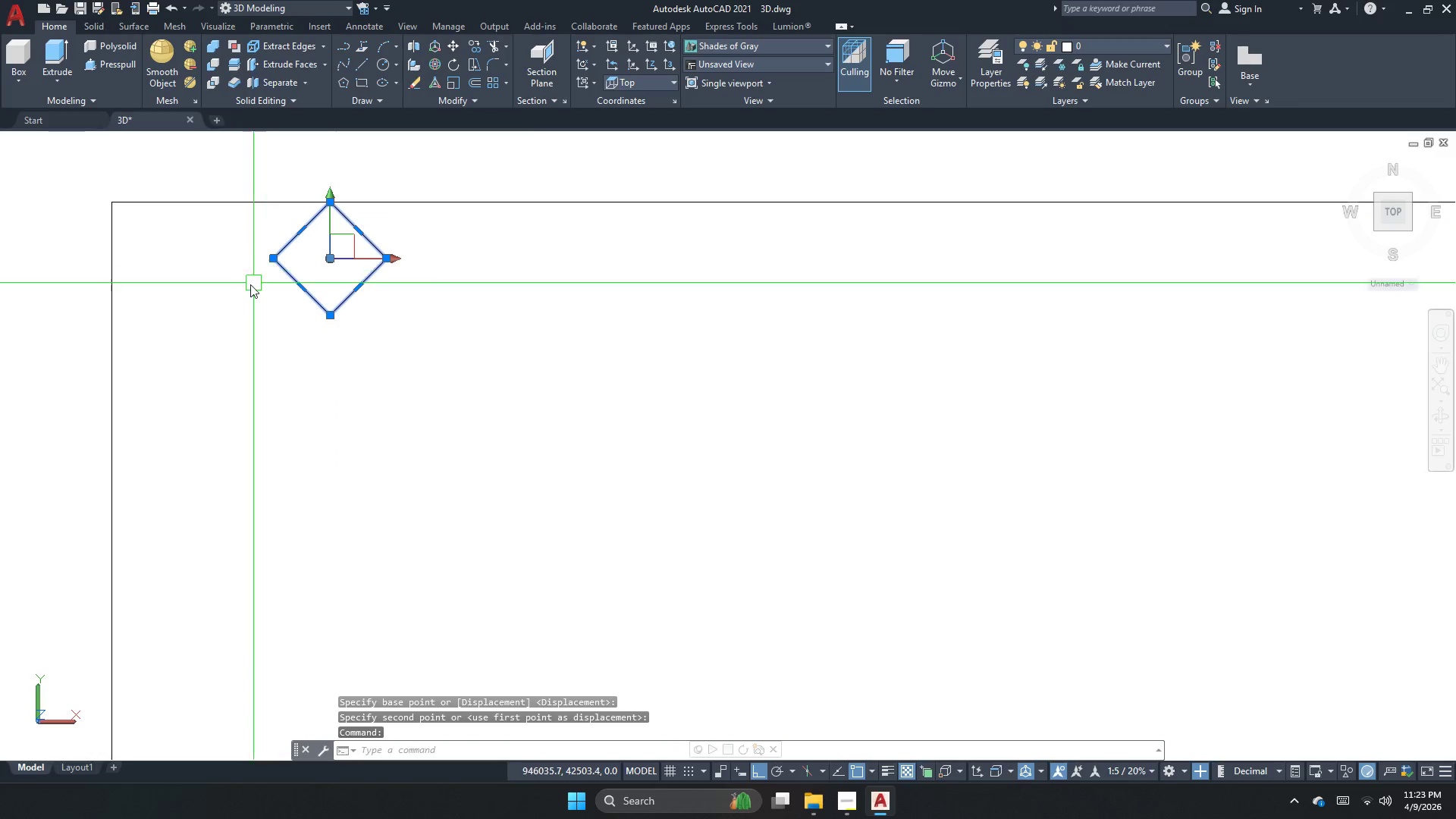 
key(M)
 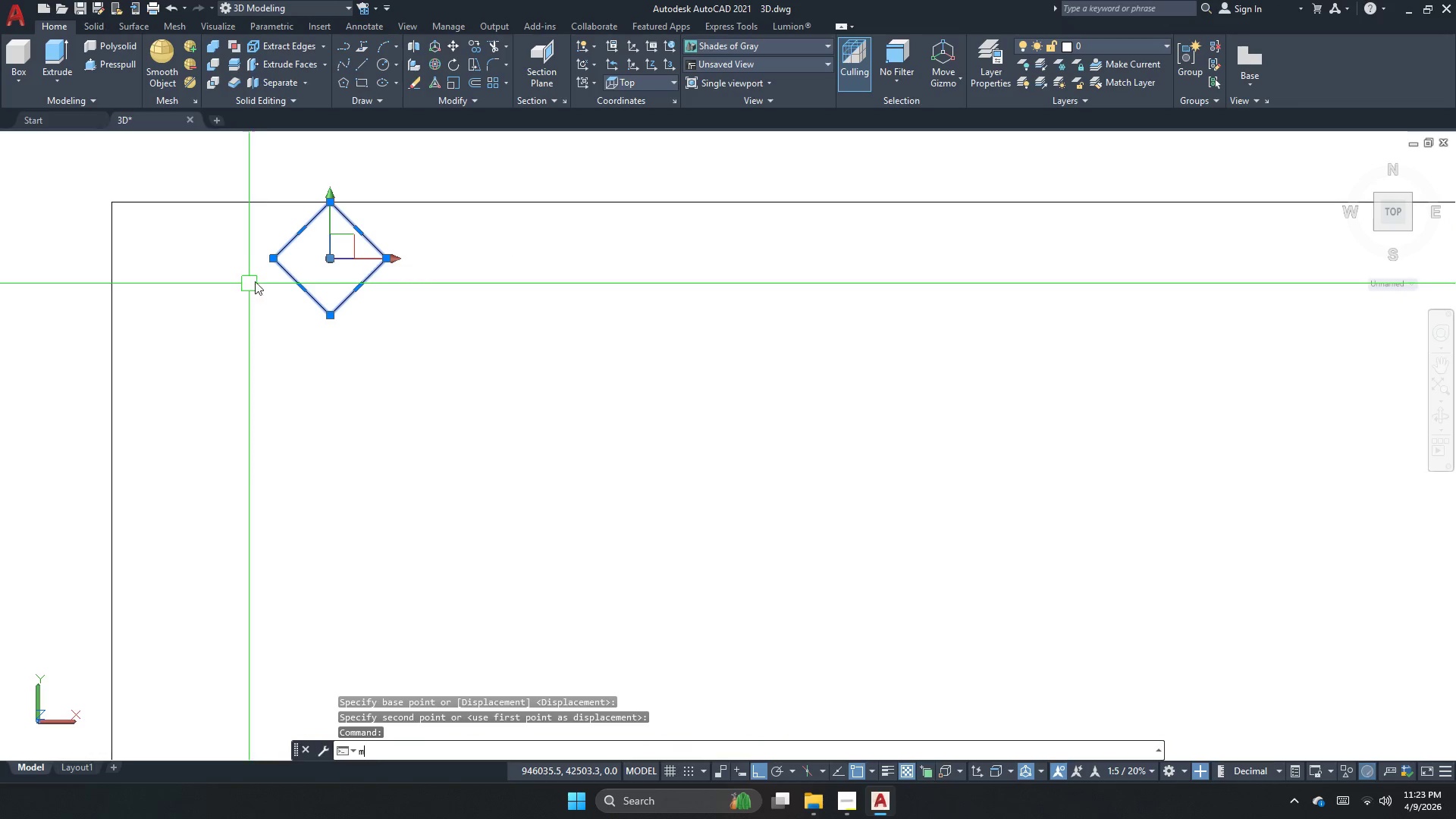 
key(Space)
 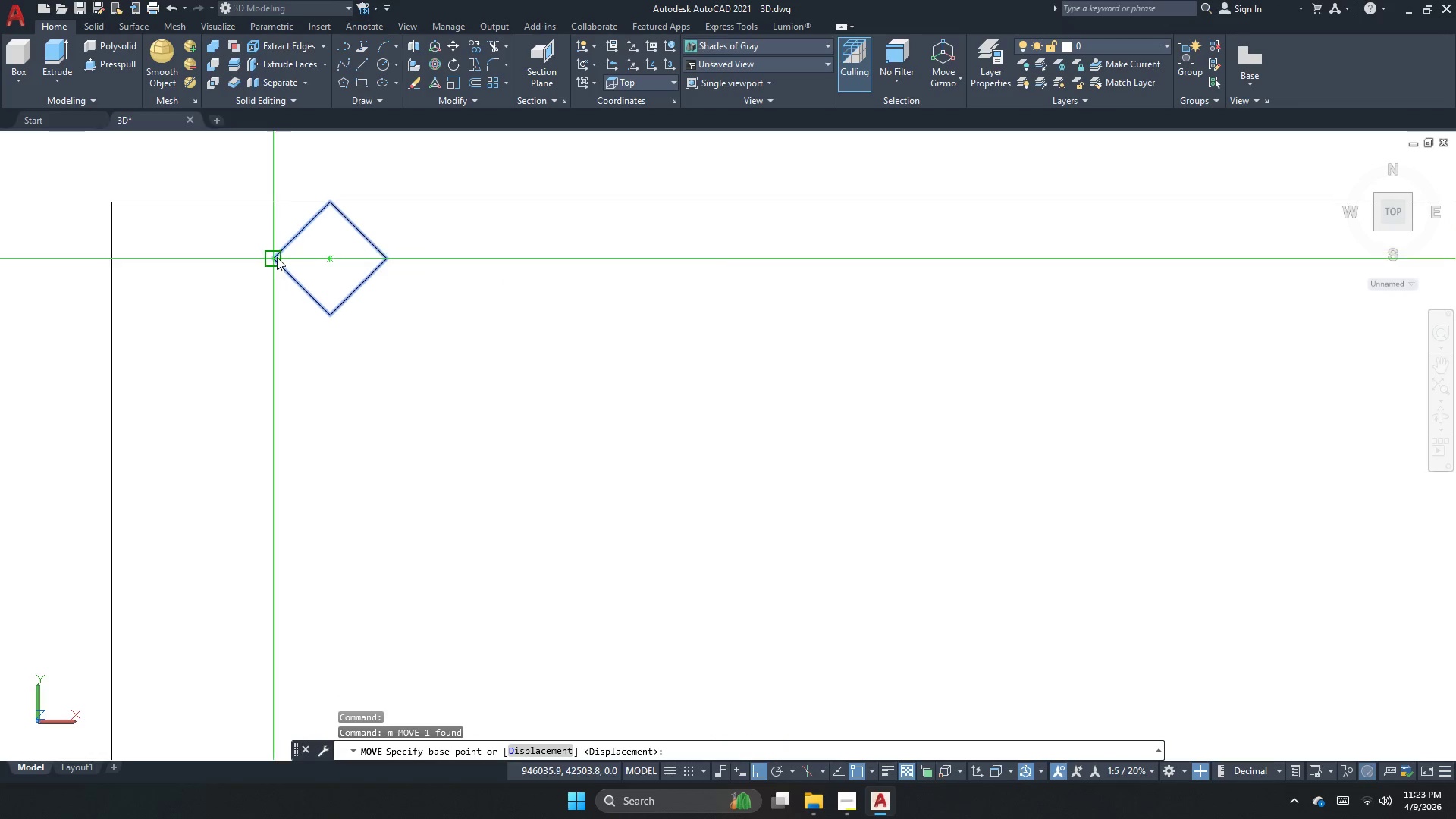 
left_click_drag(start_coordinate=[275, 257], to_coordinate=[263, 265])
 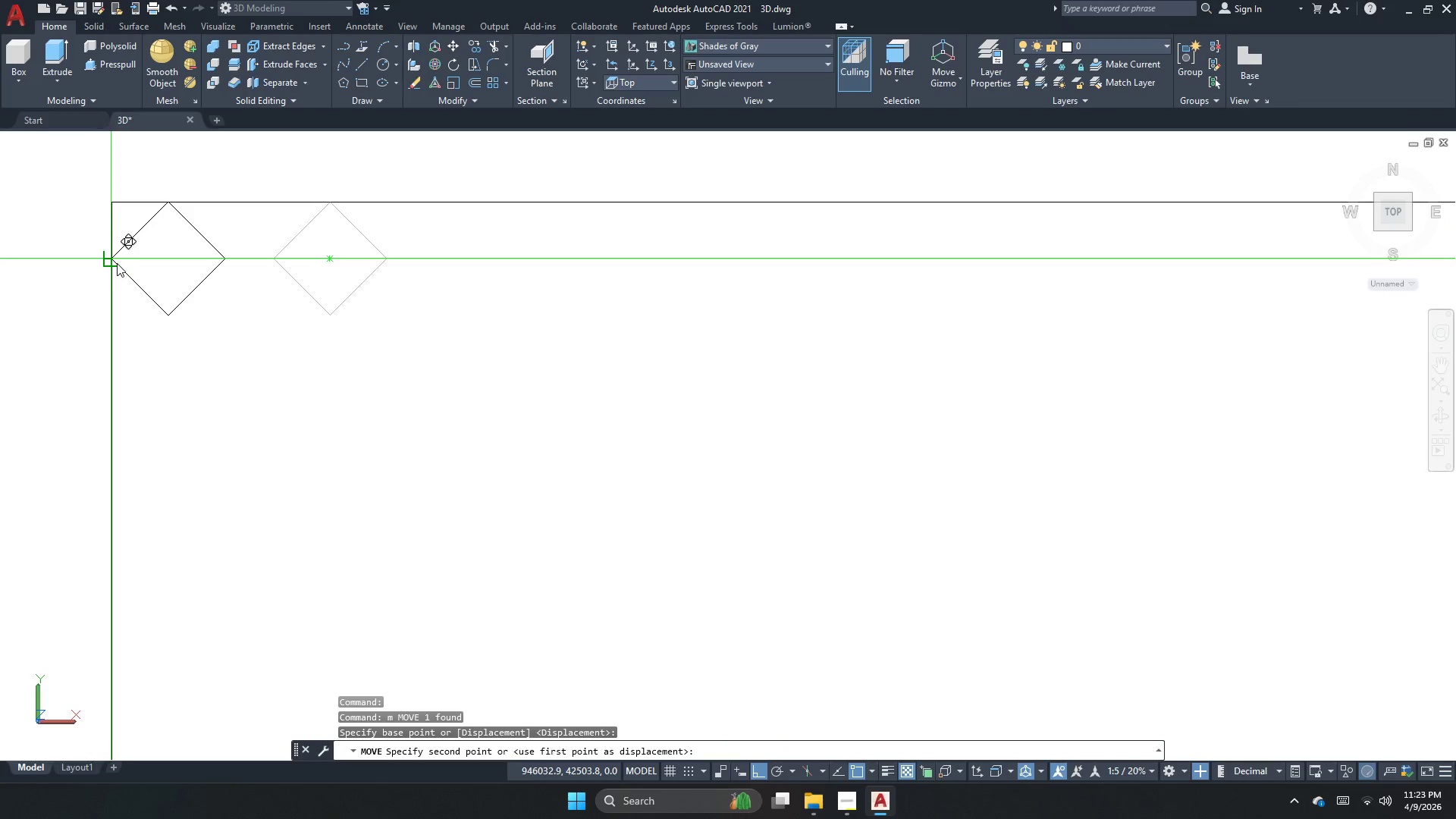 
left_click([117, 263])
 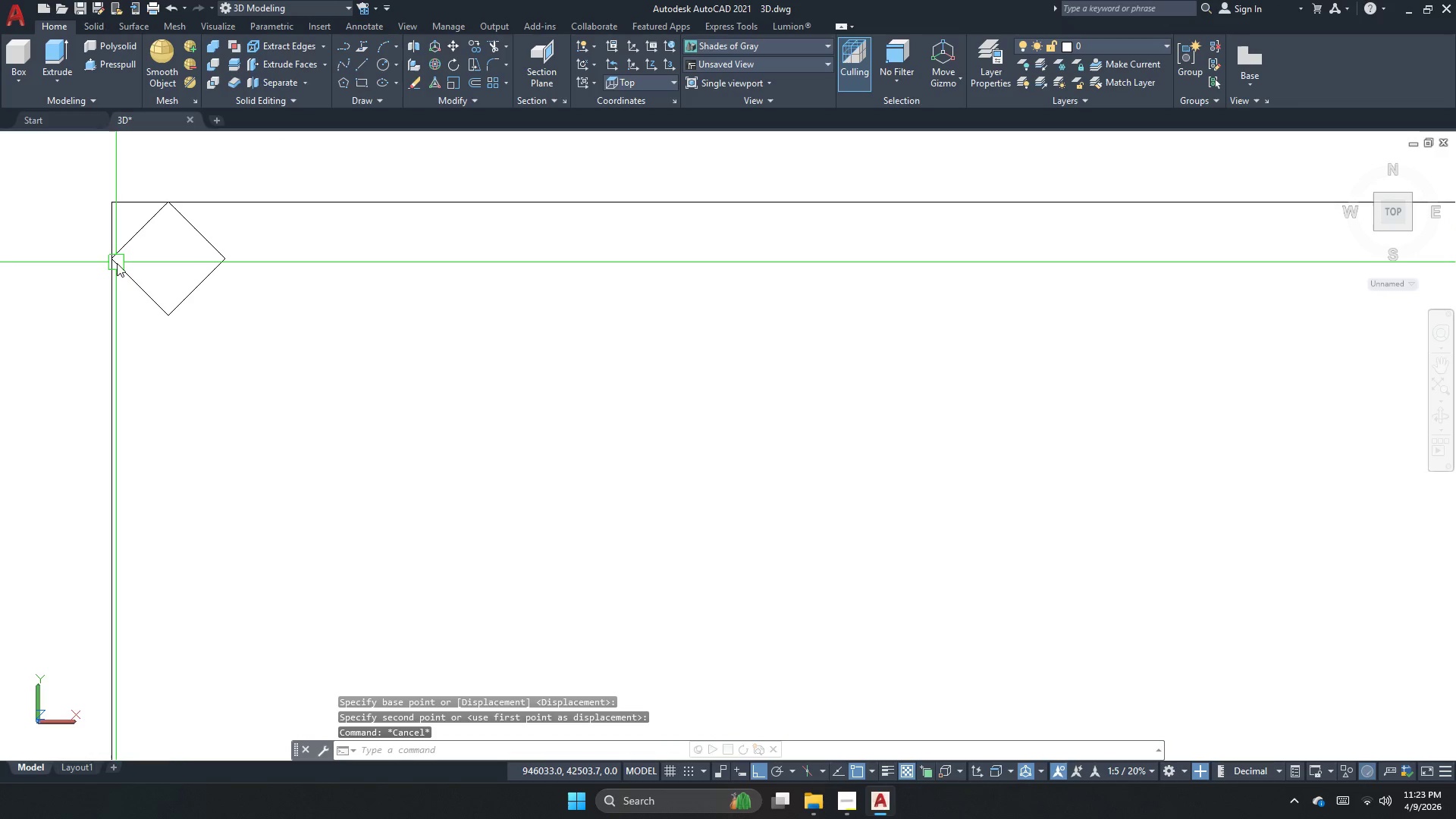 
key(Escape)
 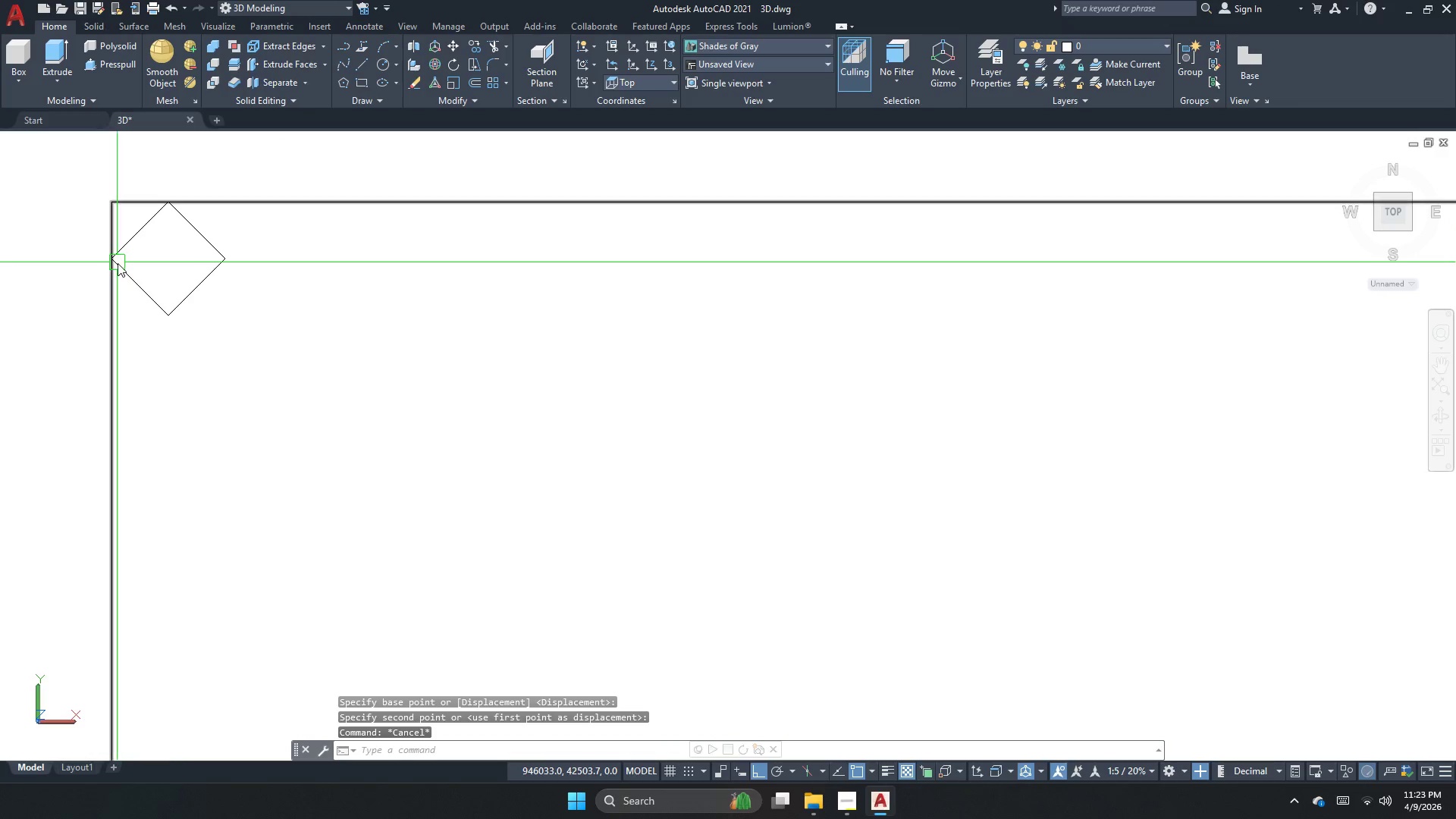 
key(Escape)
 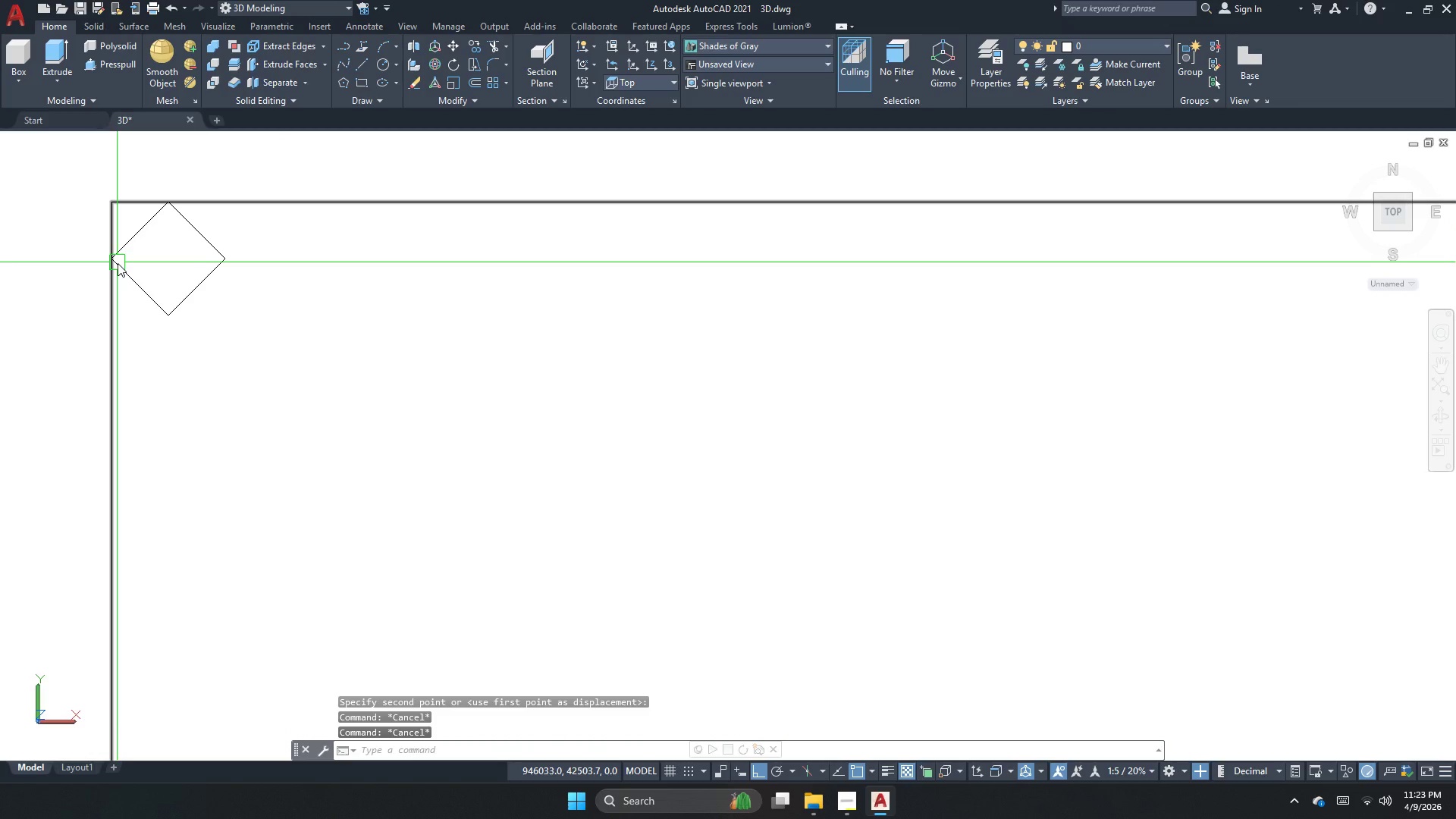 
key(G)
 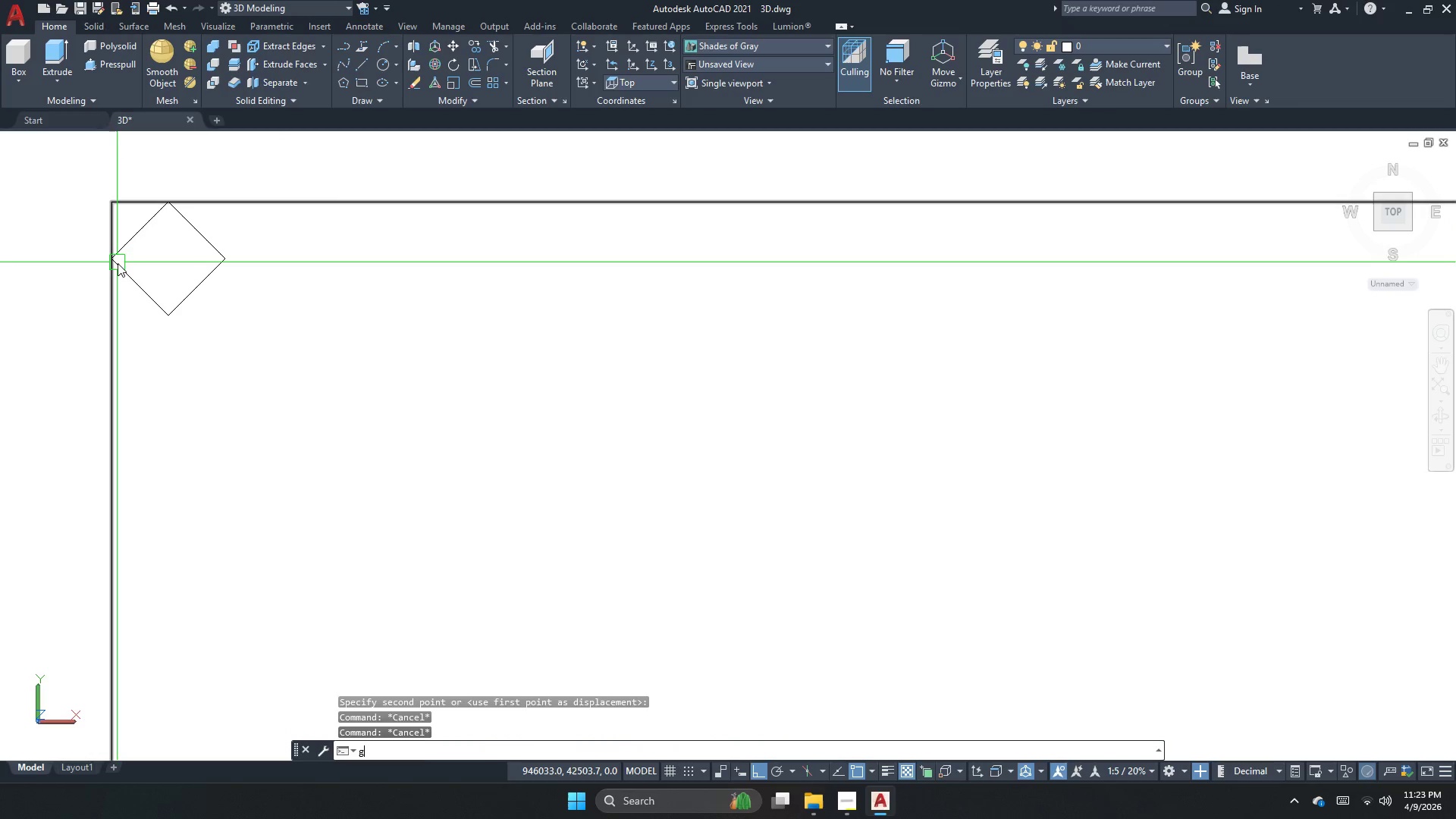 
key(Space)
 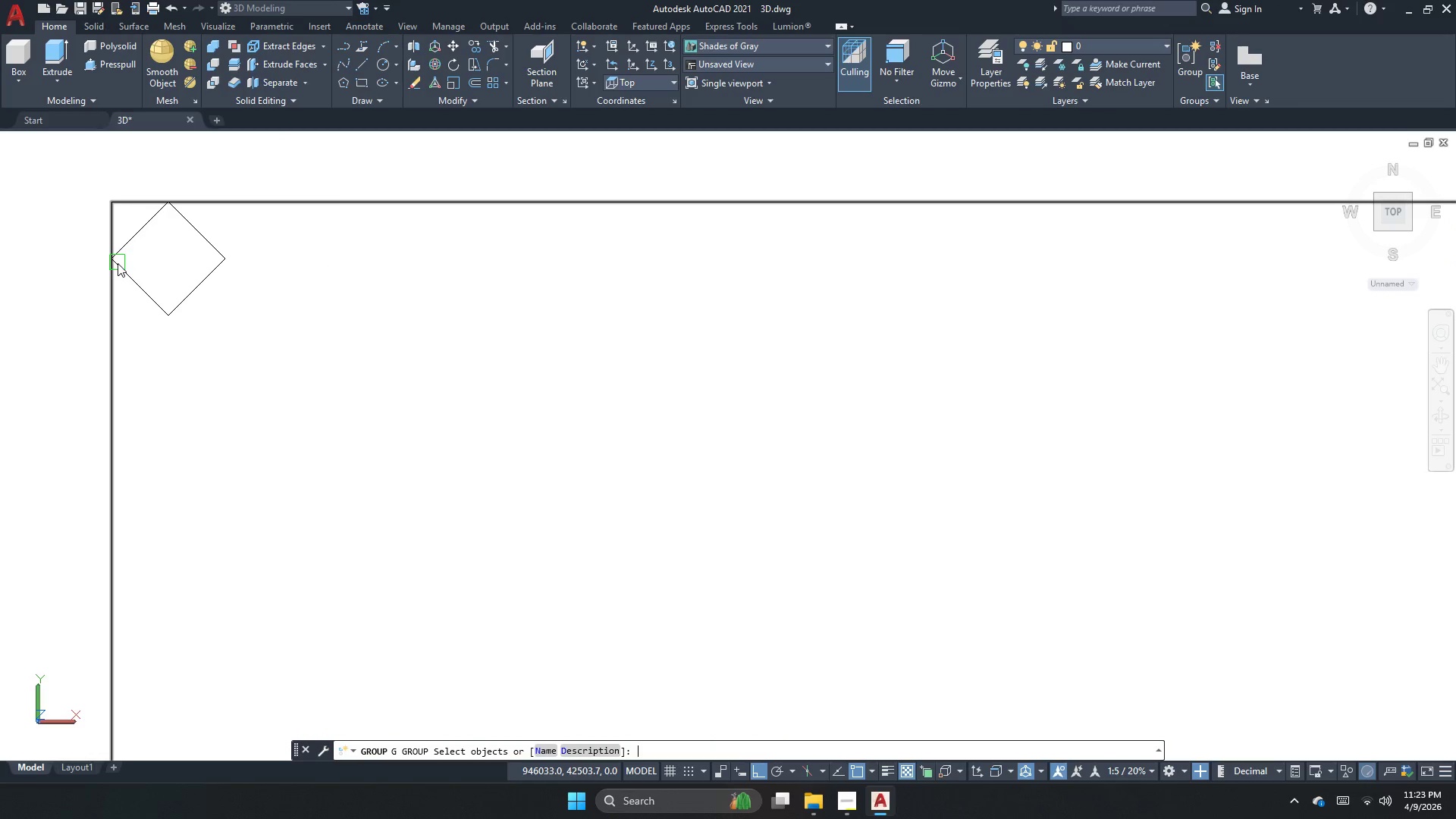 
key(Escape)
 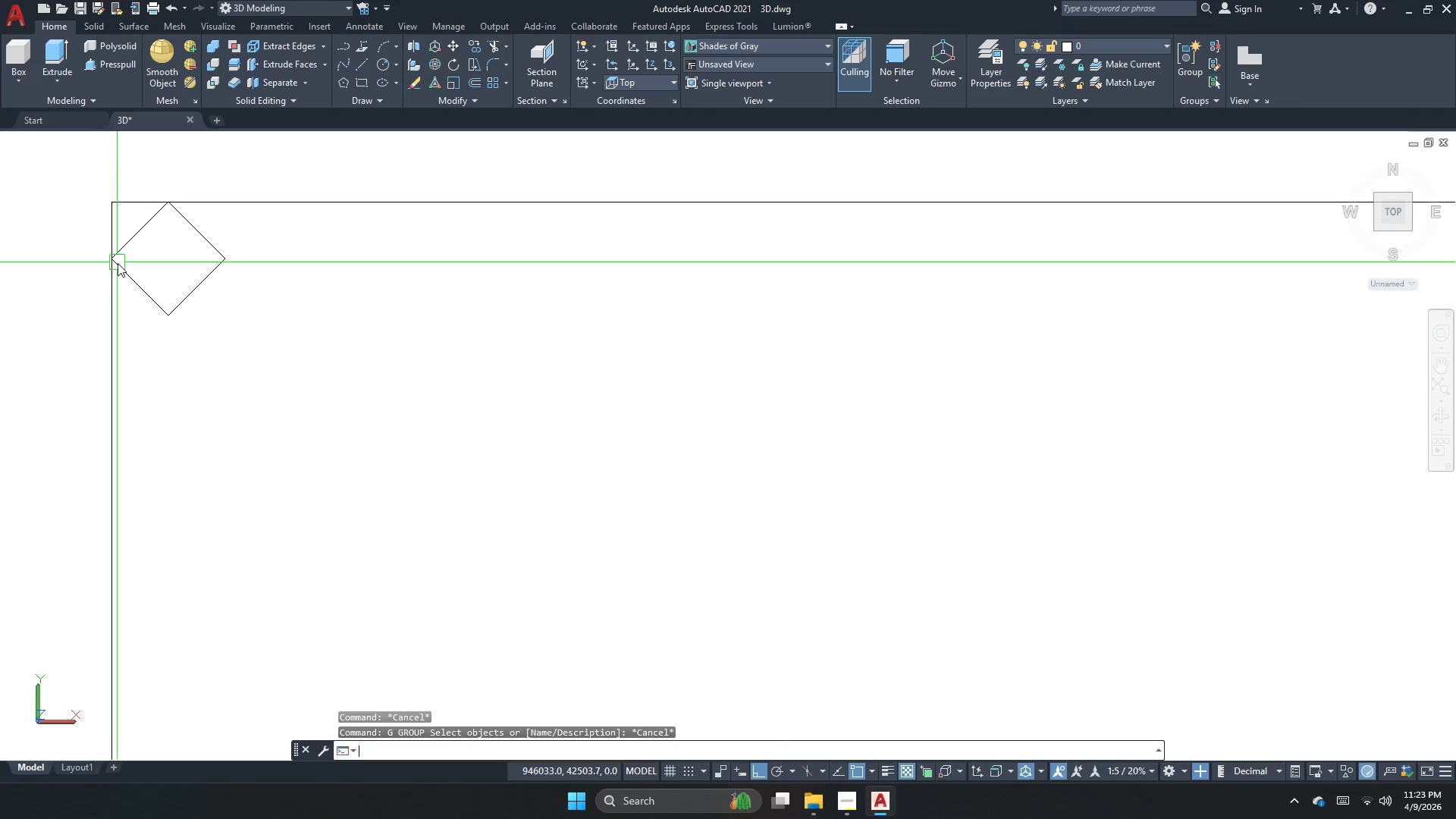 
key(Escape)
 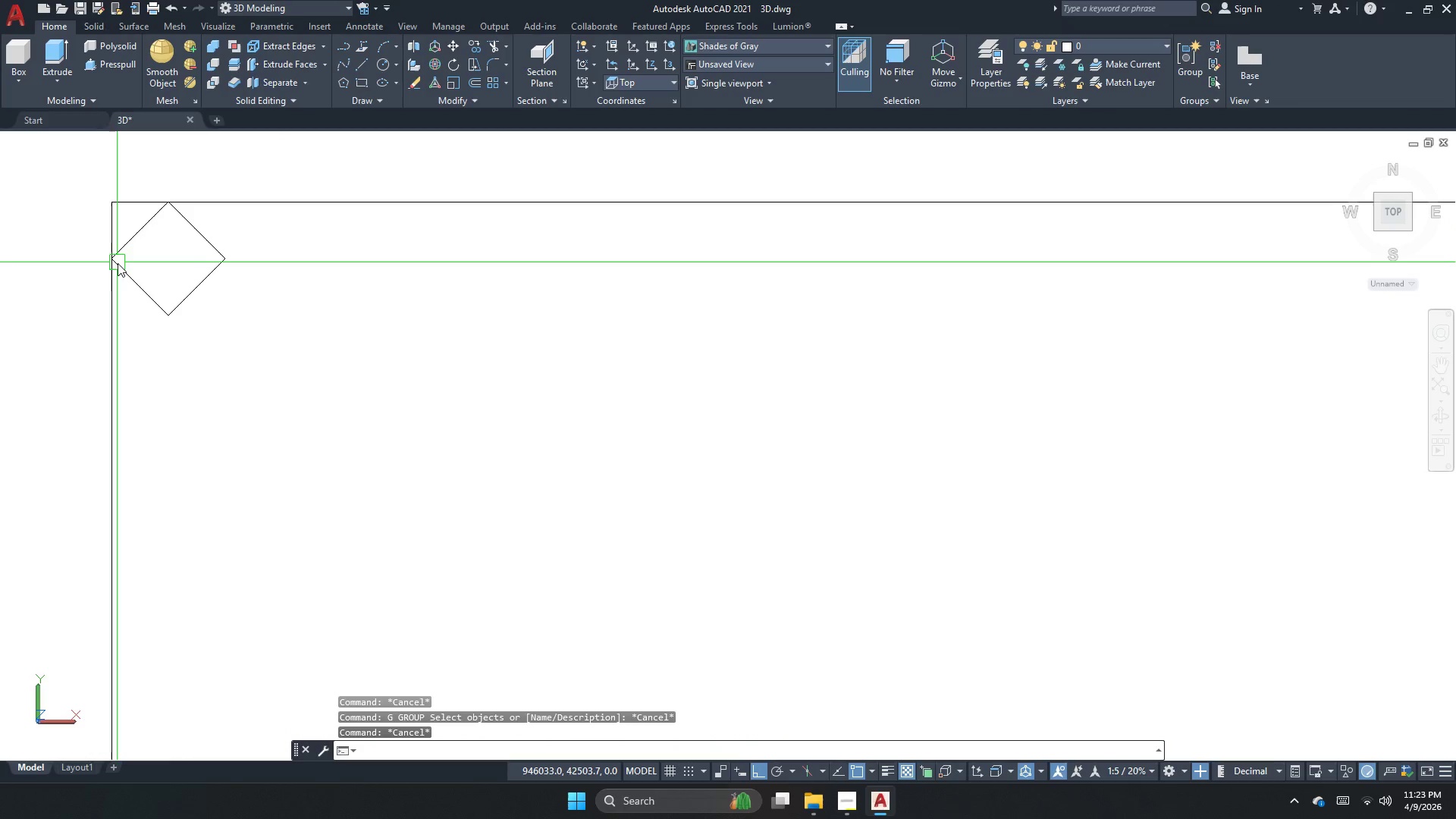 
key(F)
 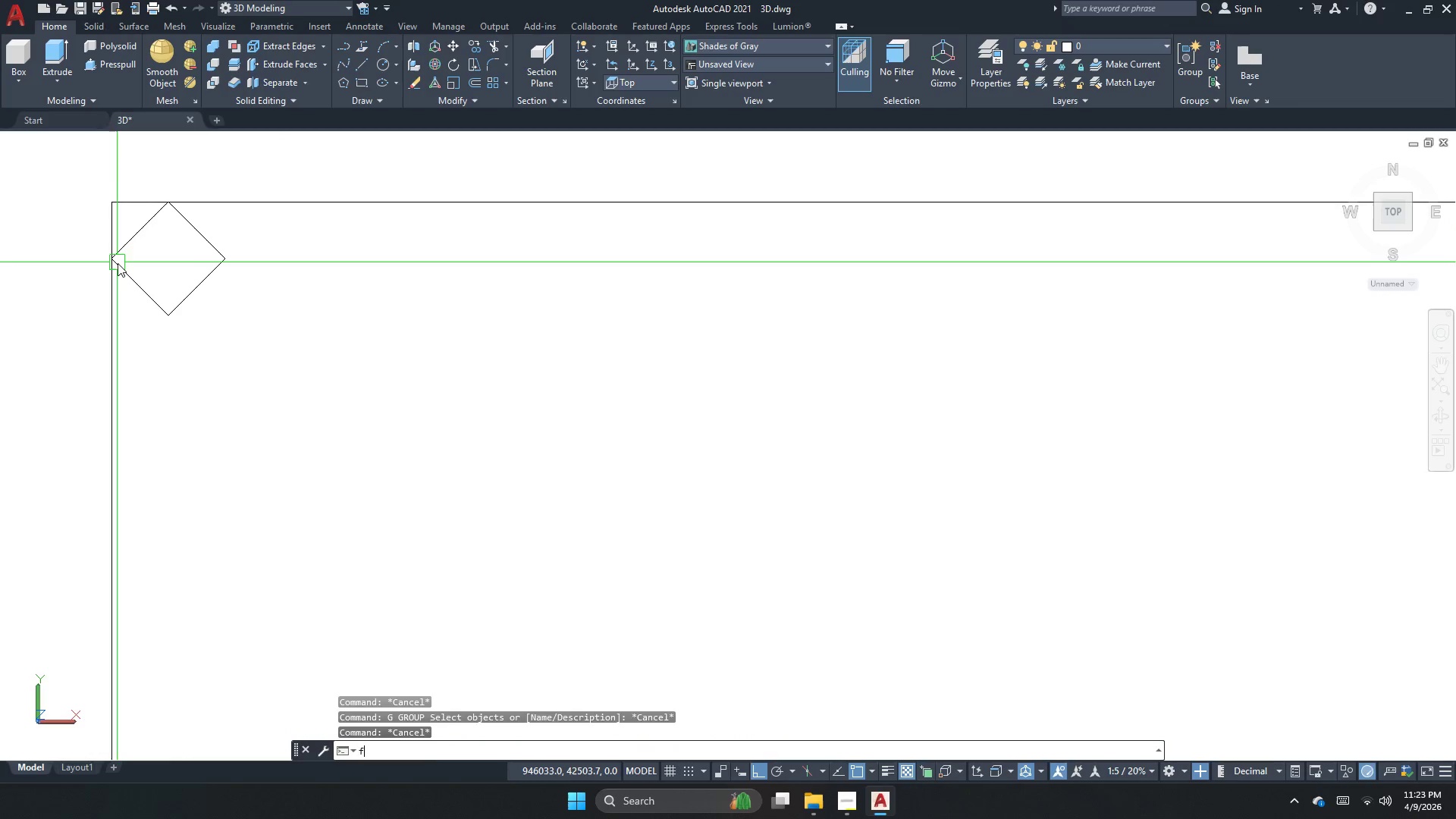 
key(Space)
 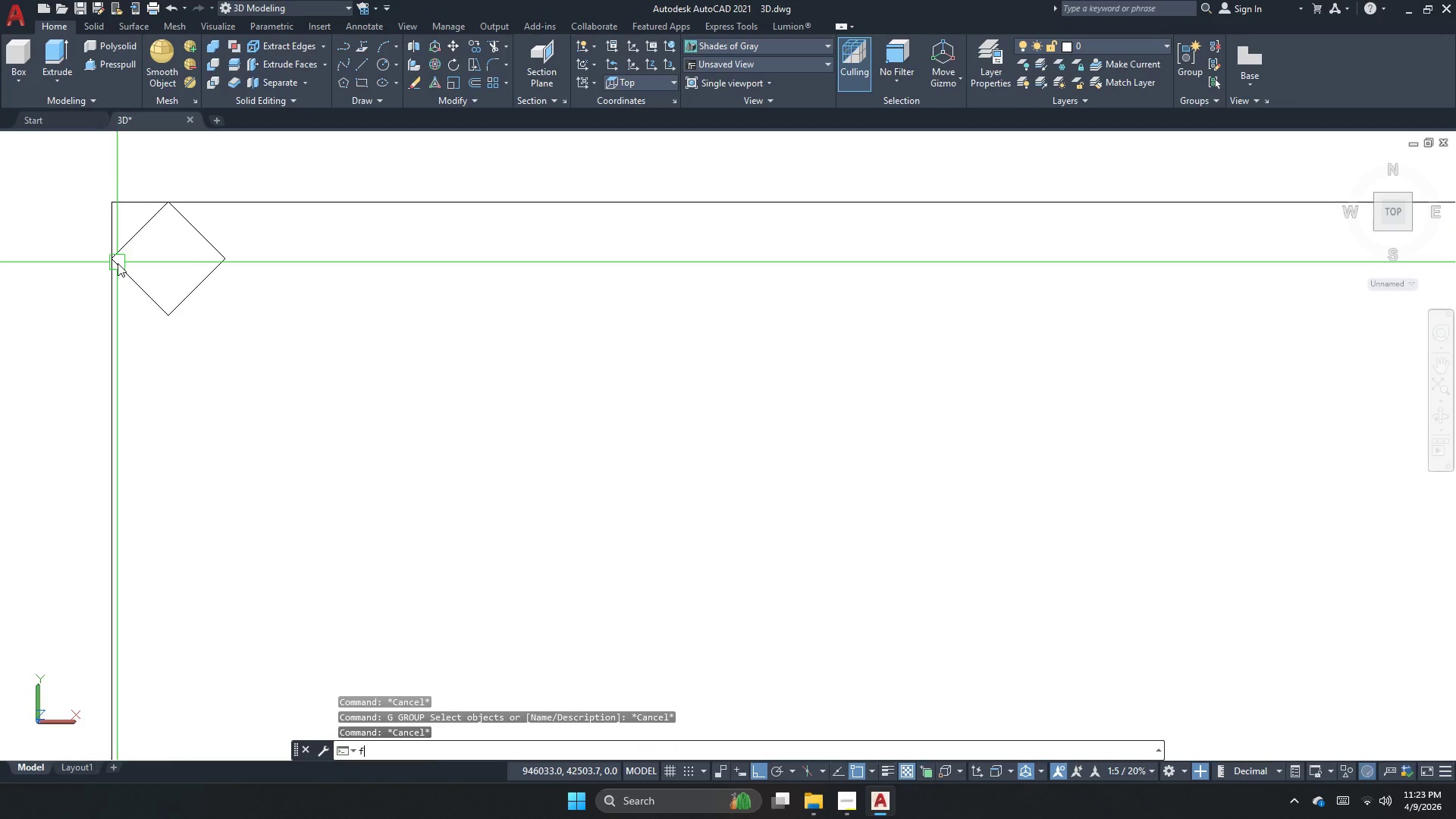 
key(R)
 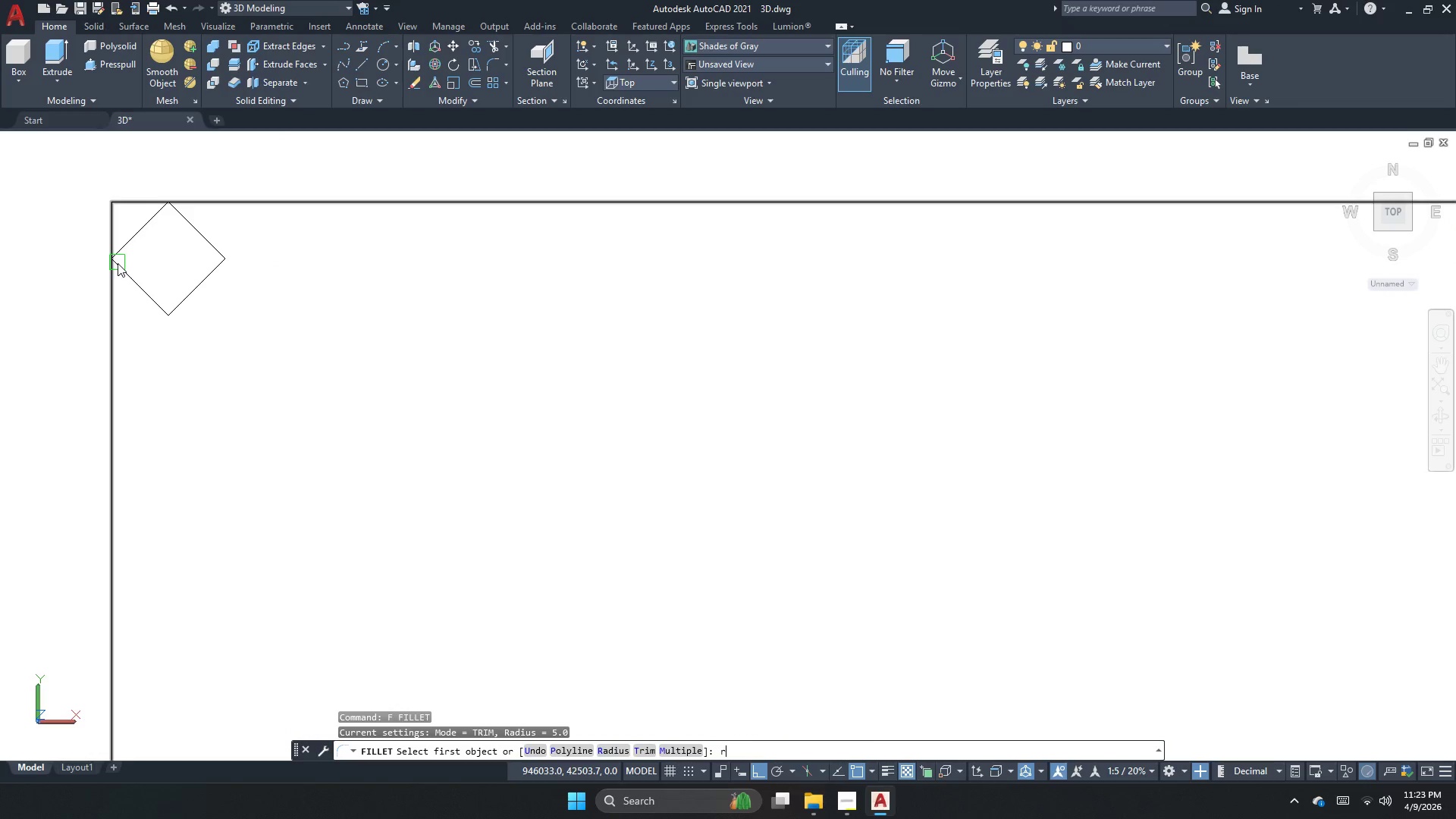 
key(Space)
 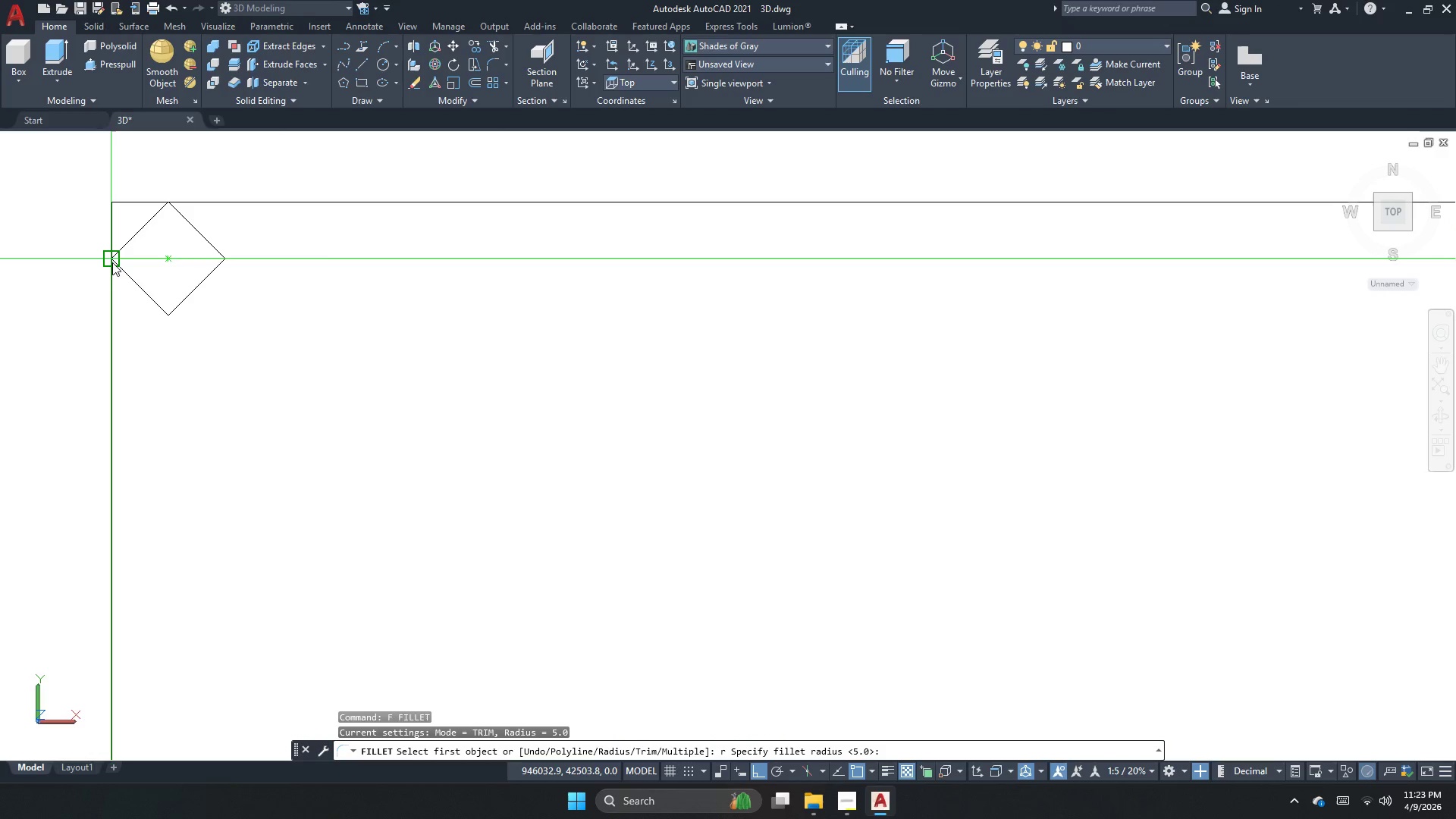 
left_click_drag(start_coordinate=[111, 262], to_coordinate=[108, 230])
 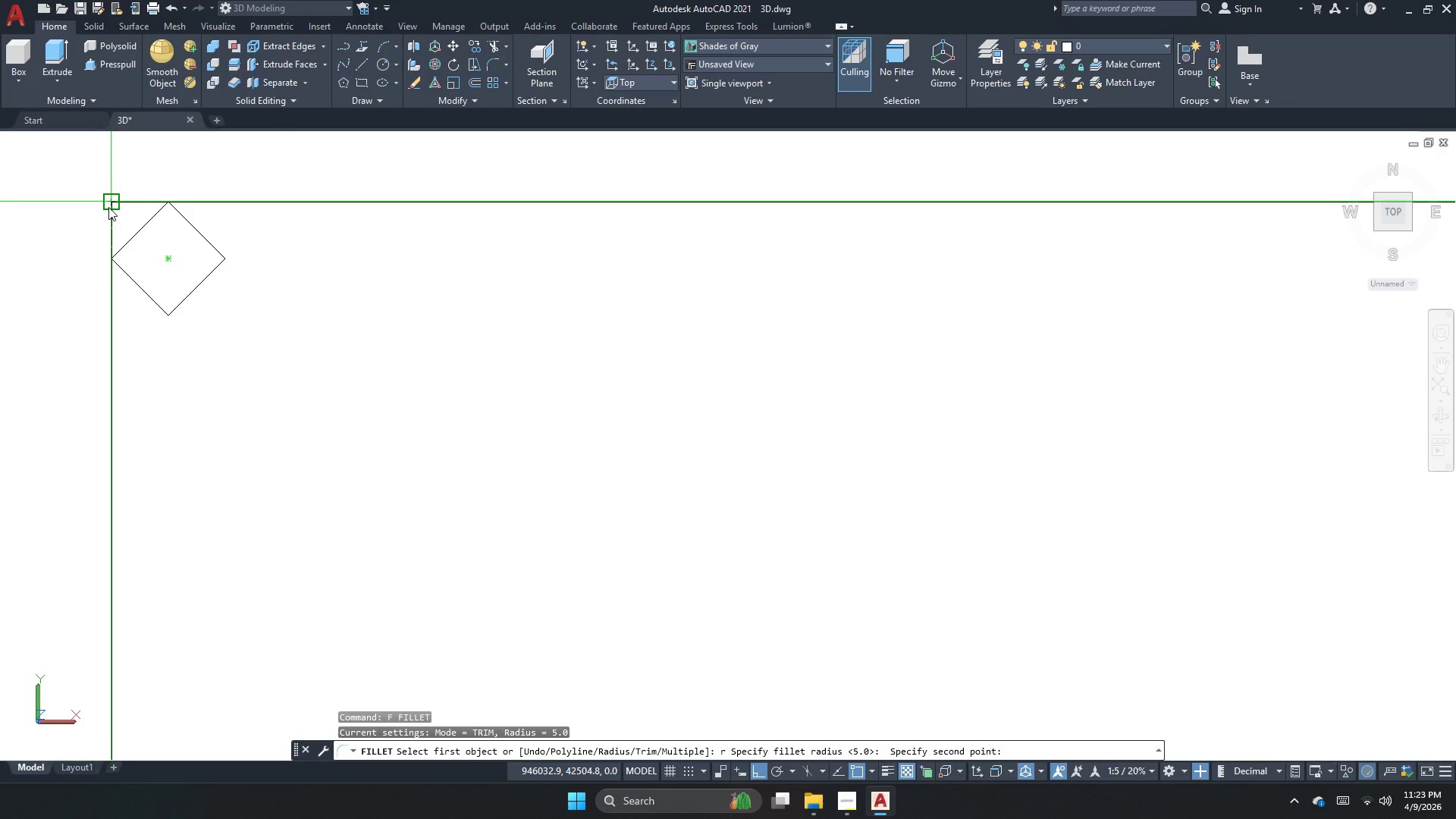 
left_click([108, 207])
 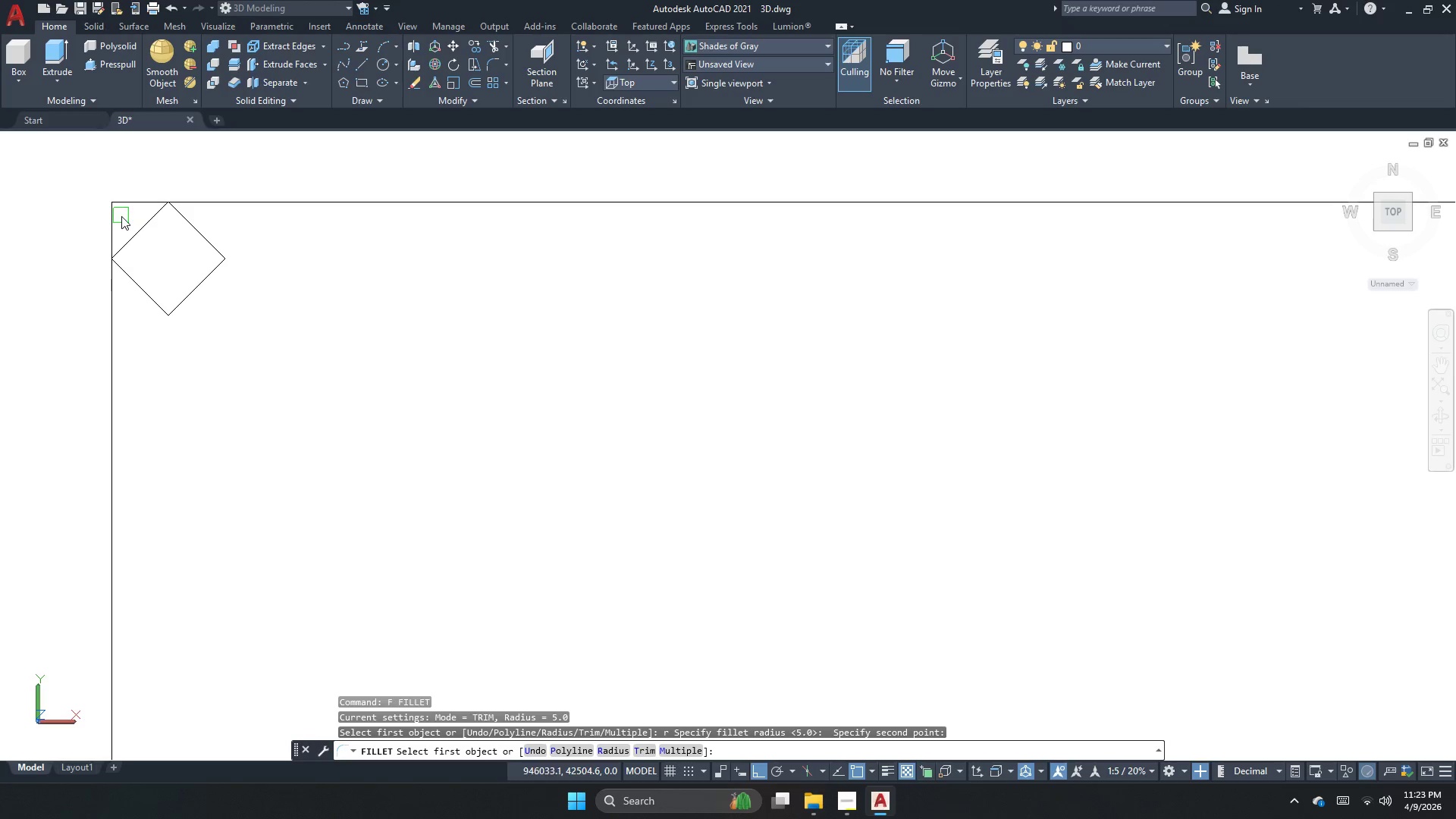 
key(Escape)
type( )
key(Escape)
key(Escape)
key(Escape)
type(cham)
 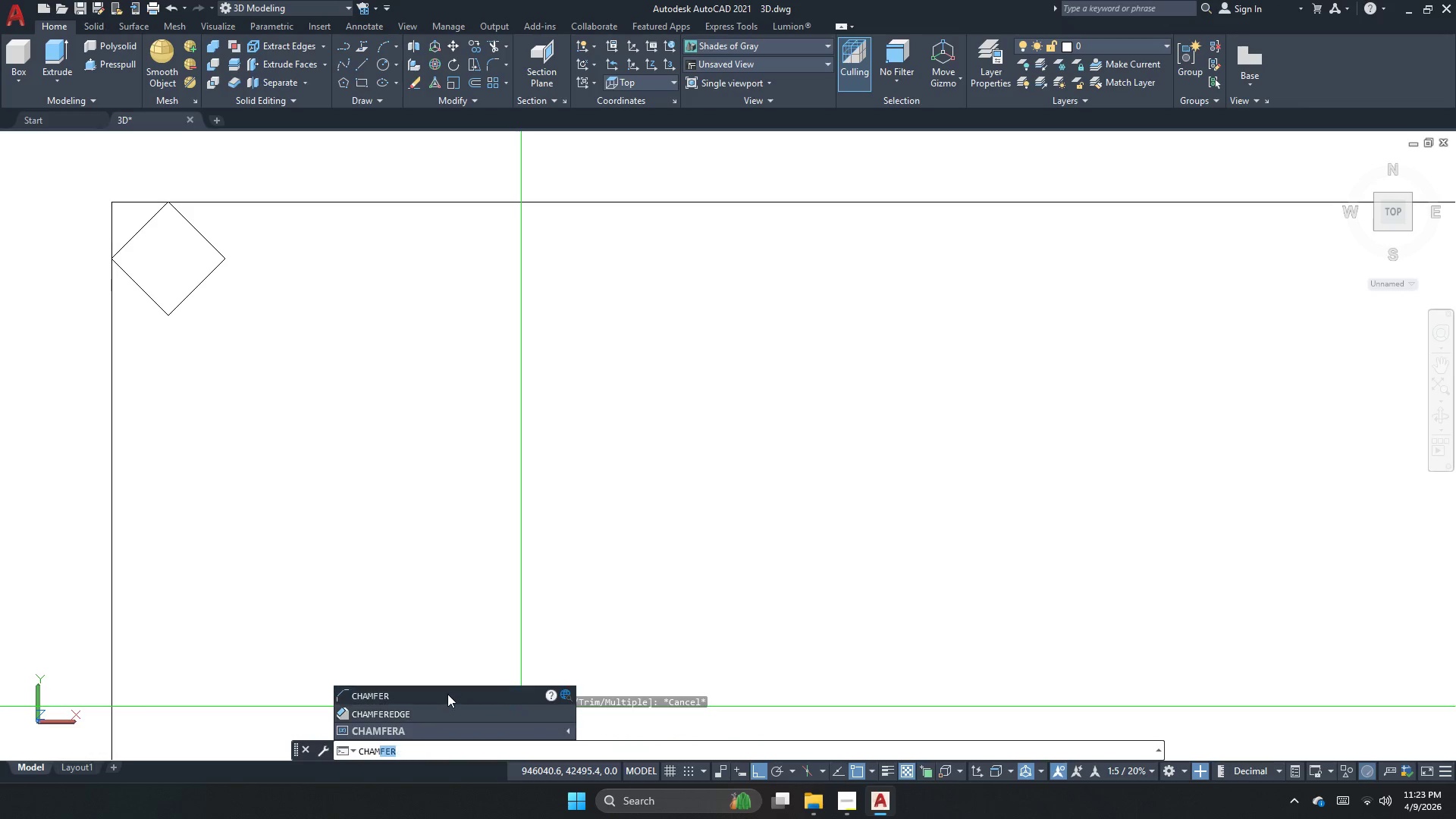 
left_click([447, 694])
 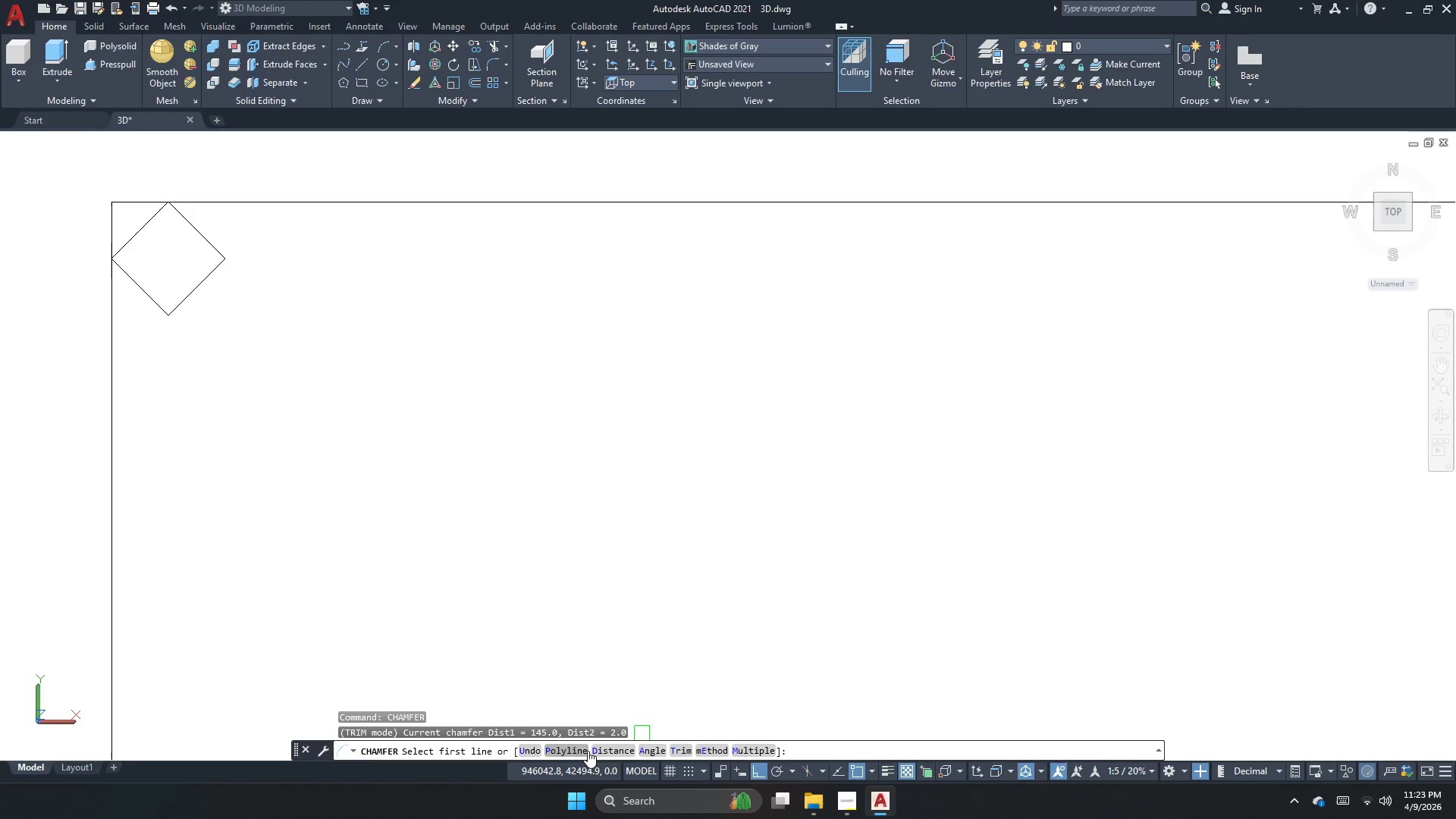 
left_click([595, 749])
 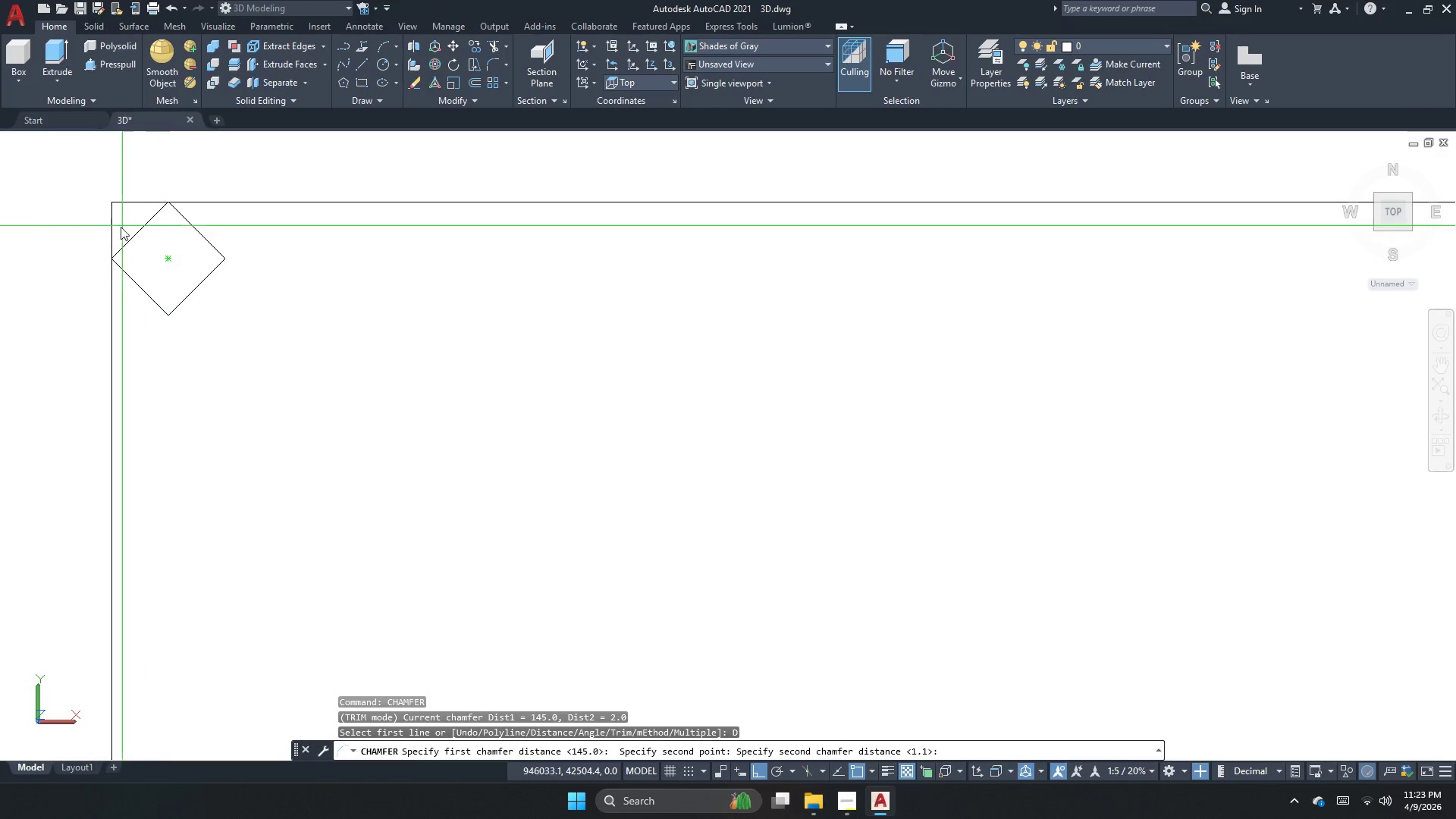 
left_click([117, 206])
 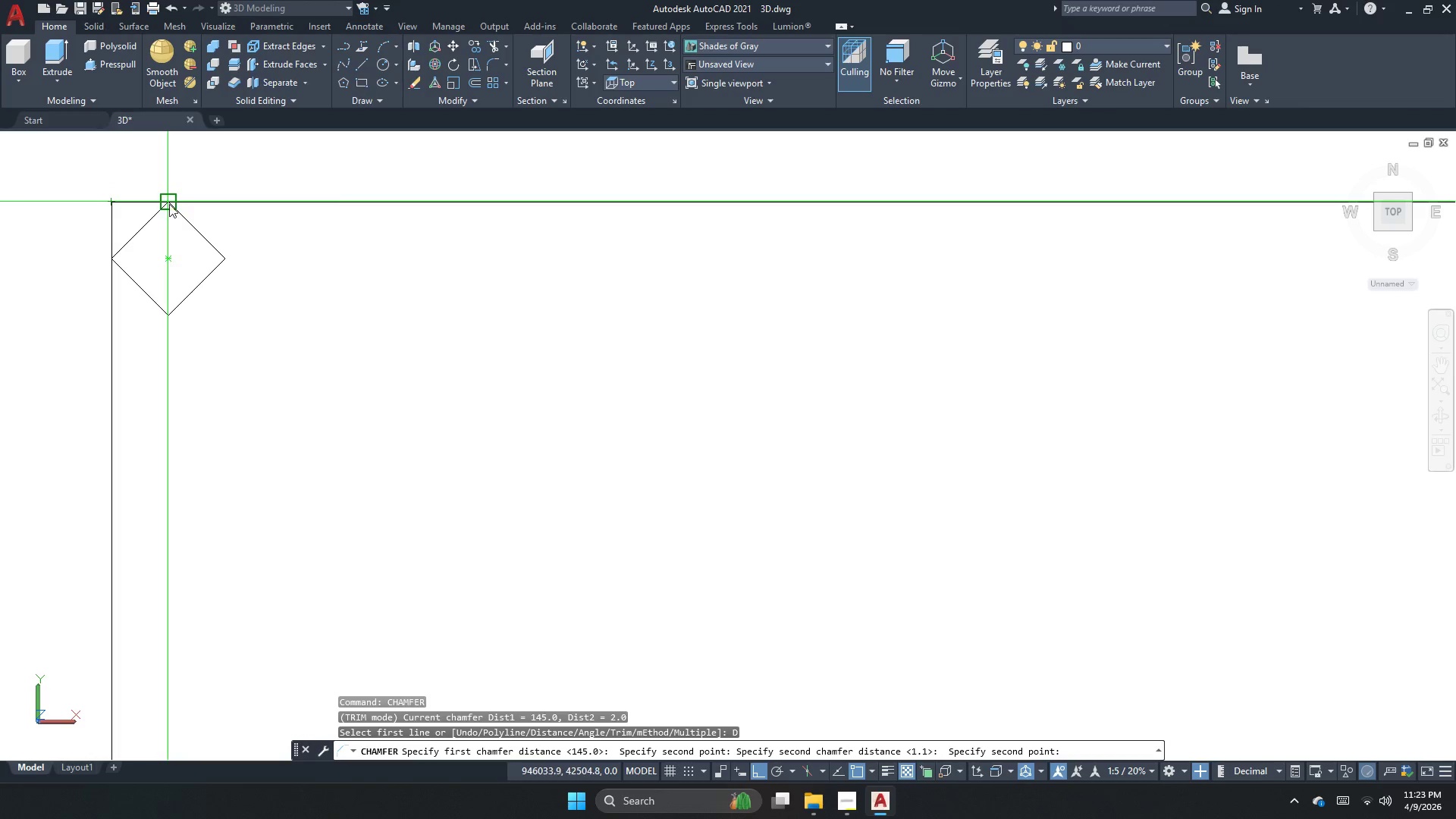 
left_click([169, 204])
 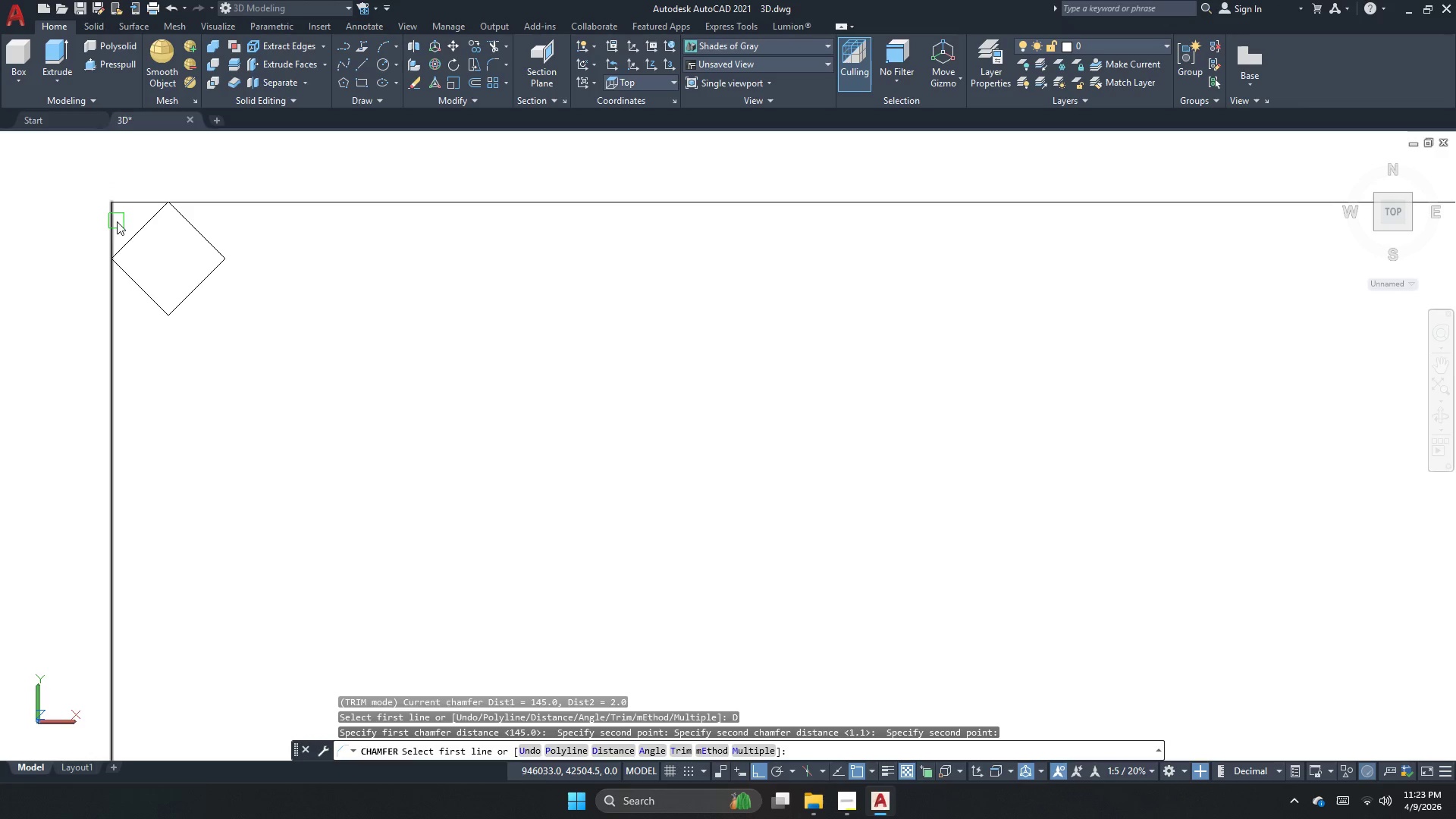 
left_click([114, 221])
 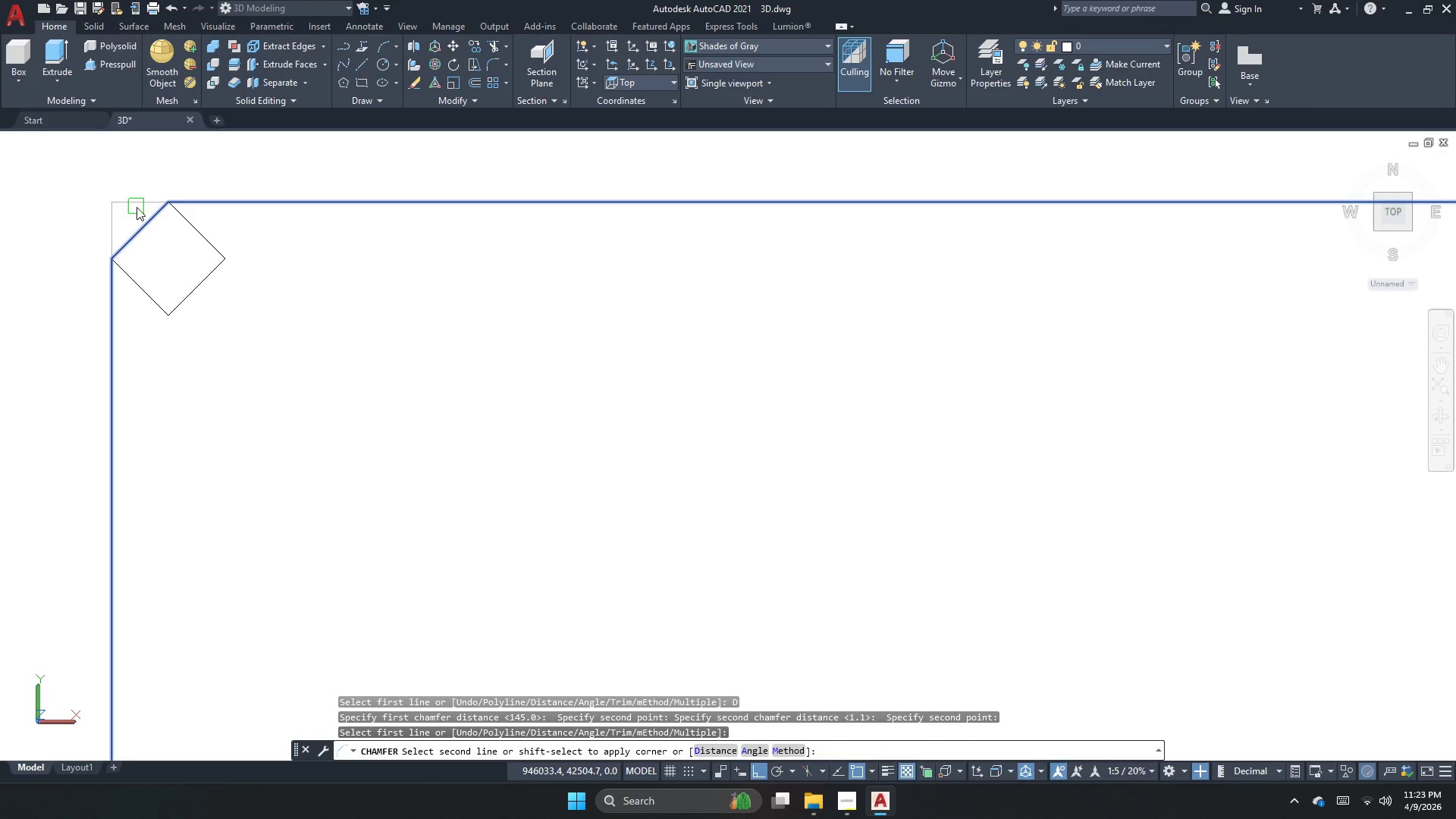 
left_click([136, 207])
 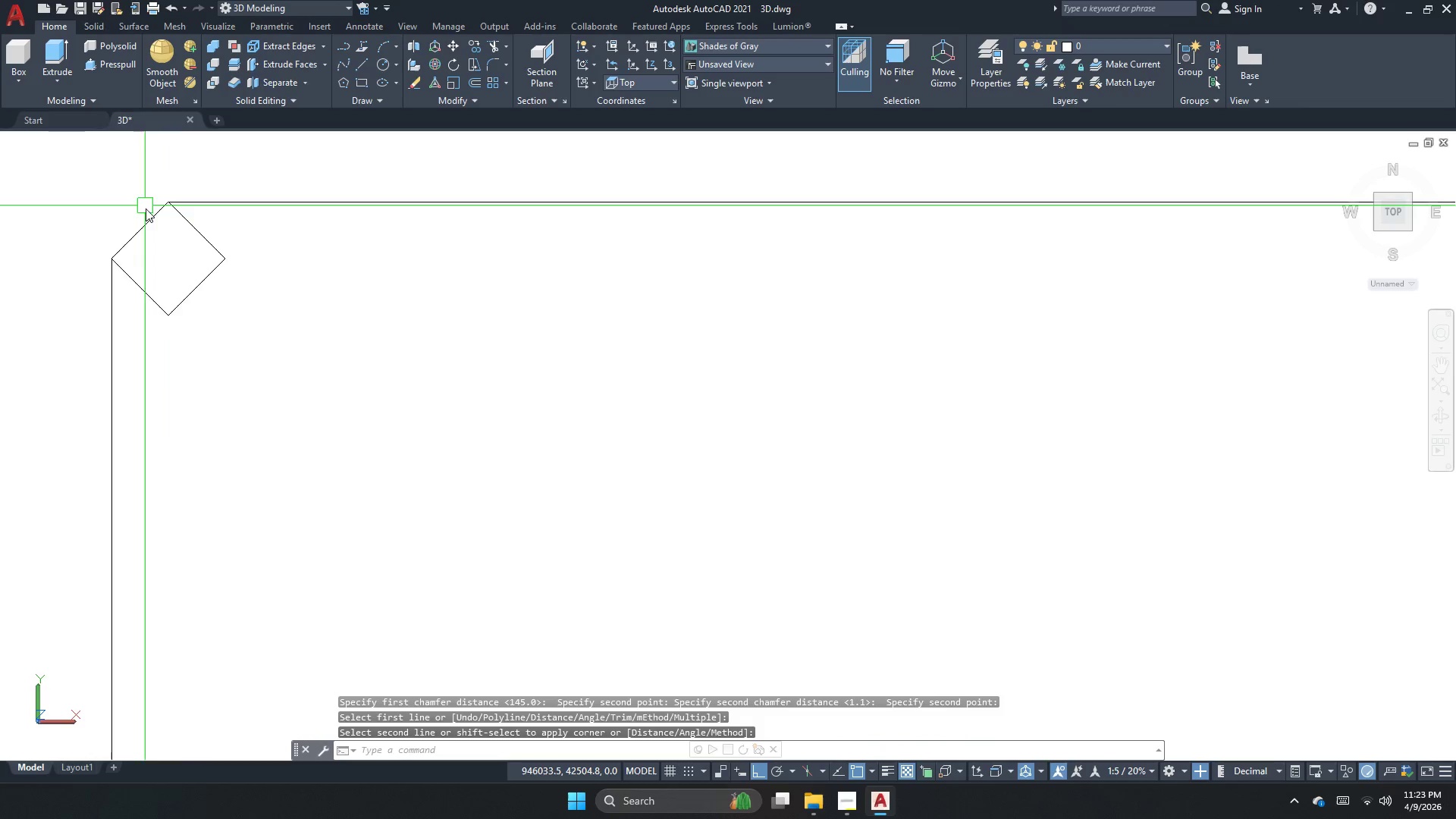 
key(Escape)
 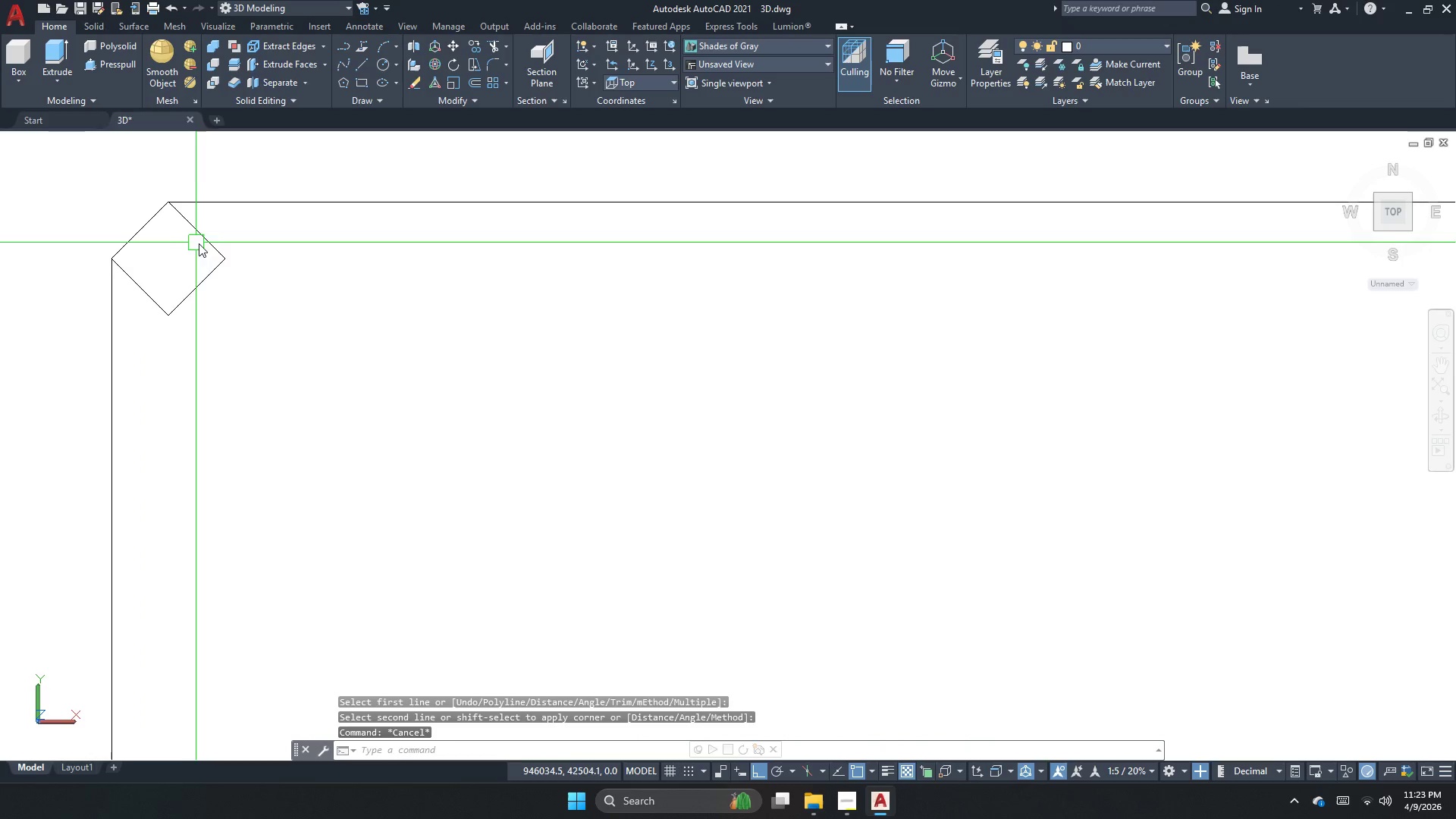 
left_click([199, 244])
 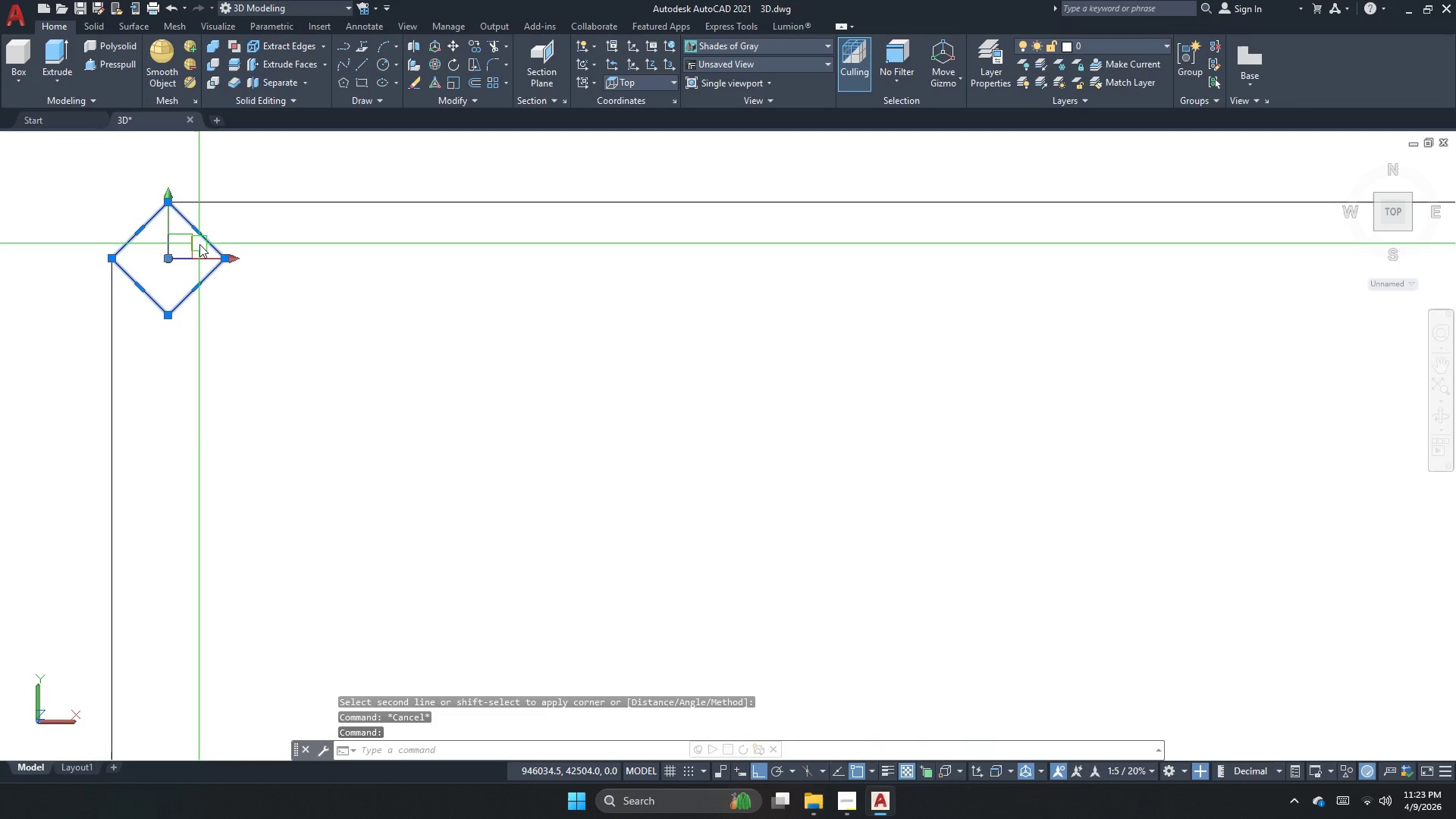 
key(E)
 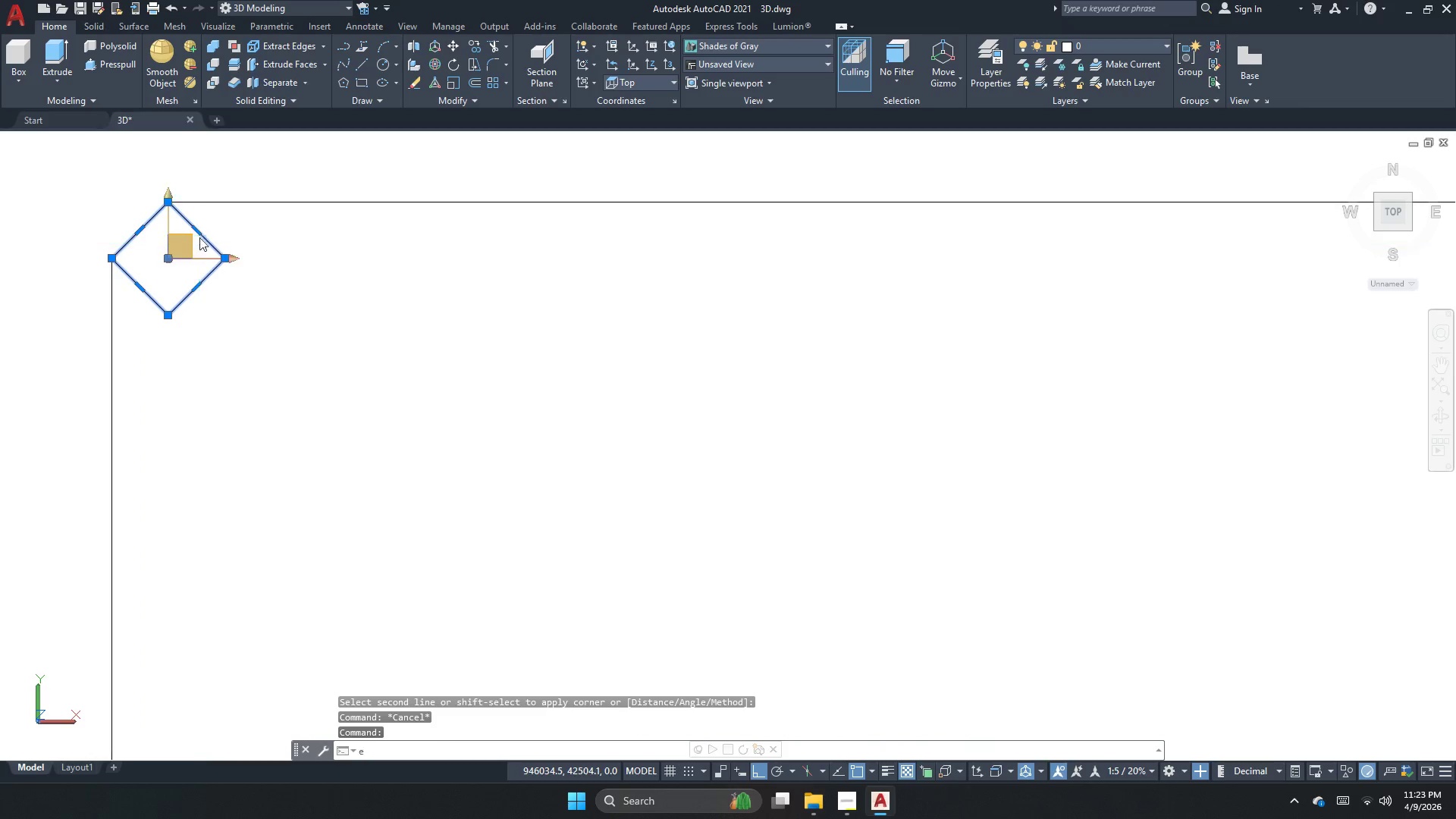 
key(Space)
 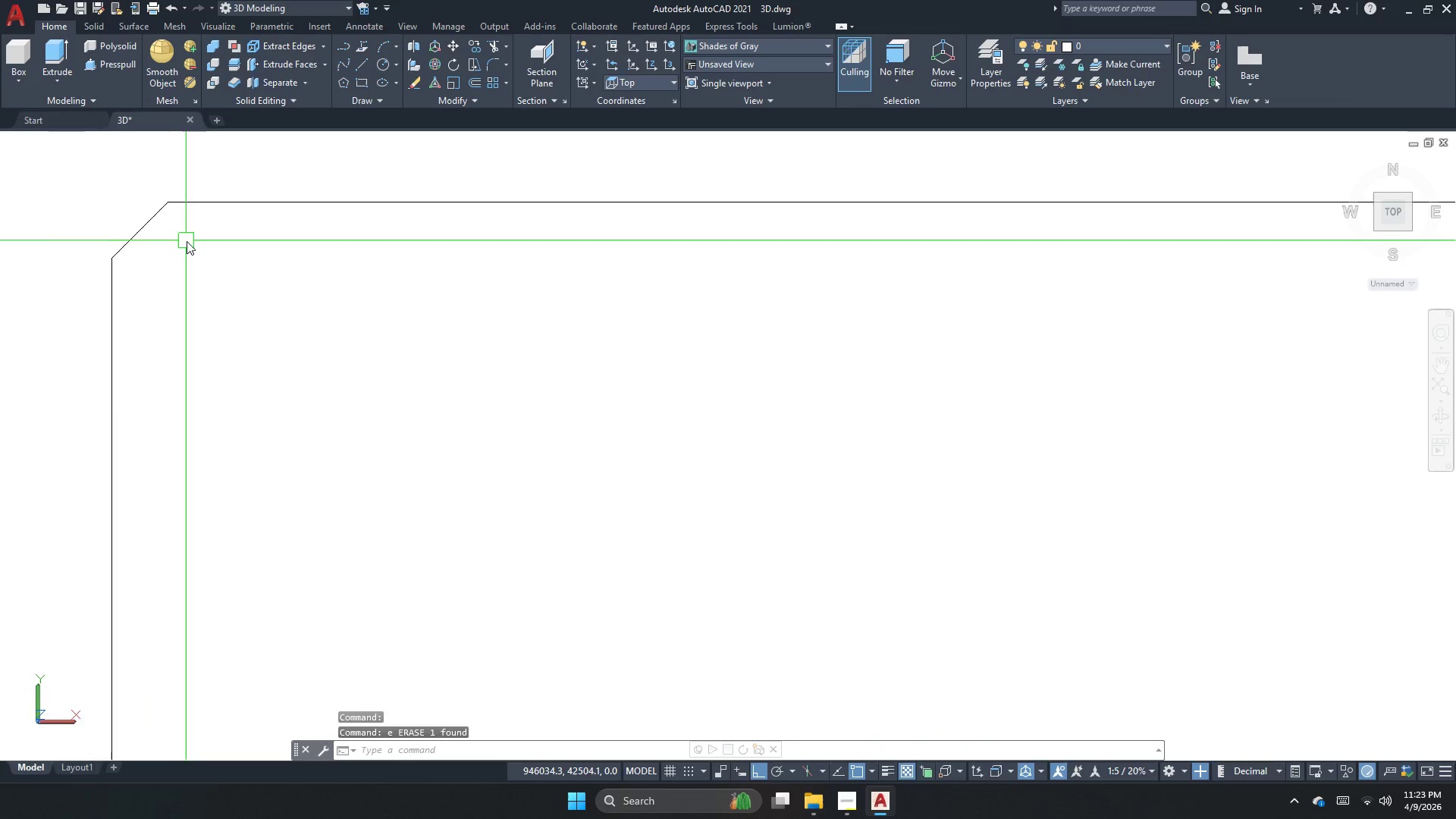 
scroll: coordinate [151, 217], scroll_direction: down, amount: 2.0
 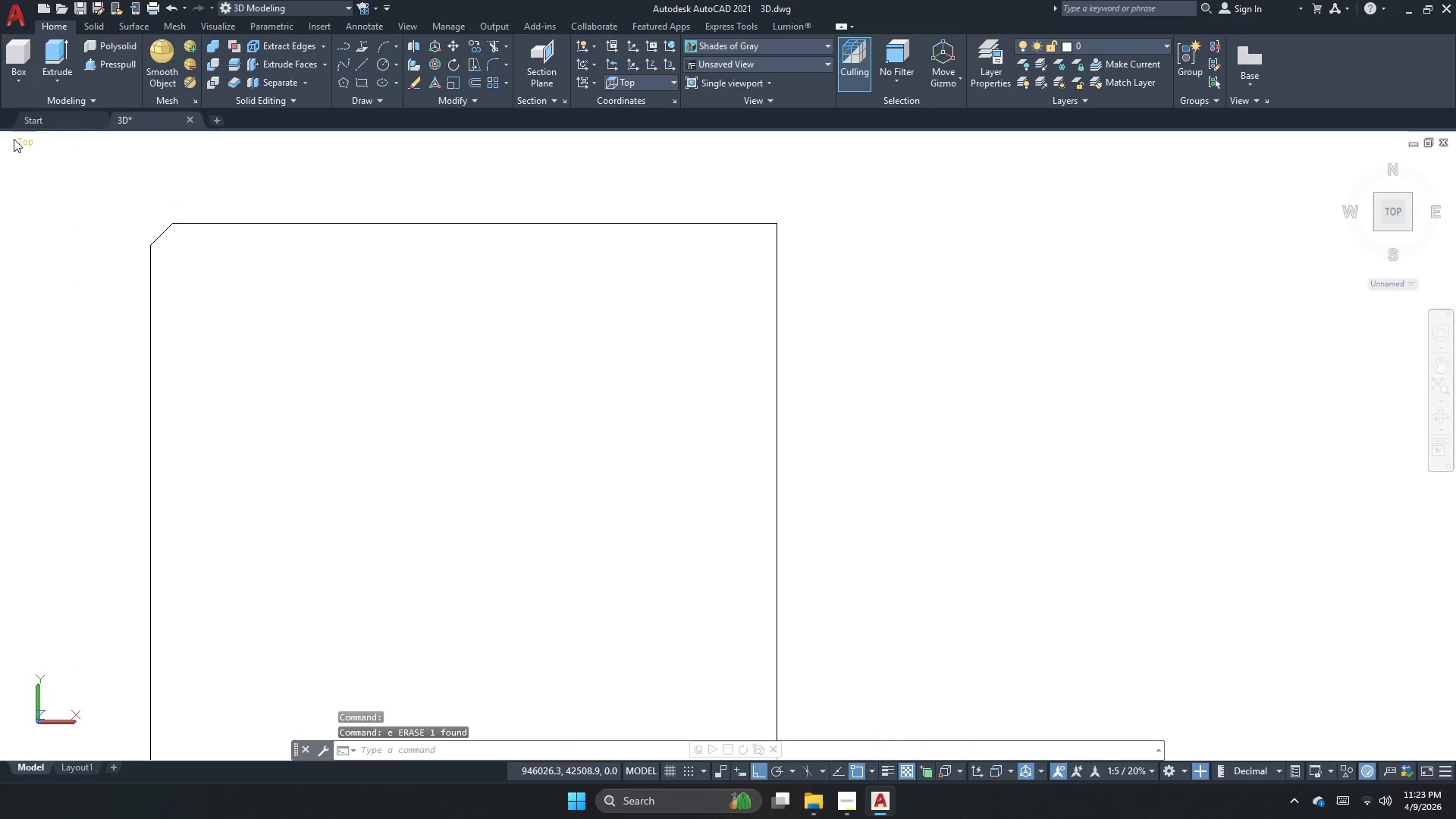 
left_click([25, 139])
 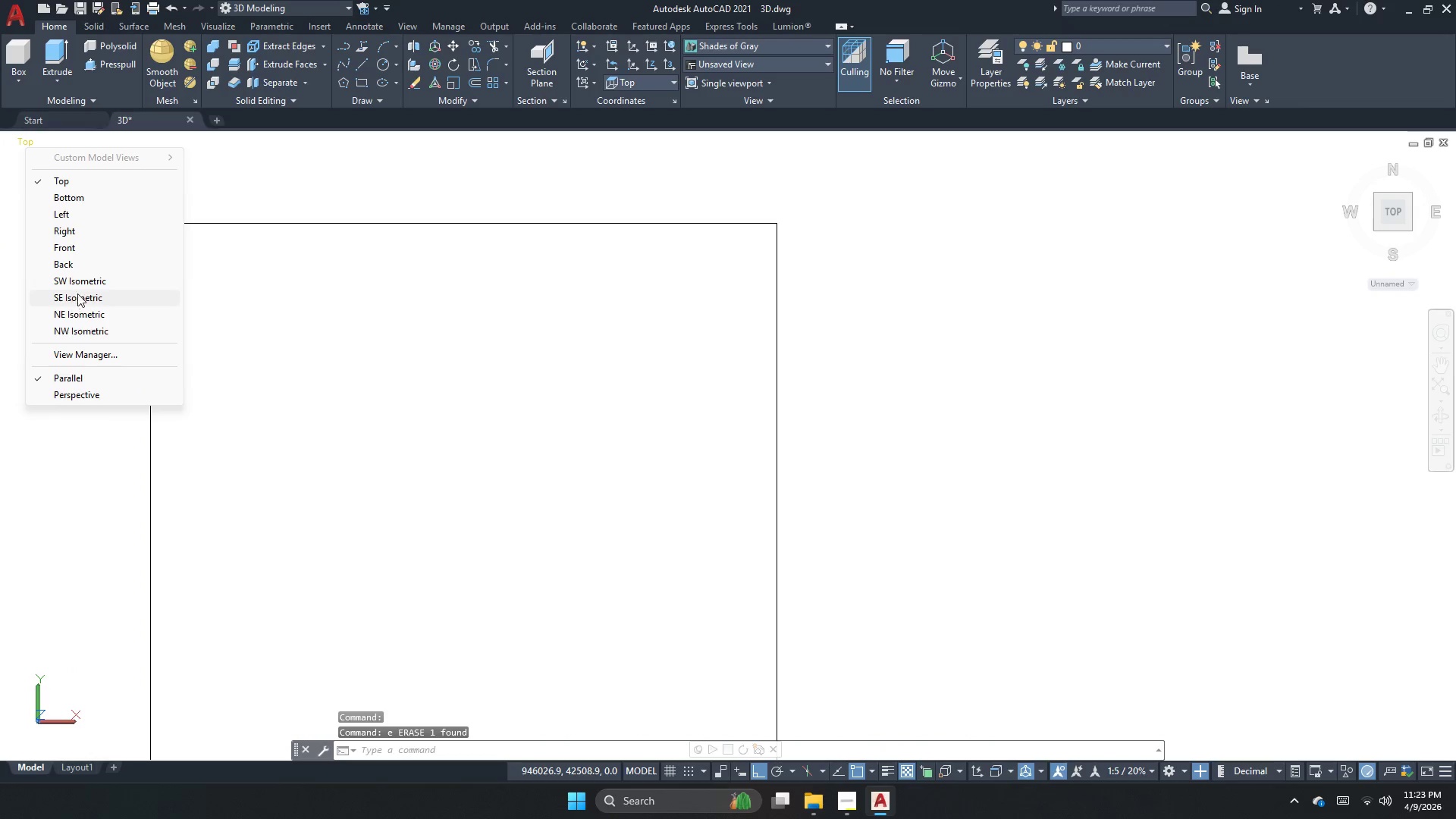 
left_click_drag(start_coordinate=[93, 274], to_coordinate=[102, 261])
 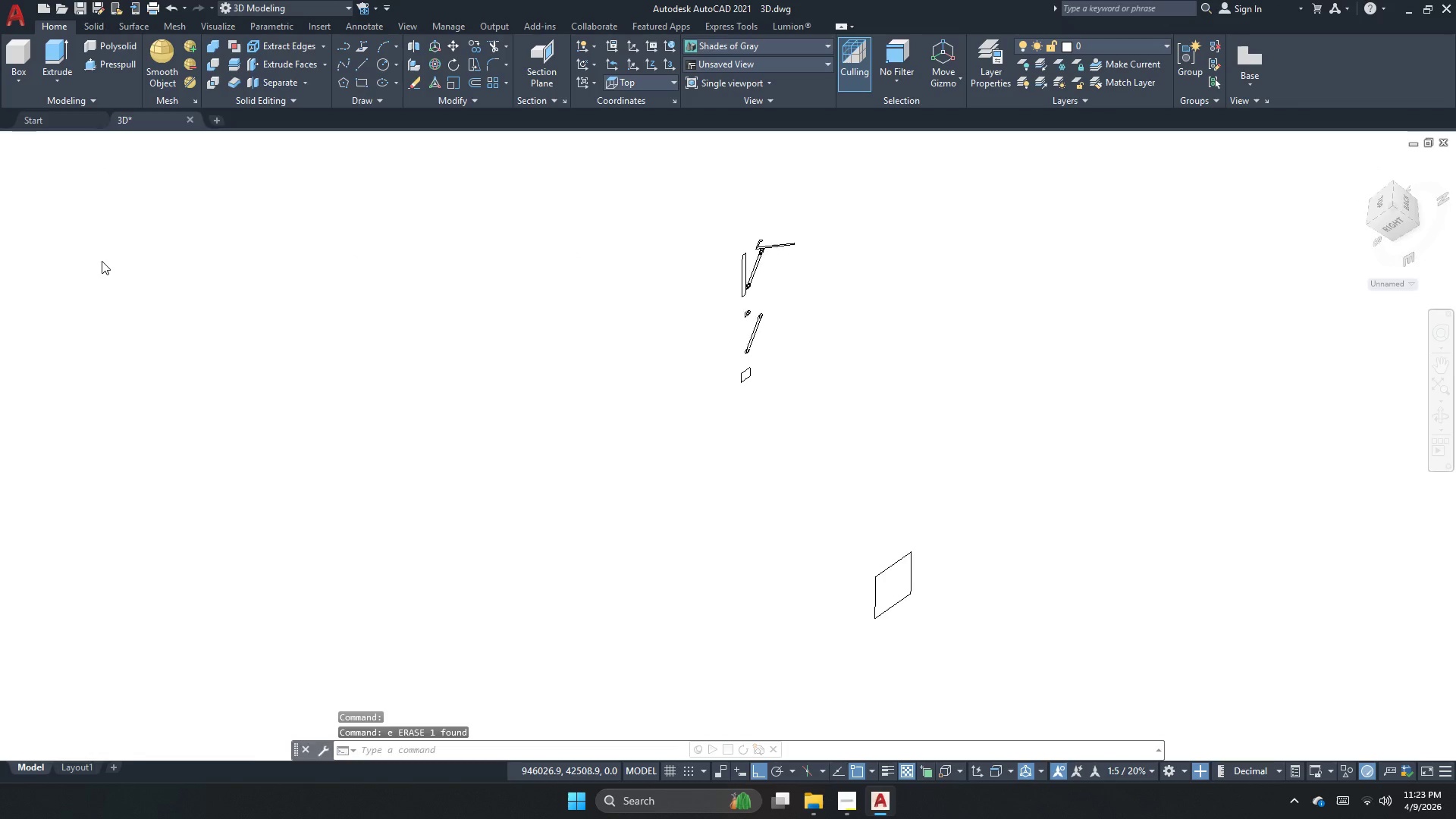 
double_click([102, 261])
 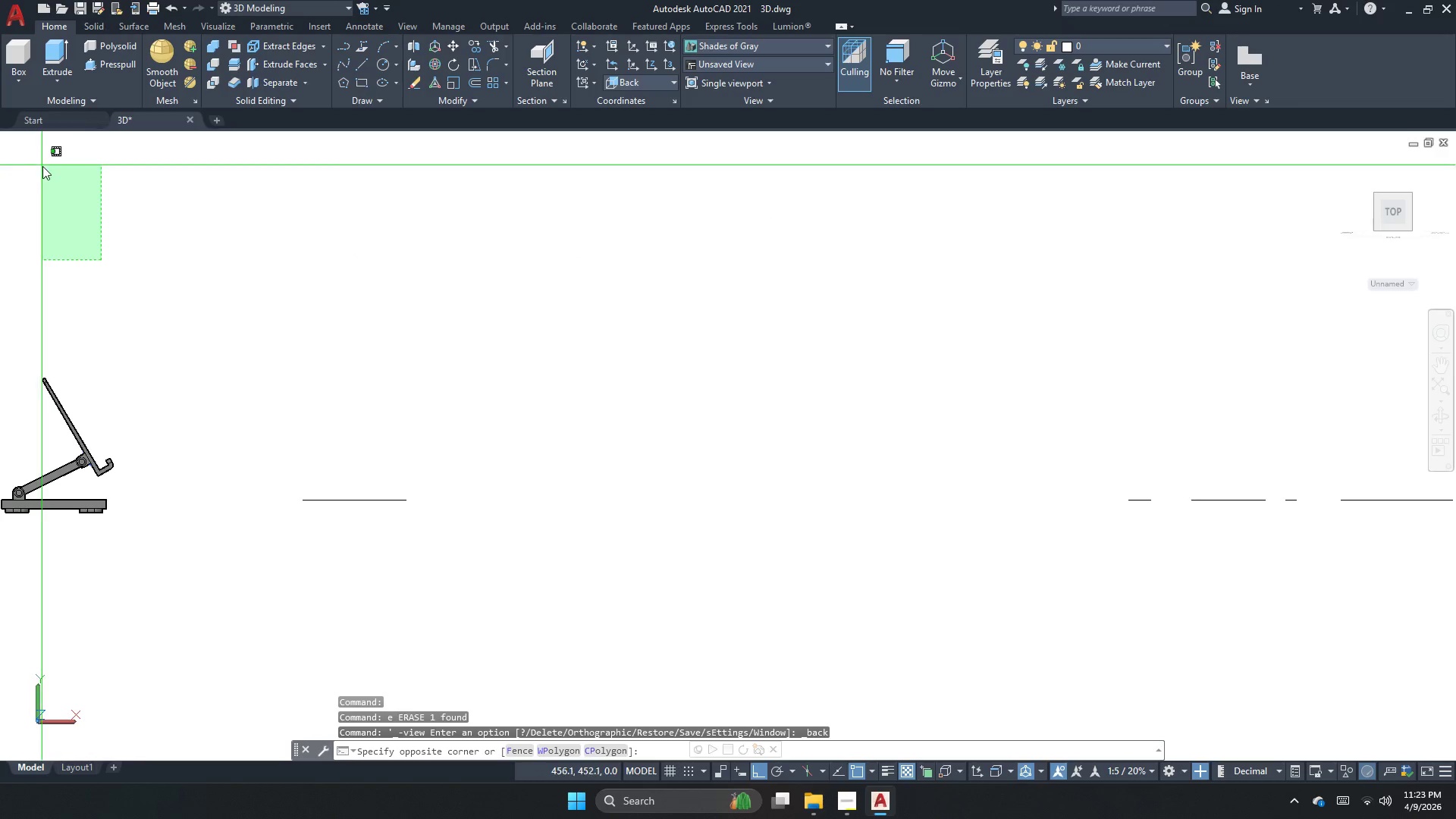 
key(Escape)
 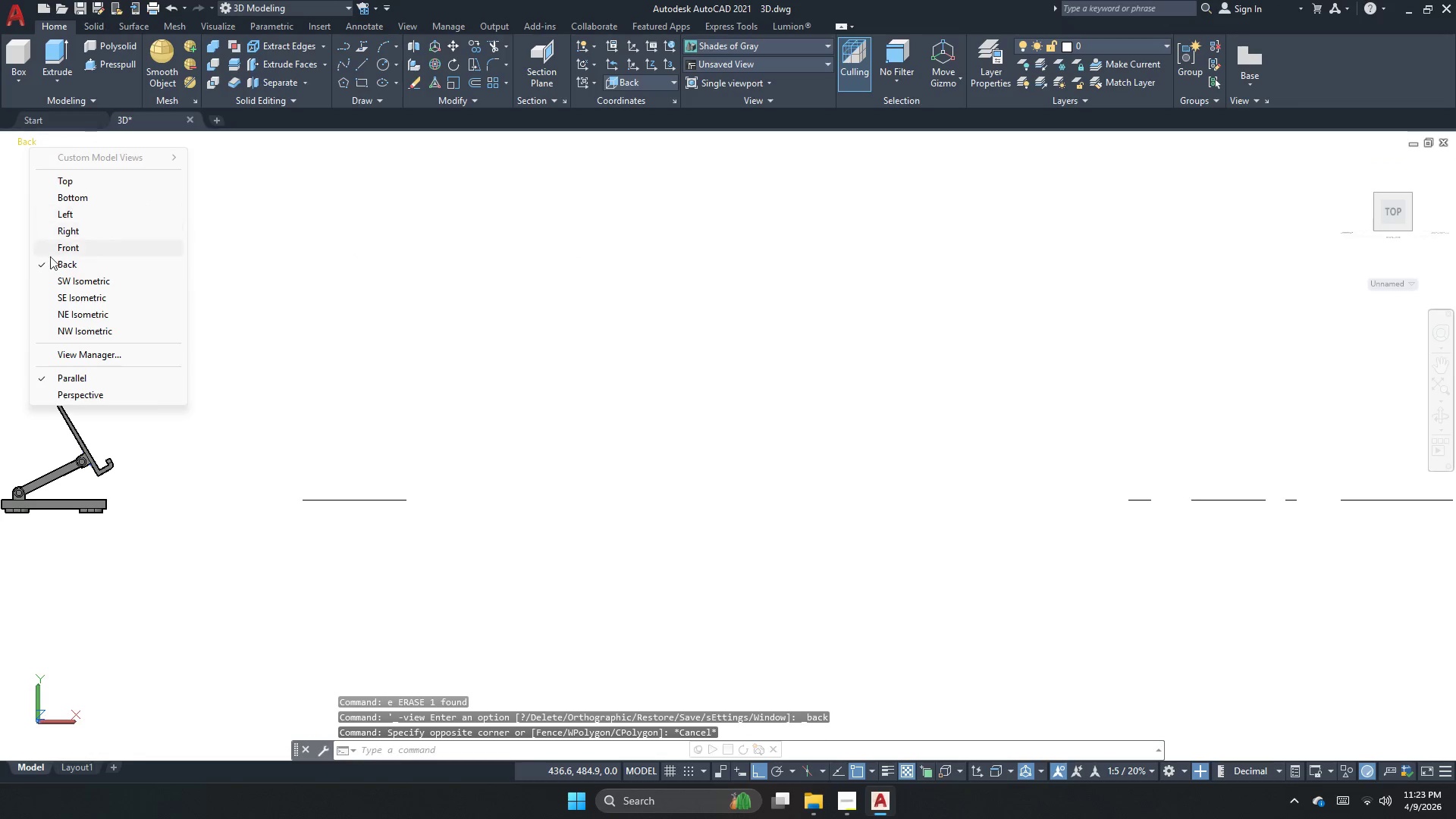 
left_click([61, 273])
 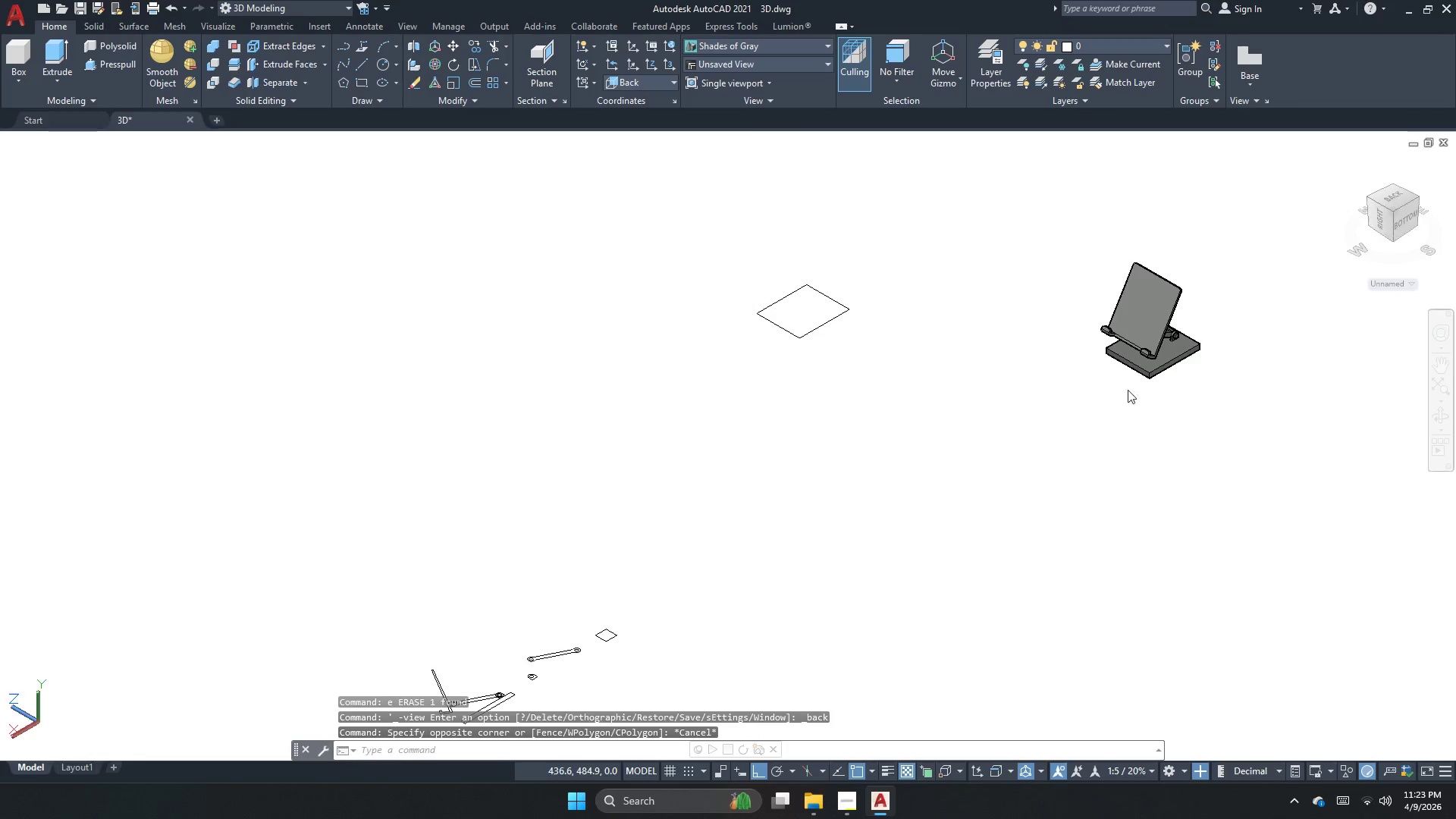 
scroll: coordinate [1045, 407], scroll_direction: up, amount: 9.0
 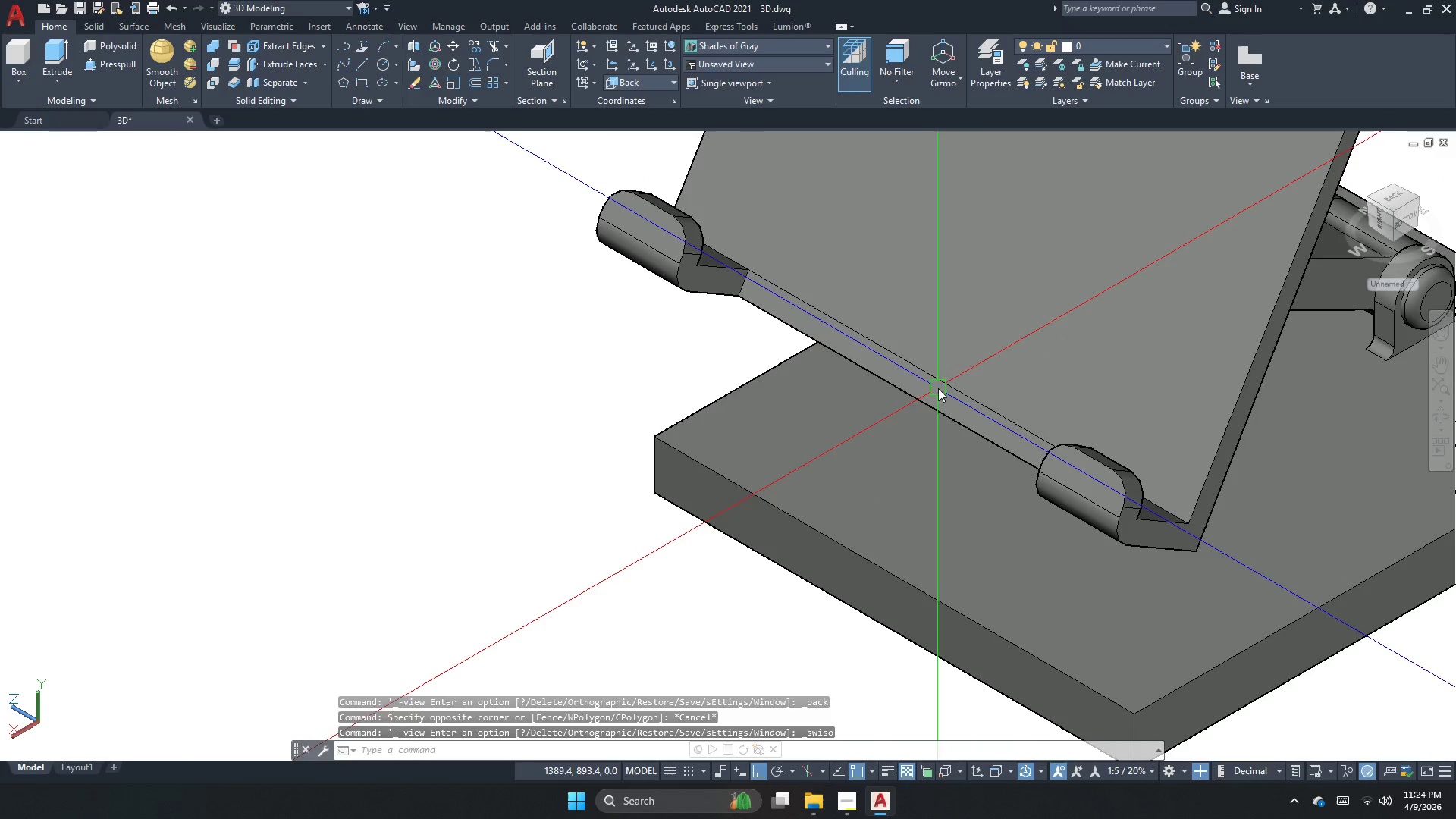 
key(Escape)
 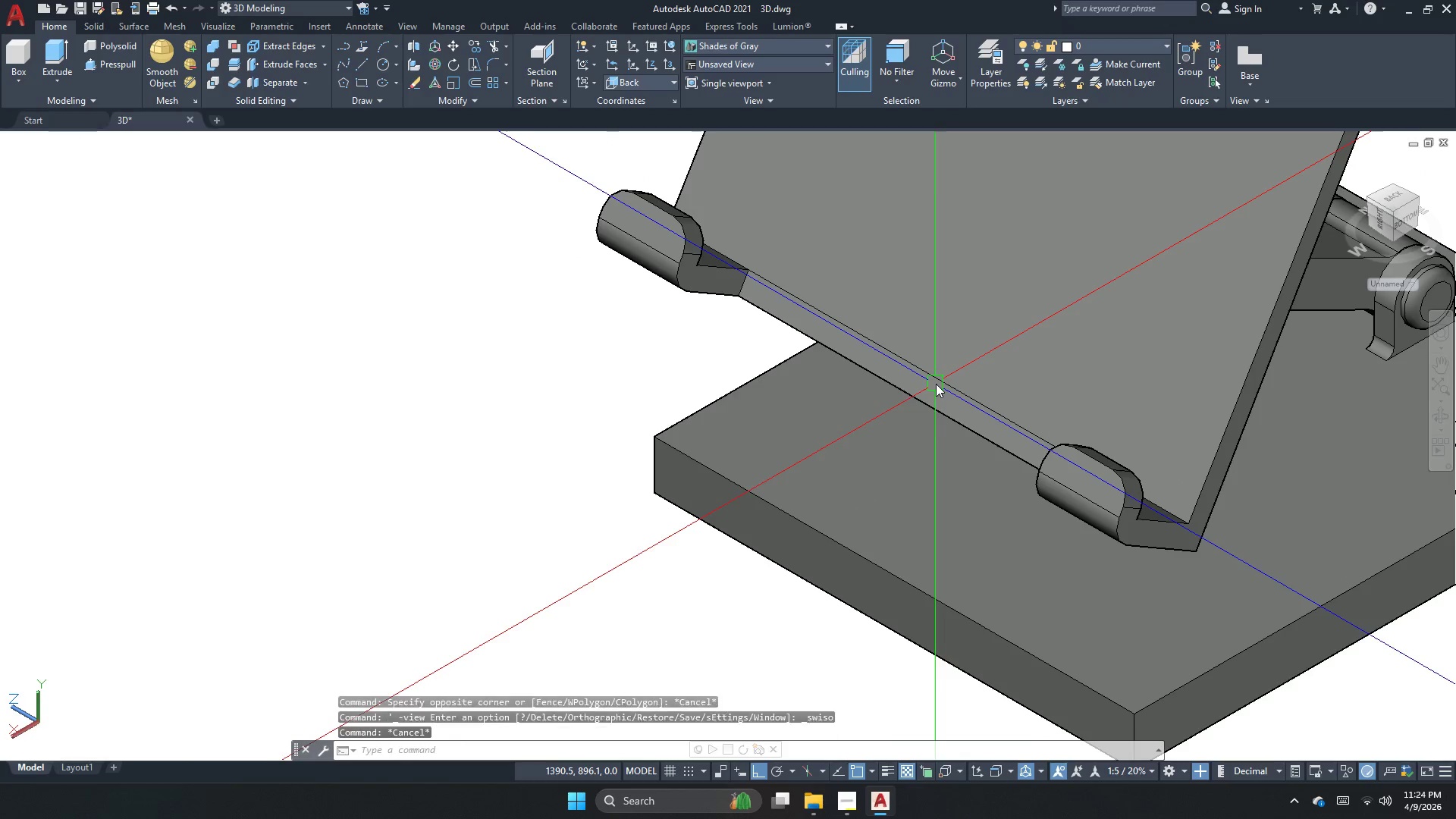 
key(Escape)
 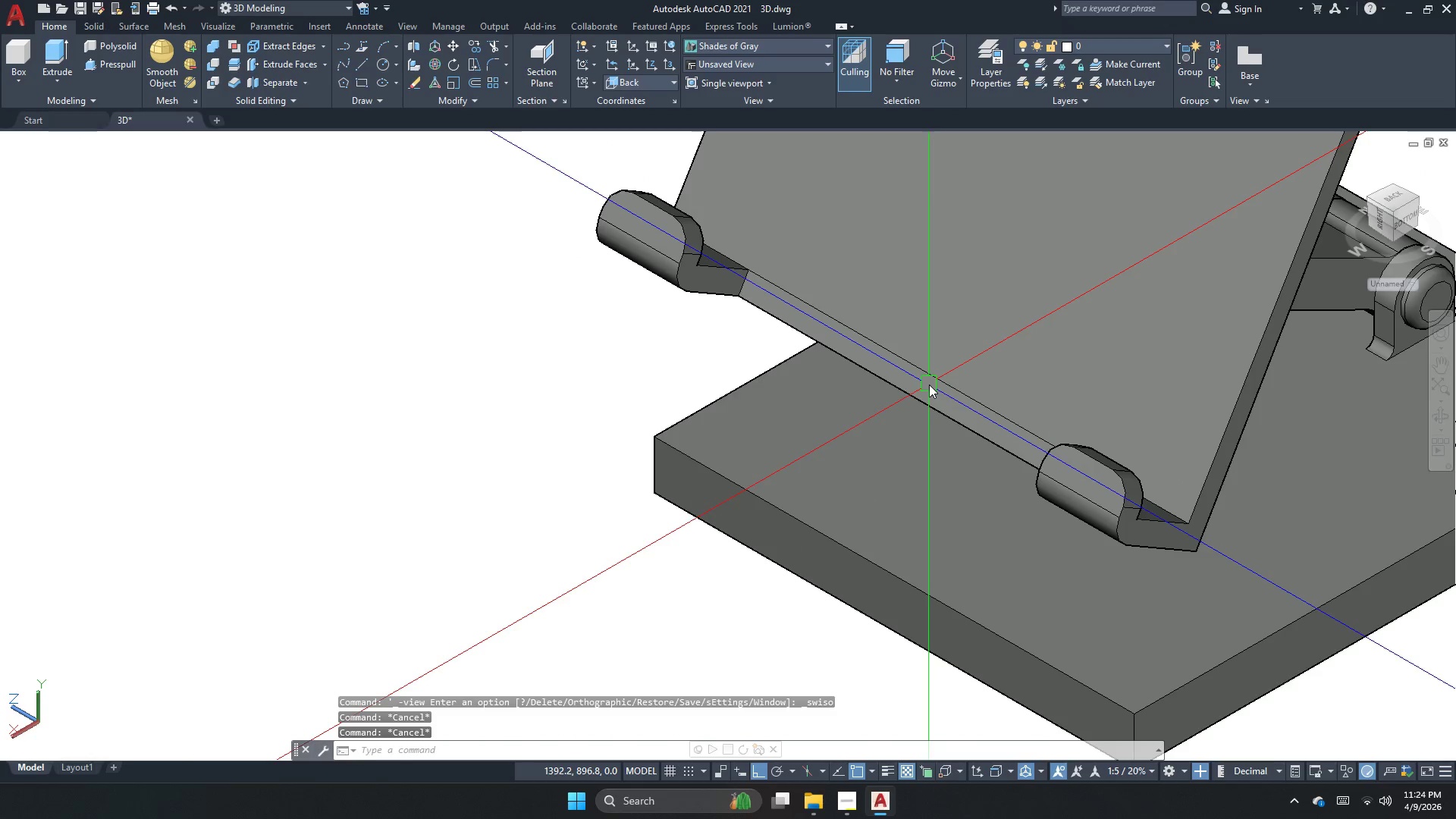 
key(Escape)
 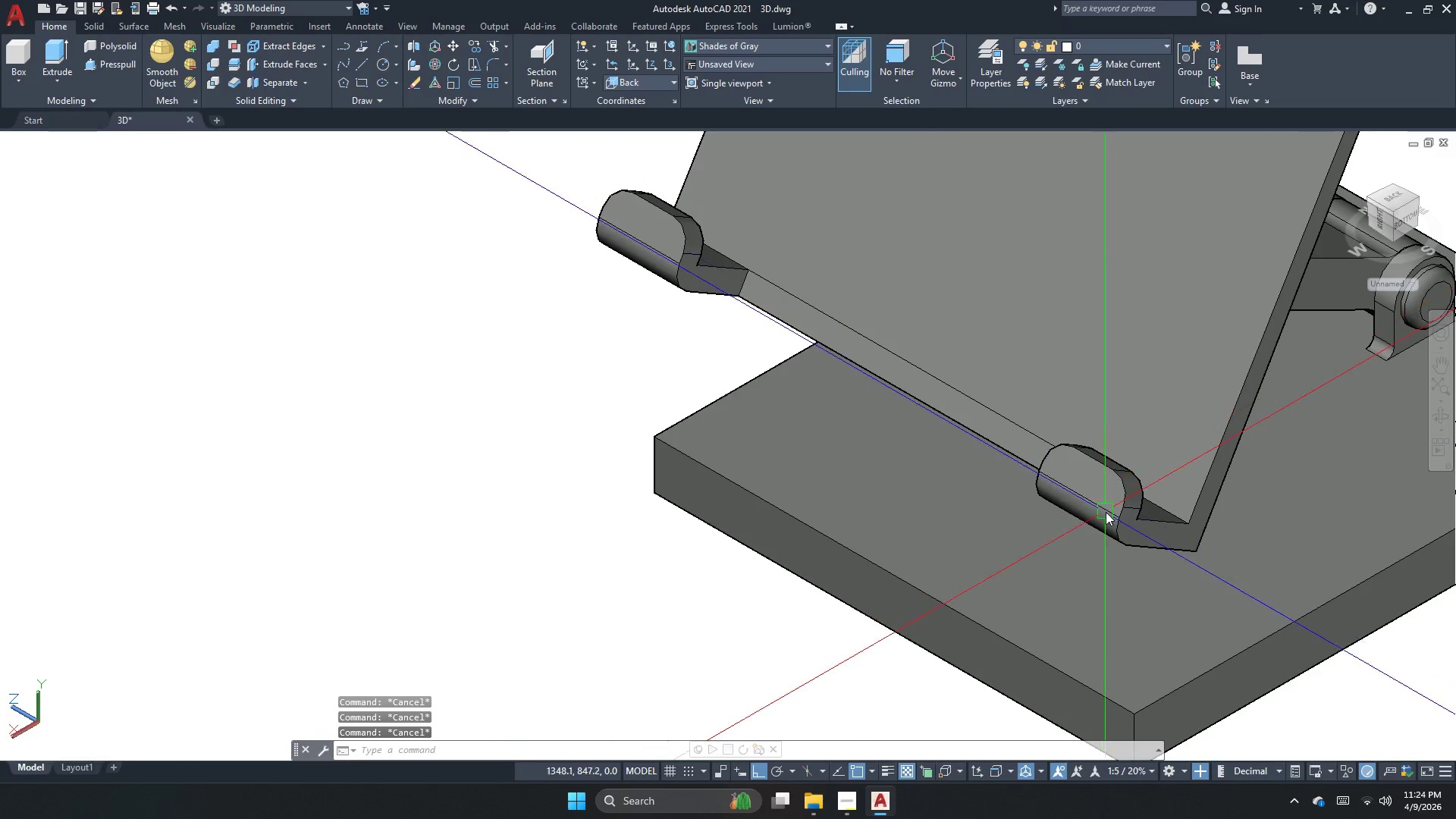 
key(Escape)
 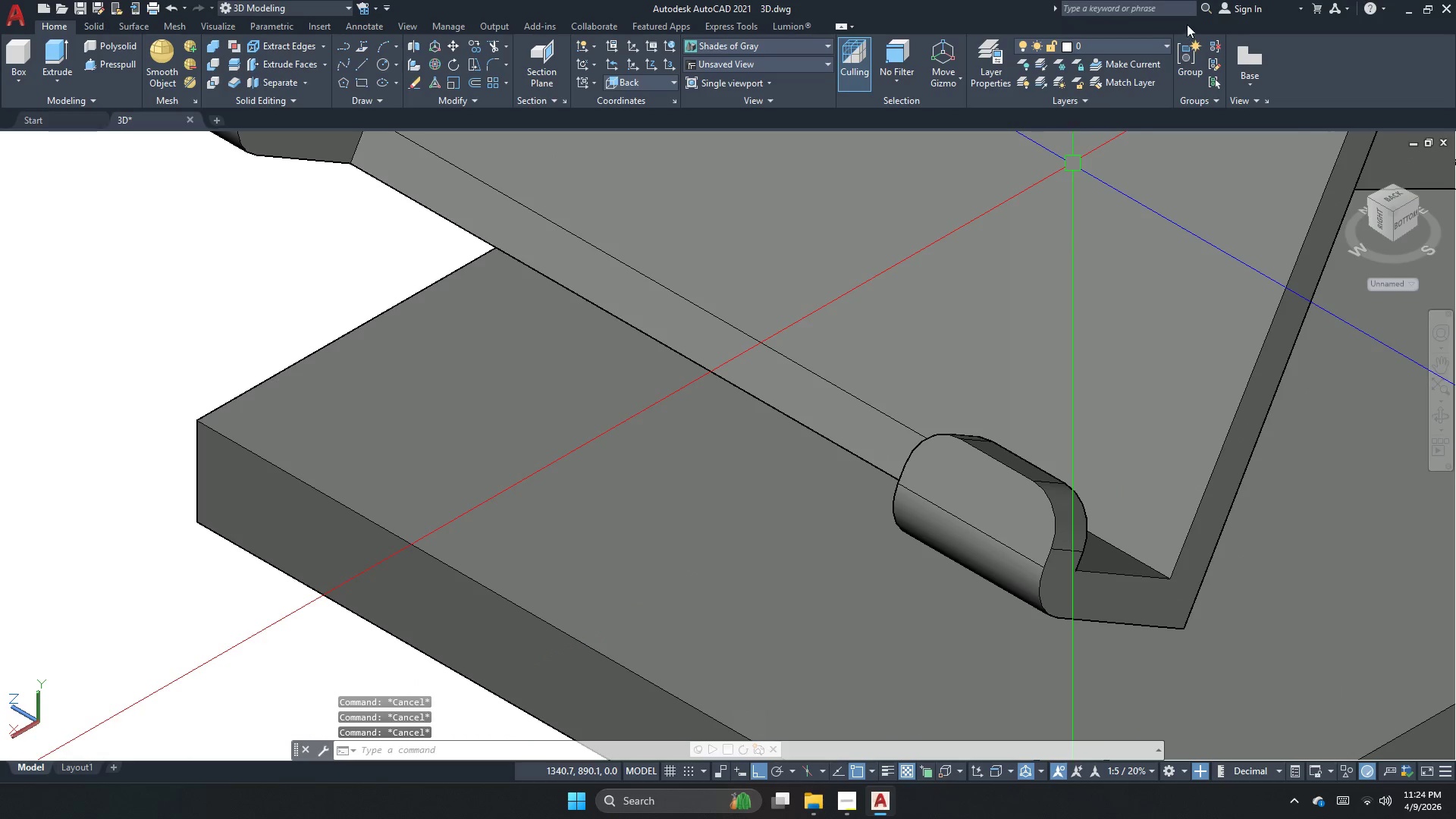 
scroll: coordinate [1132, 492], scroll_direction: up, amount: 1.0
 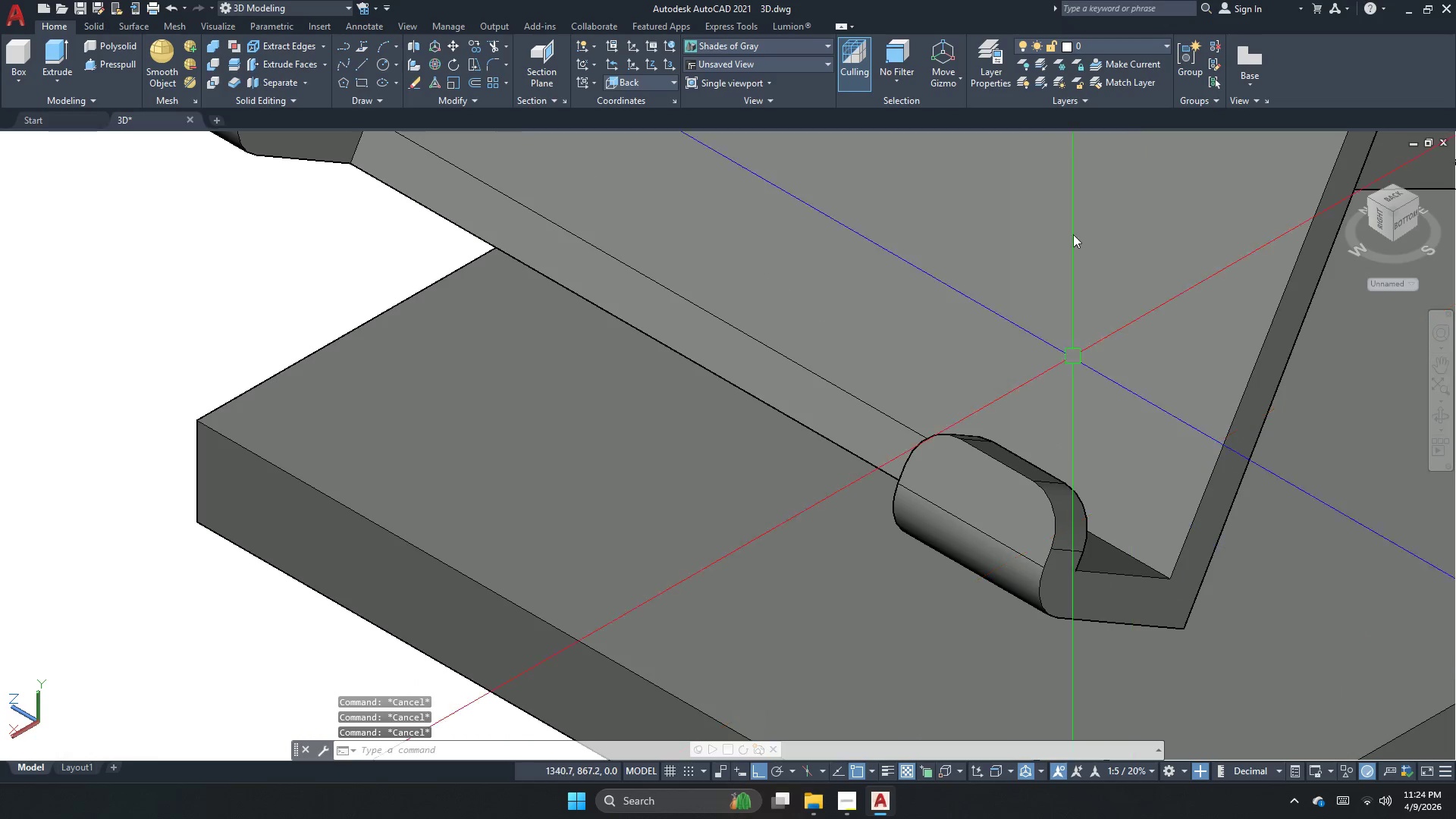 
key(Escape)
 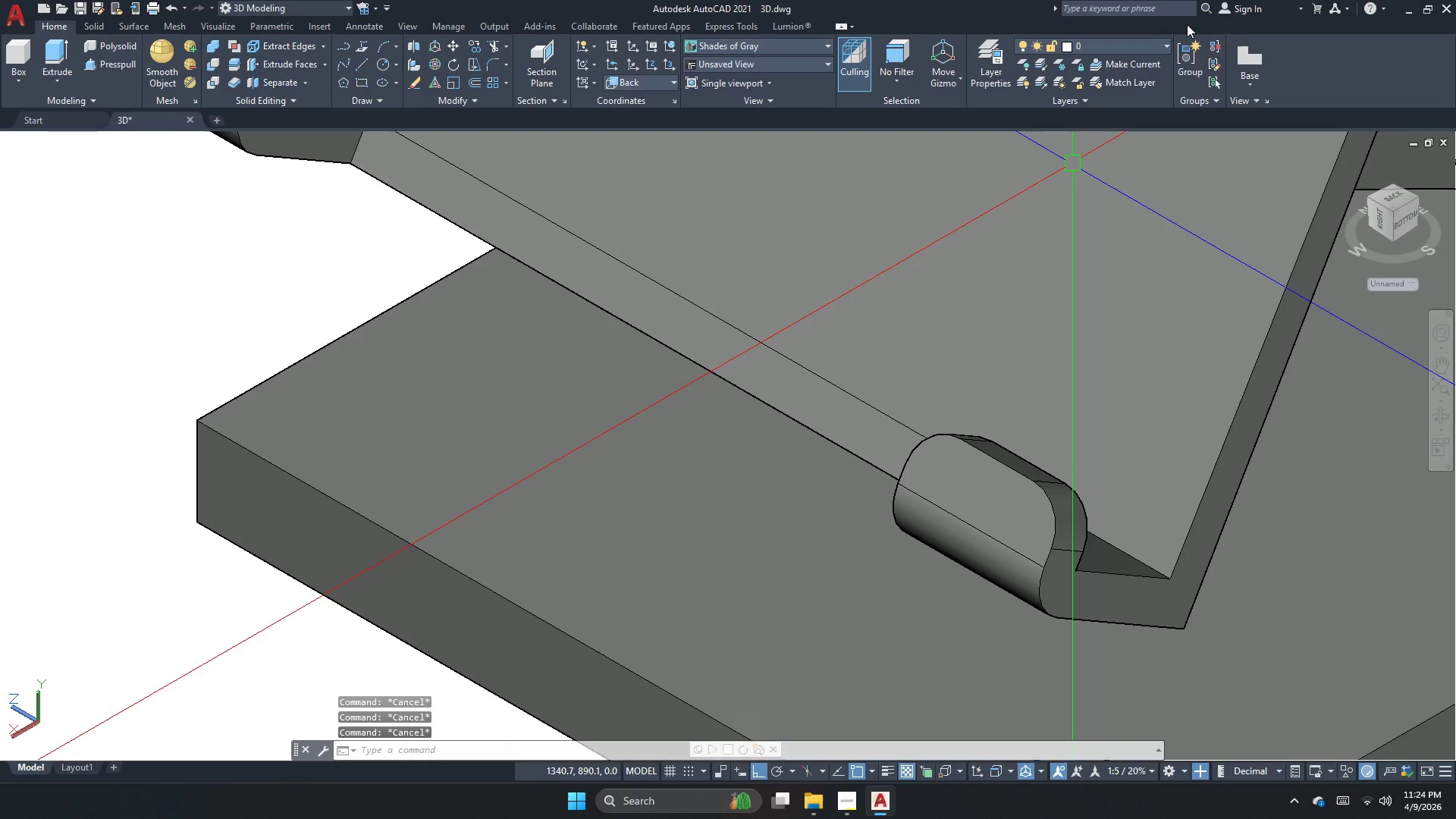 
key(F)
 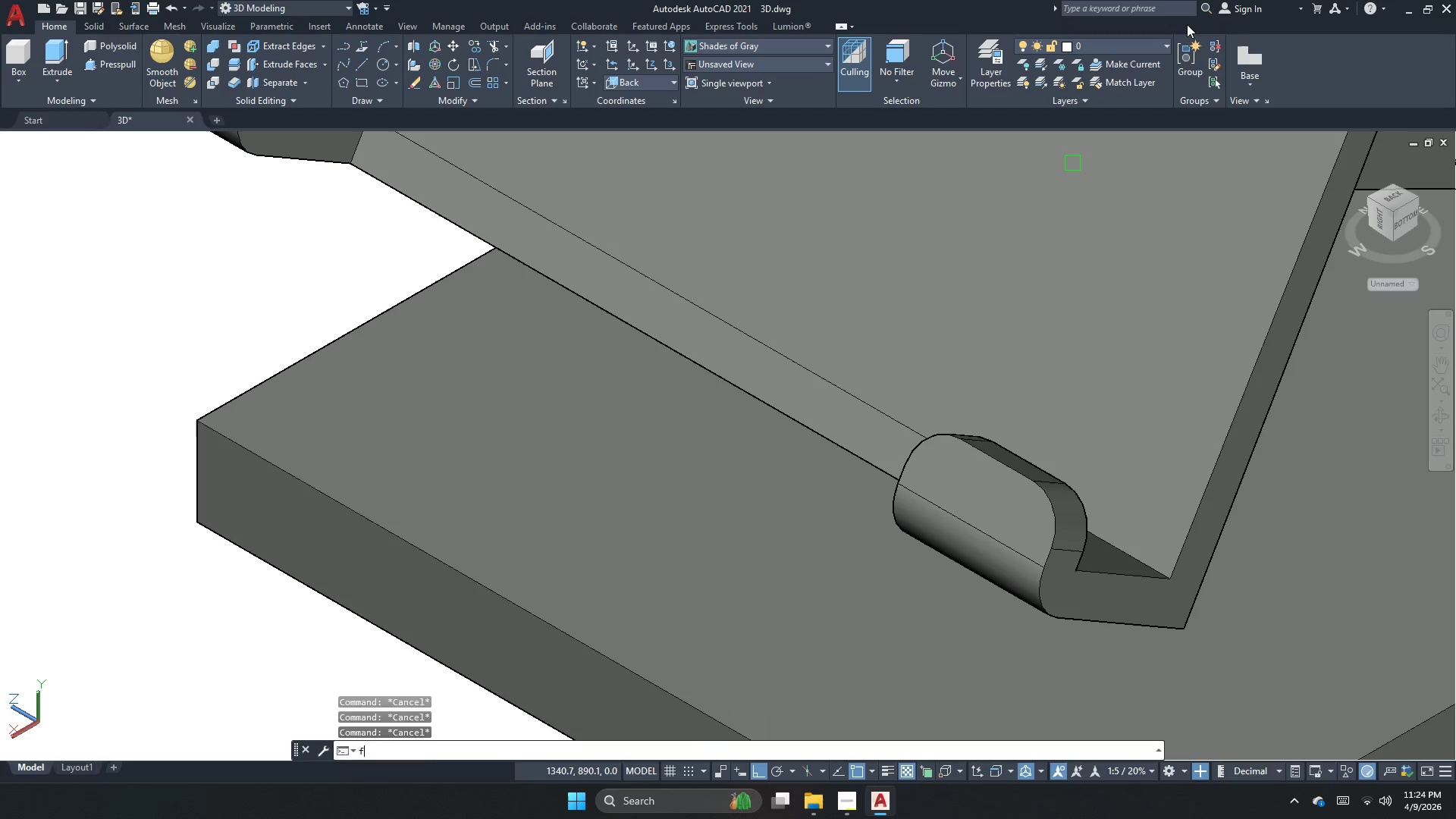 
key(Space)
 